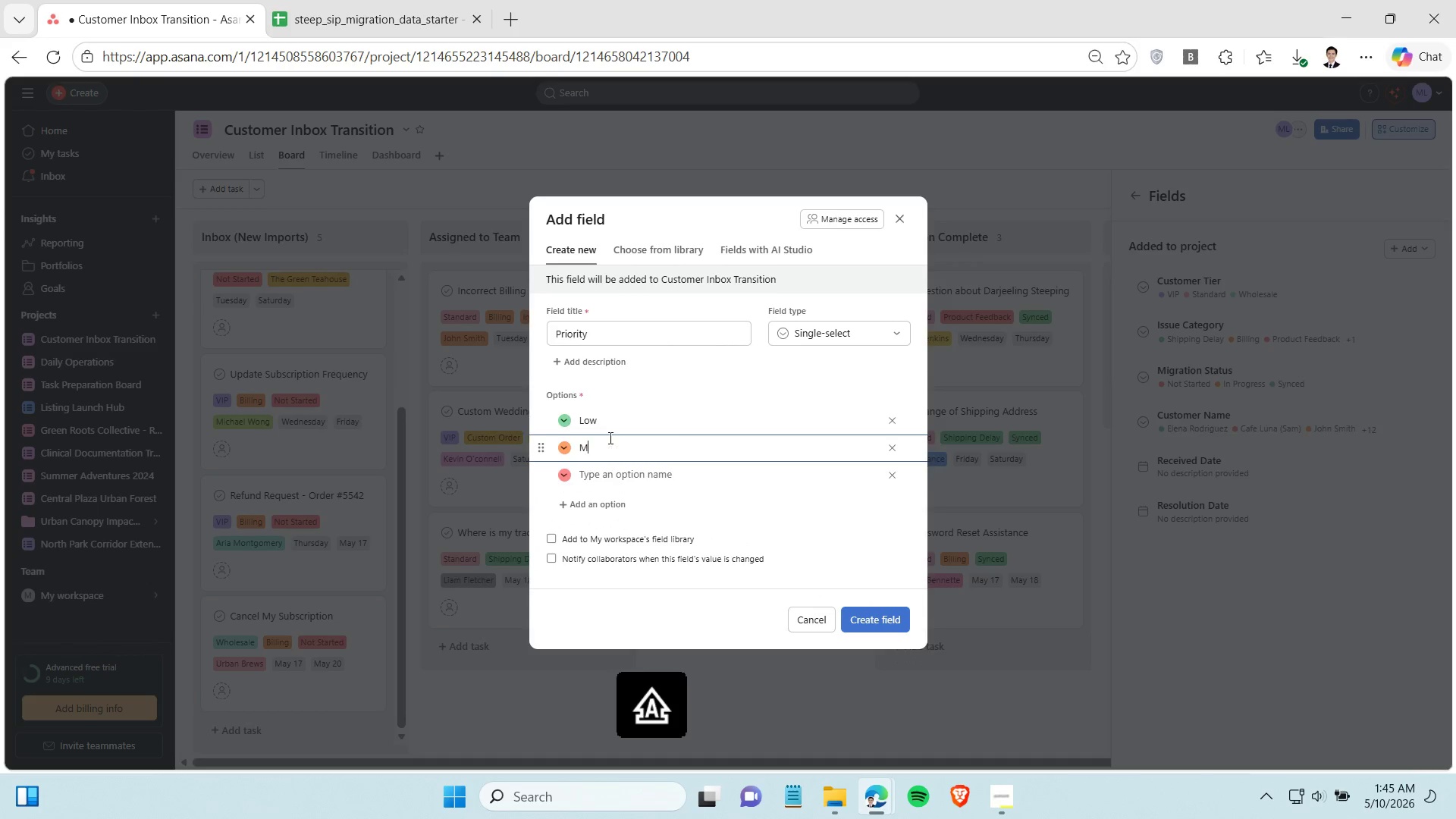 
type(Medium)
 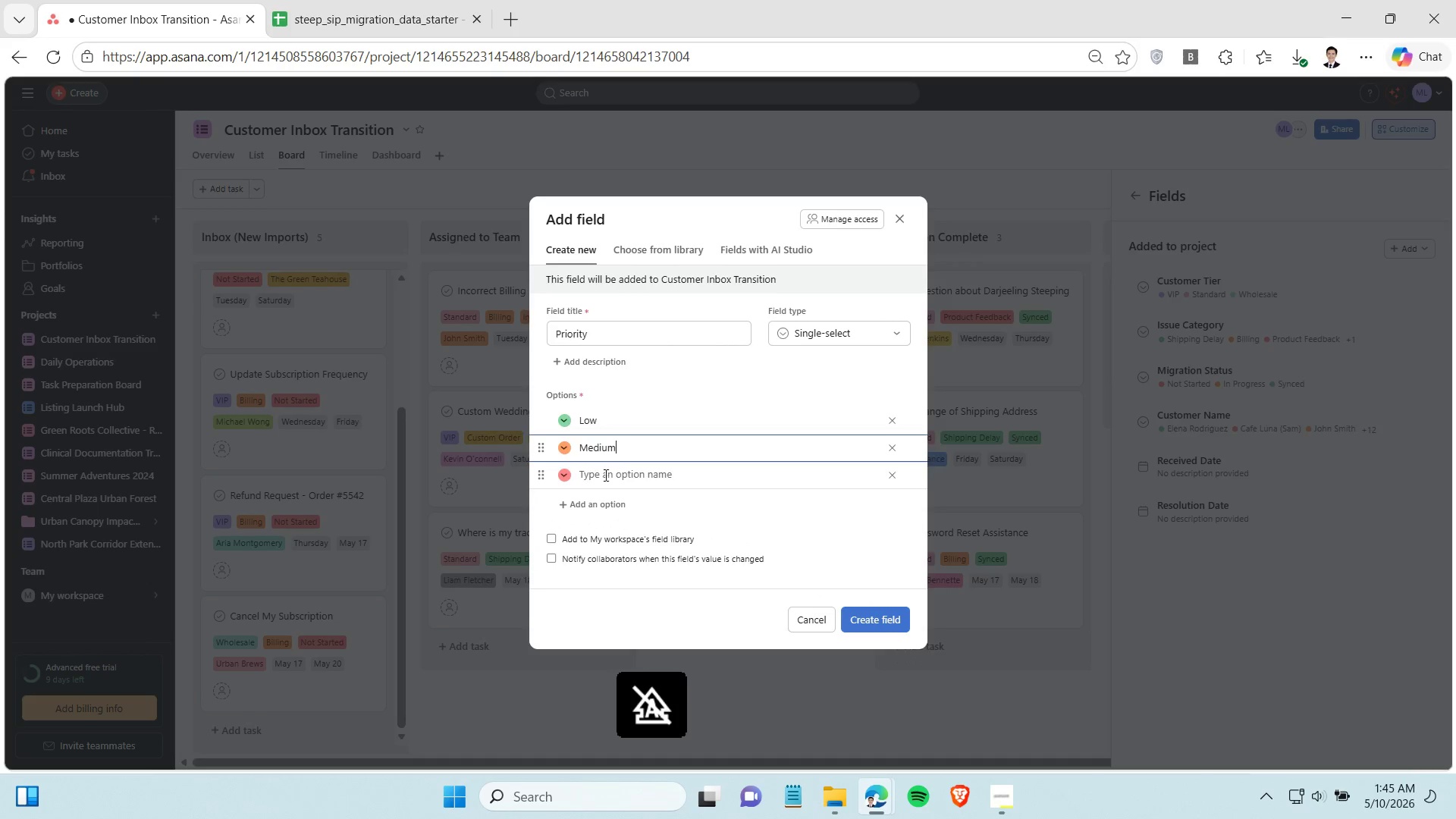 
left_click([607, 479])
 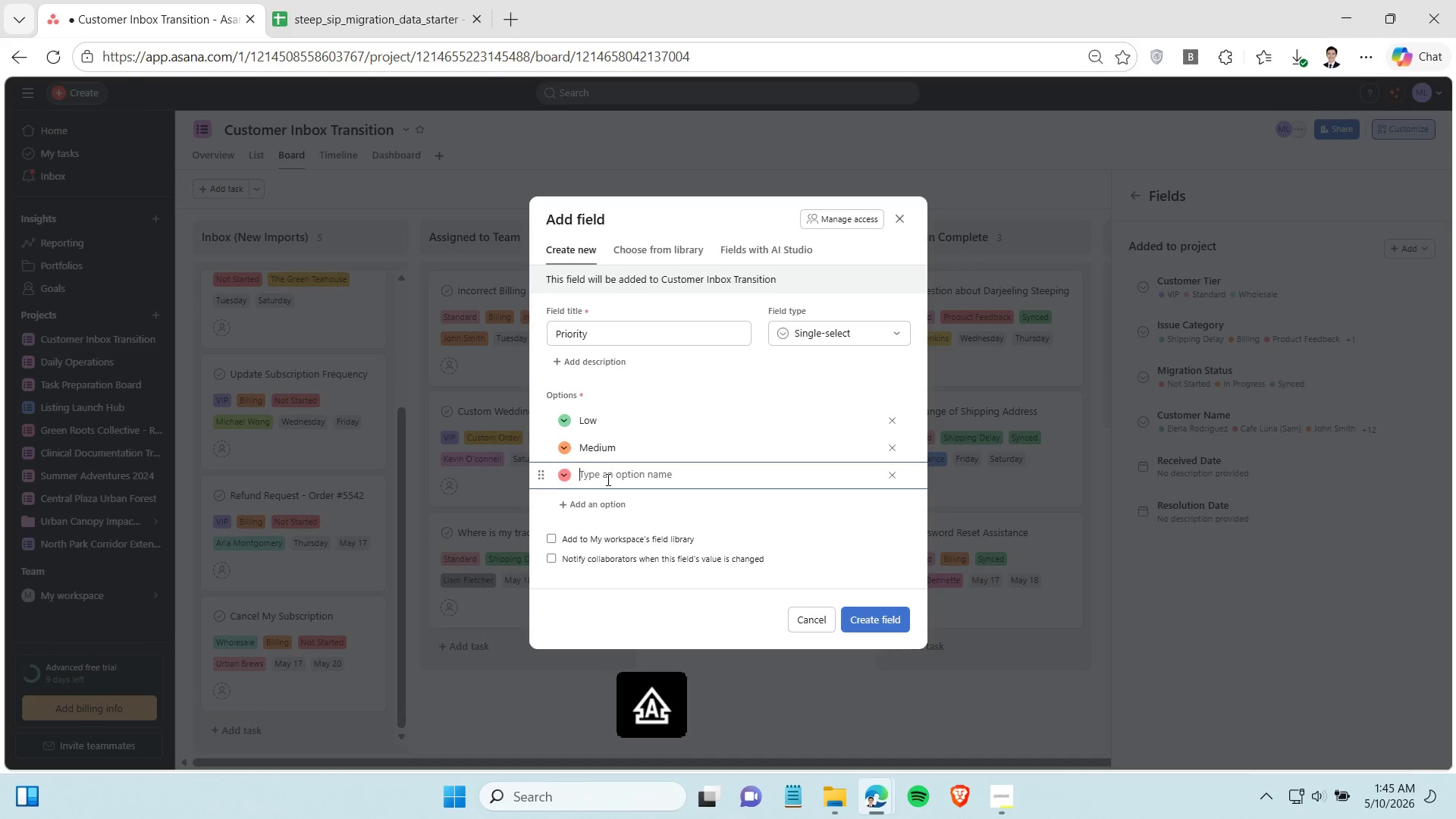 
type(High)
 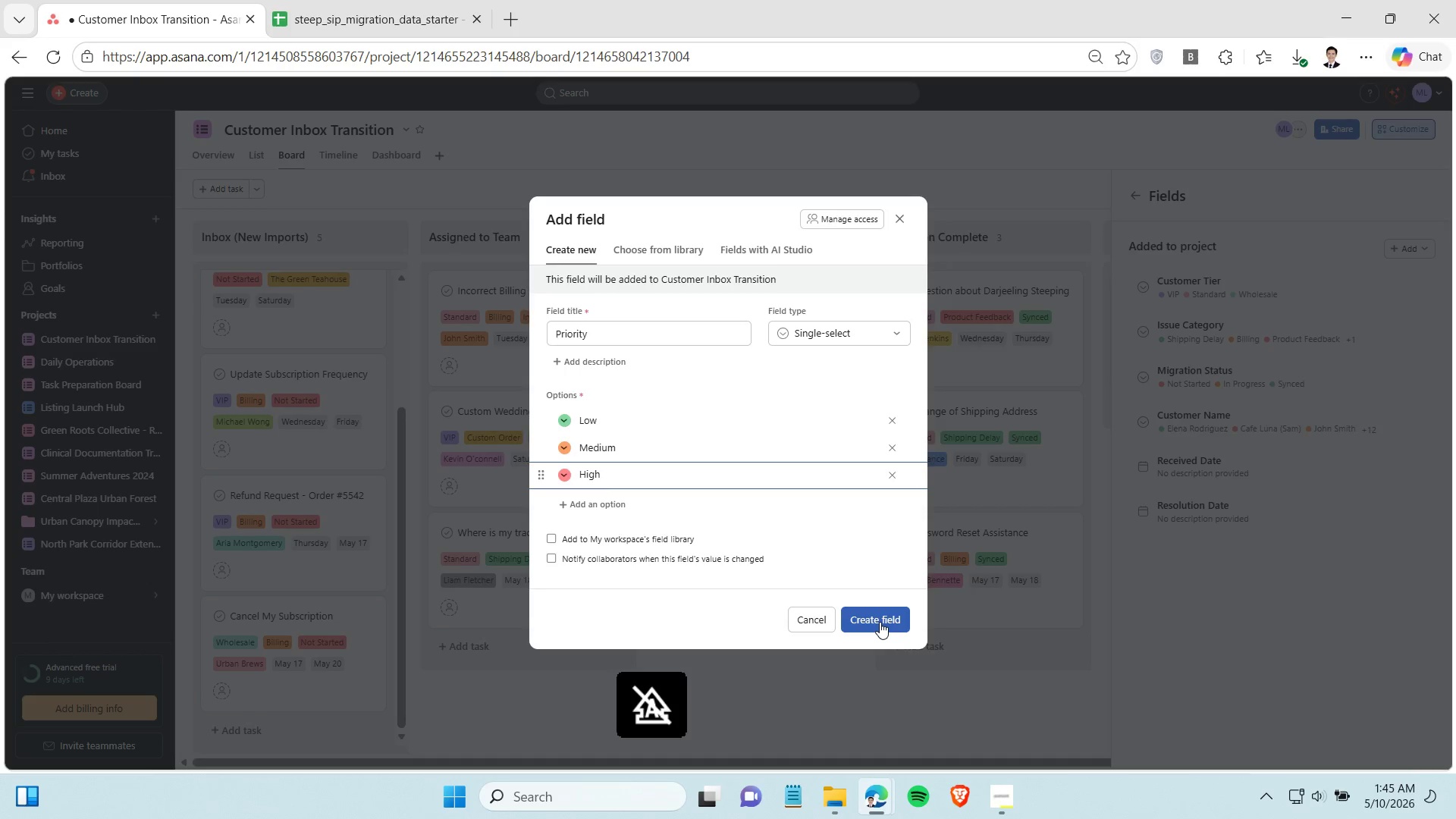 
left_click([880, 622])
 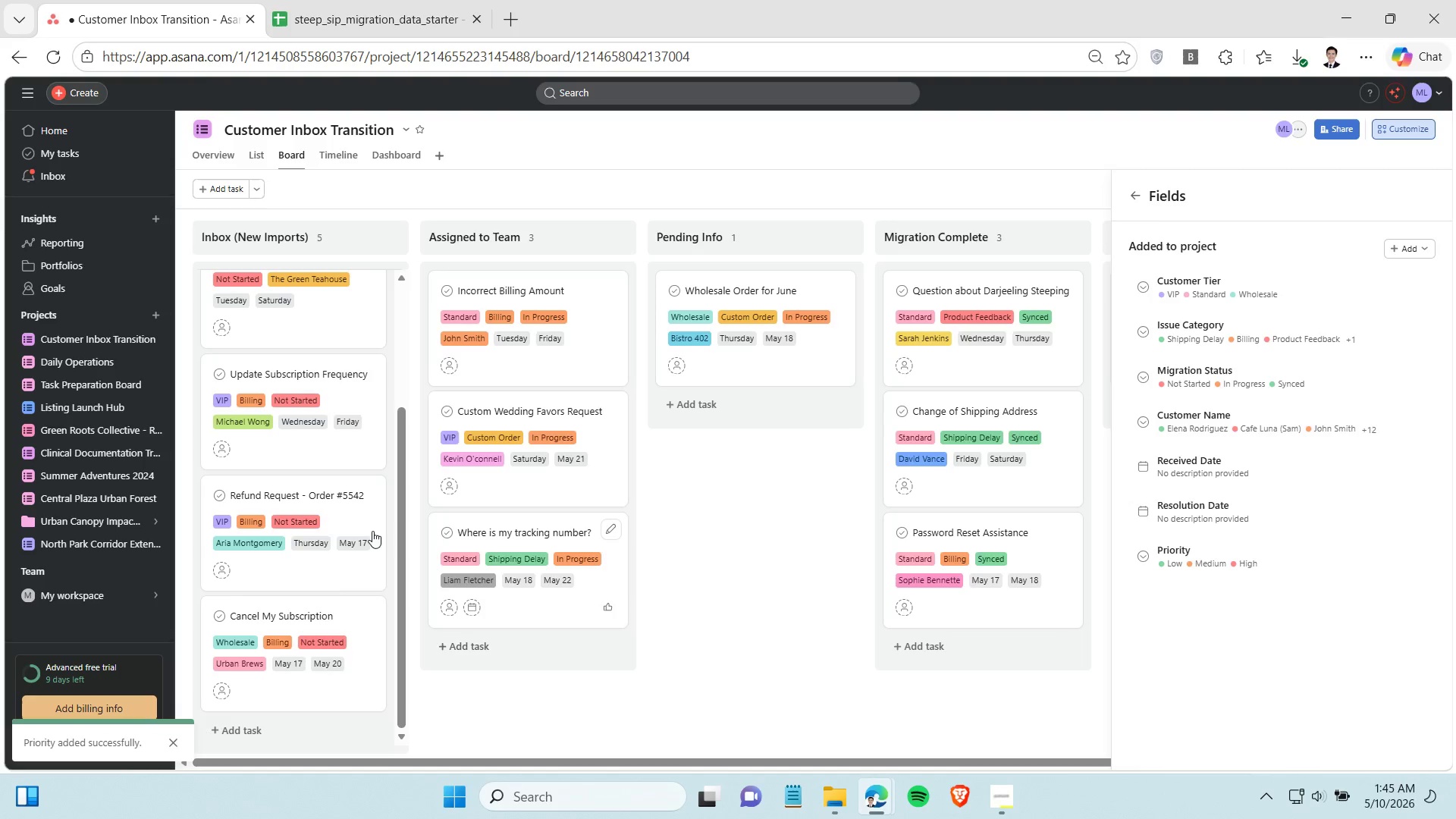 
scroll: coordinate [322, 494], scroll_direction: up, amount: 5.0
 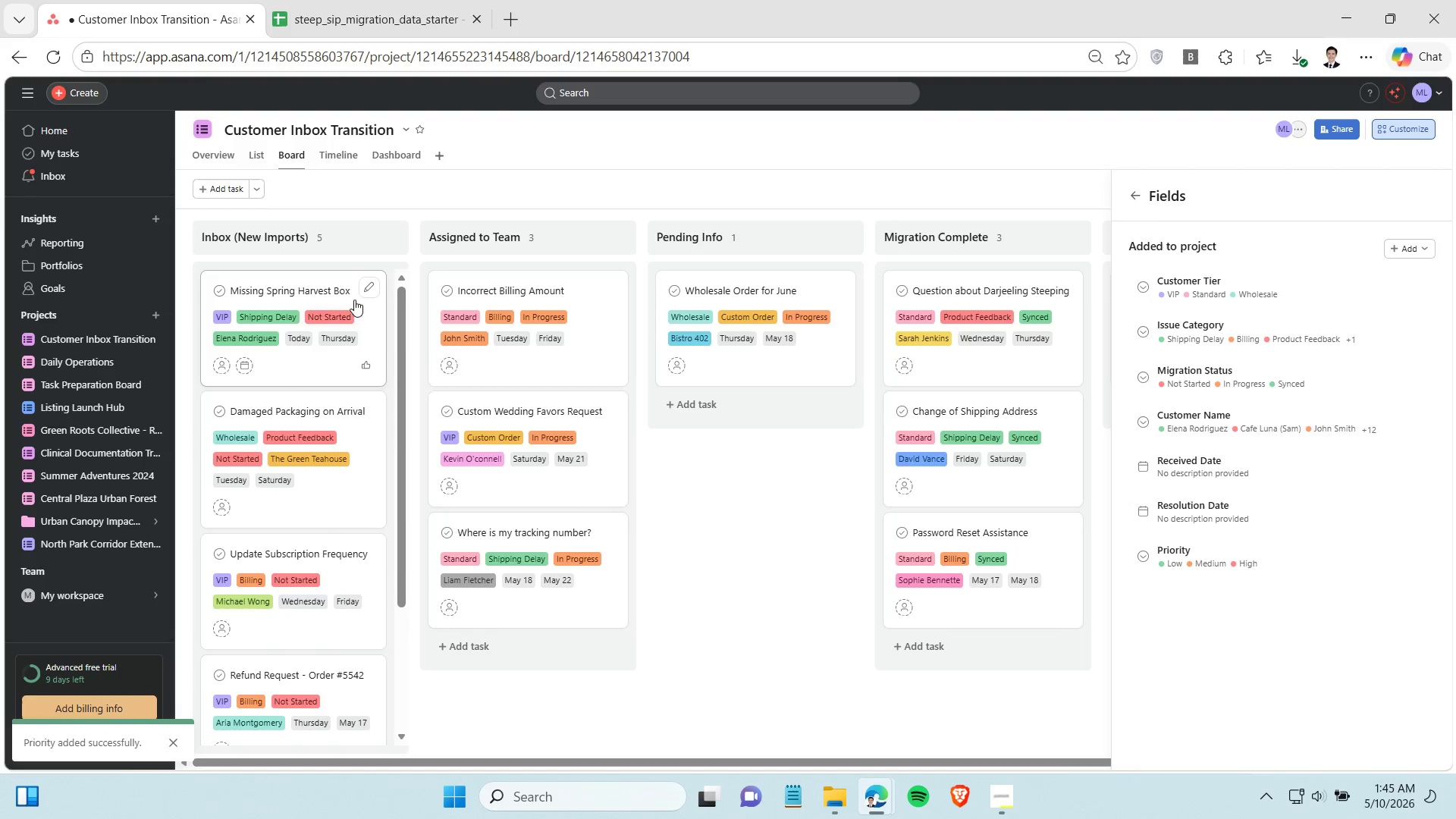 
left_click([366, 287])
 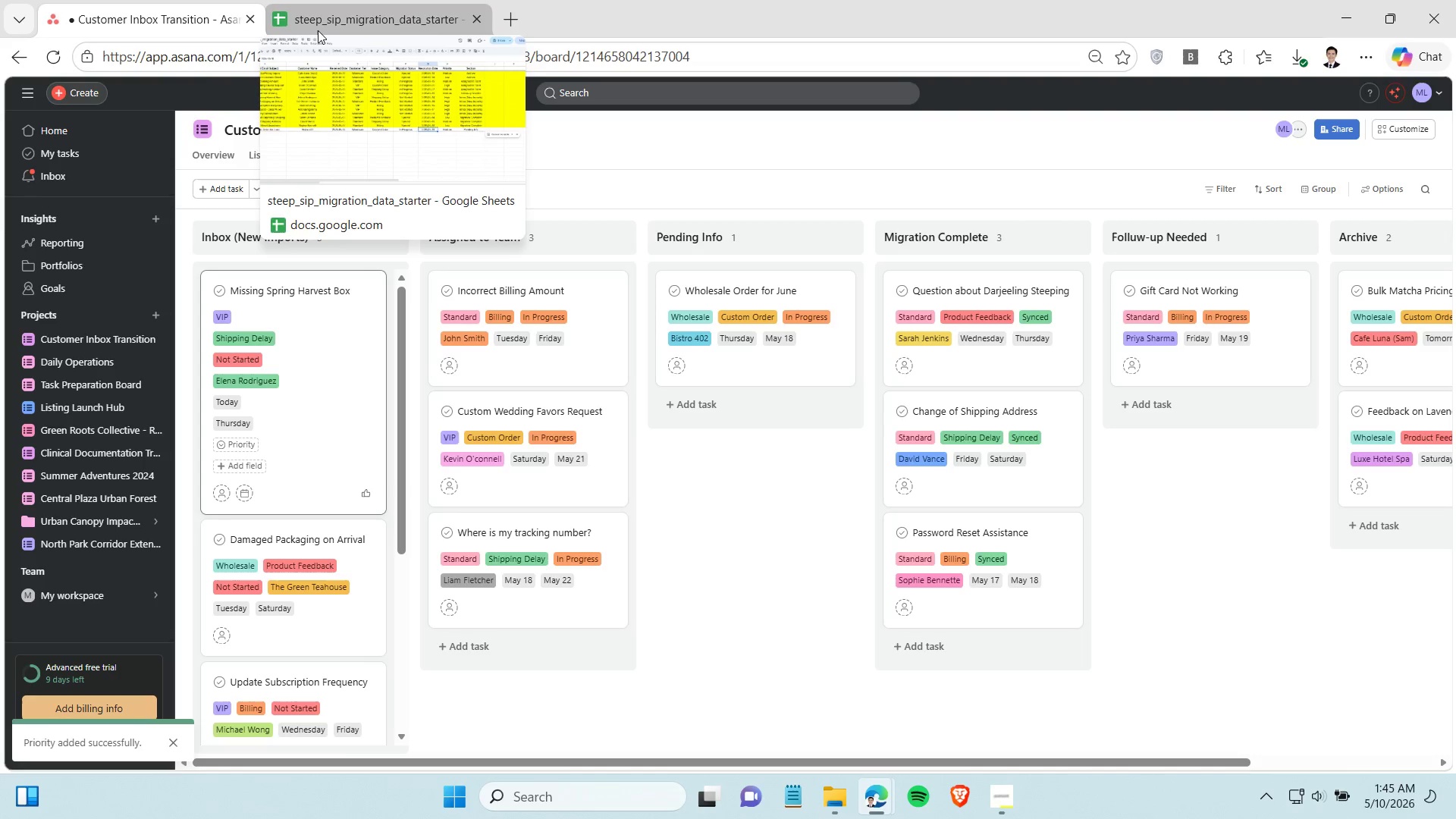 
wait(6.58)
 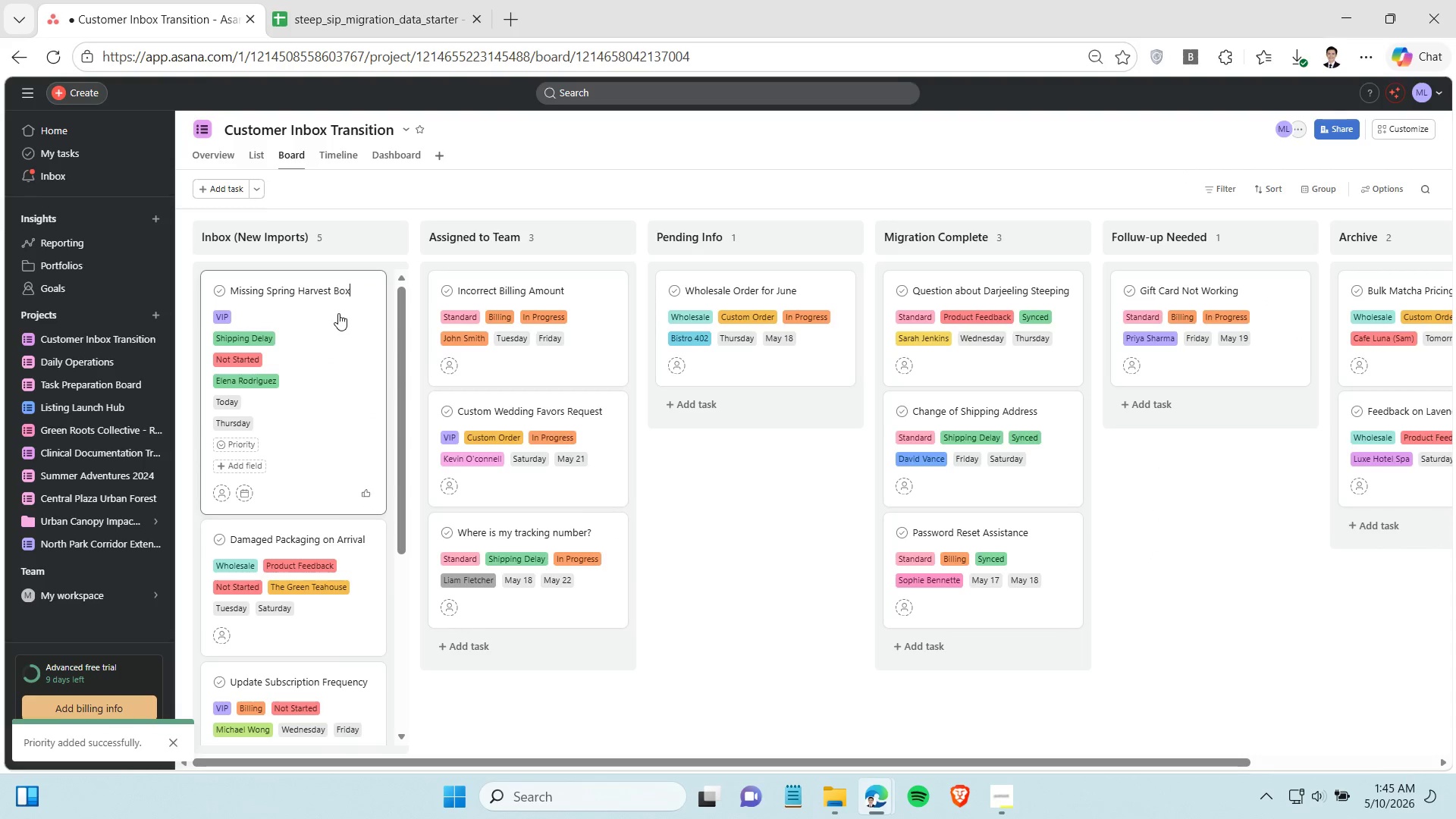 
left_click([318, 30])
 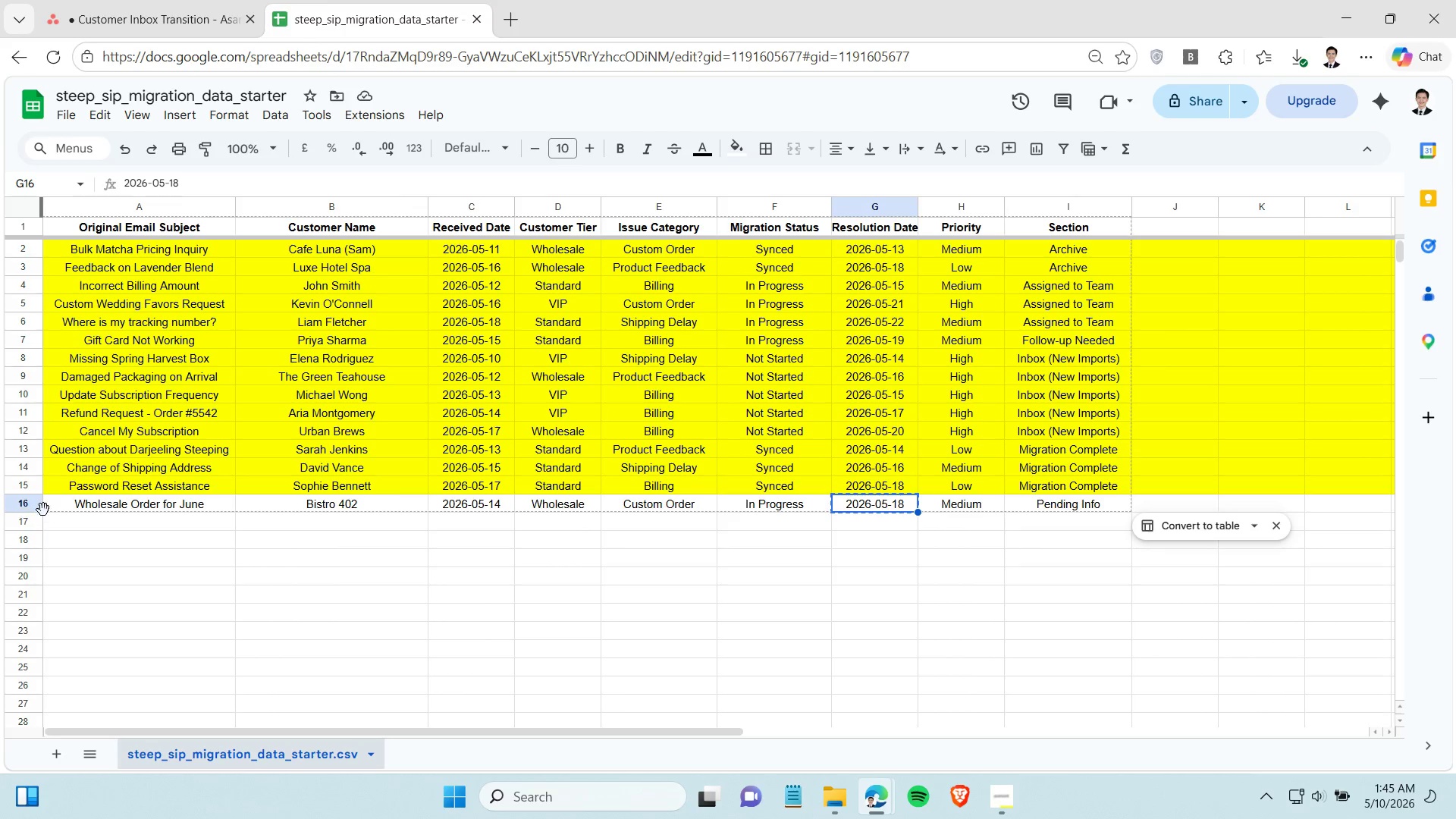 
left_click([23, 500])
 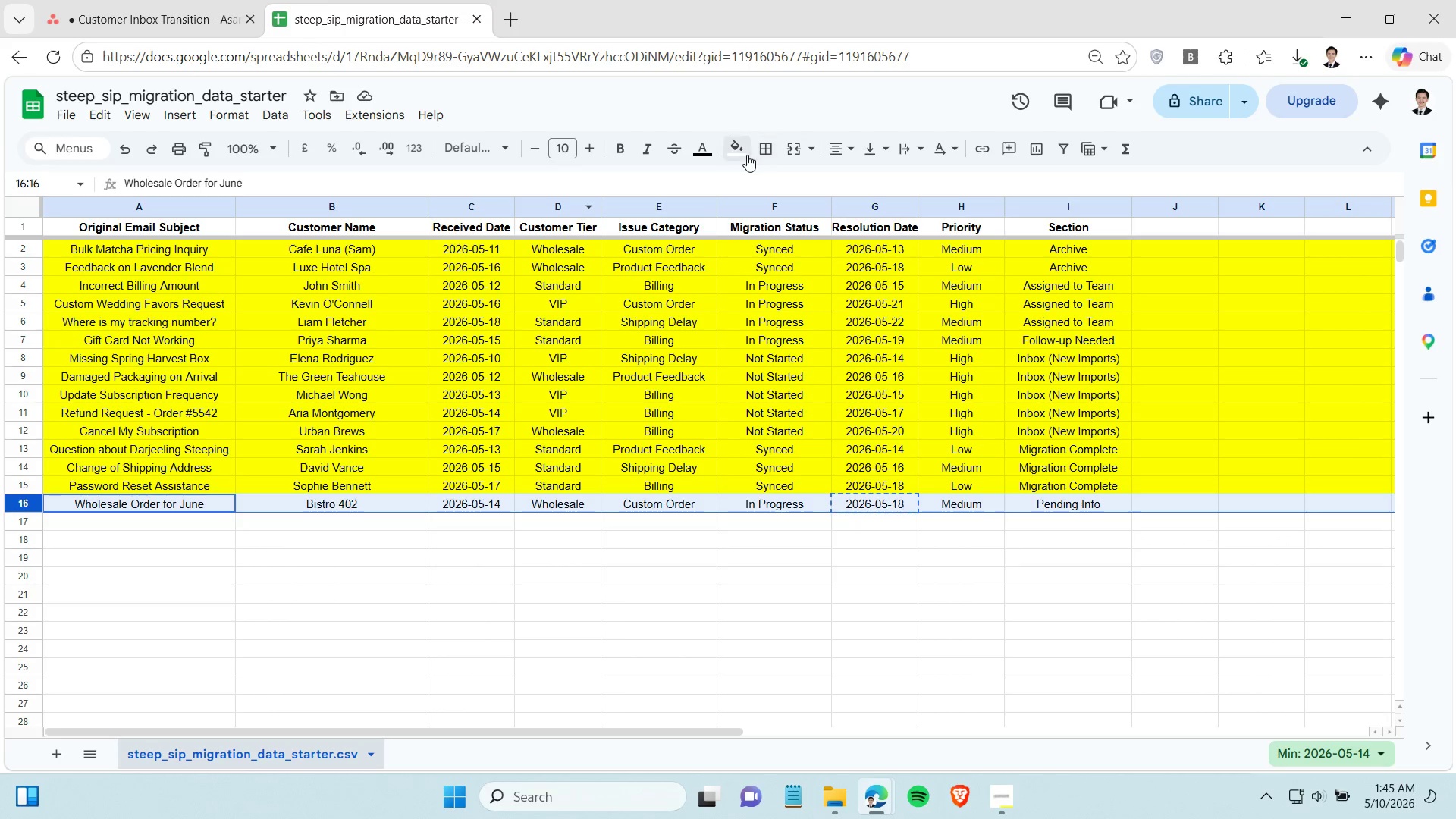 
left_click([742, 155])
 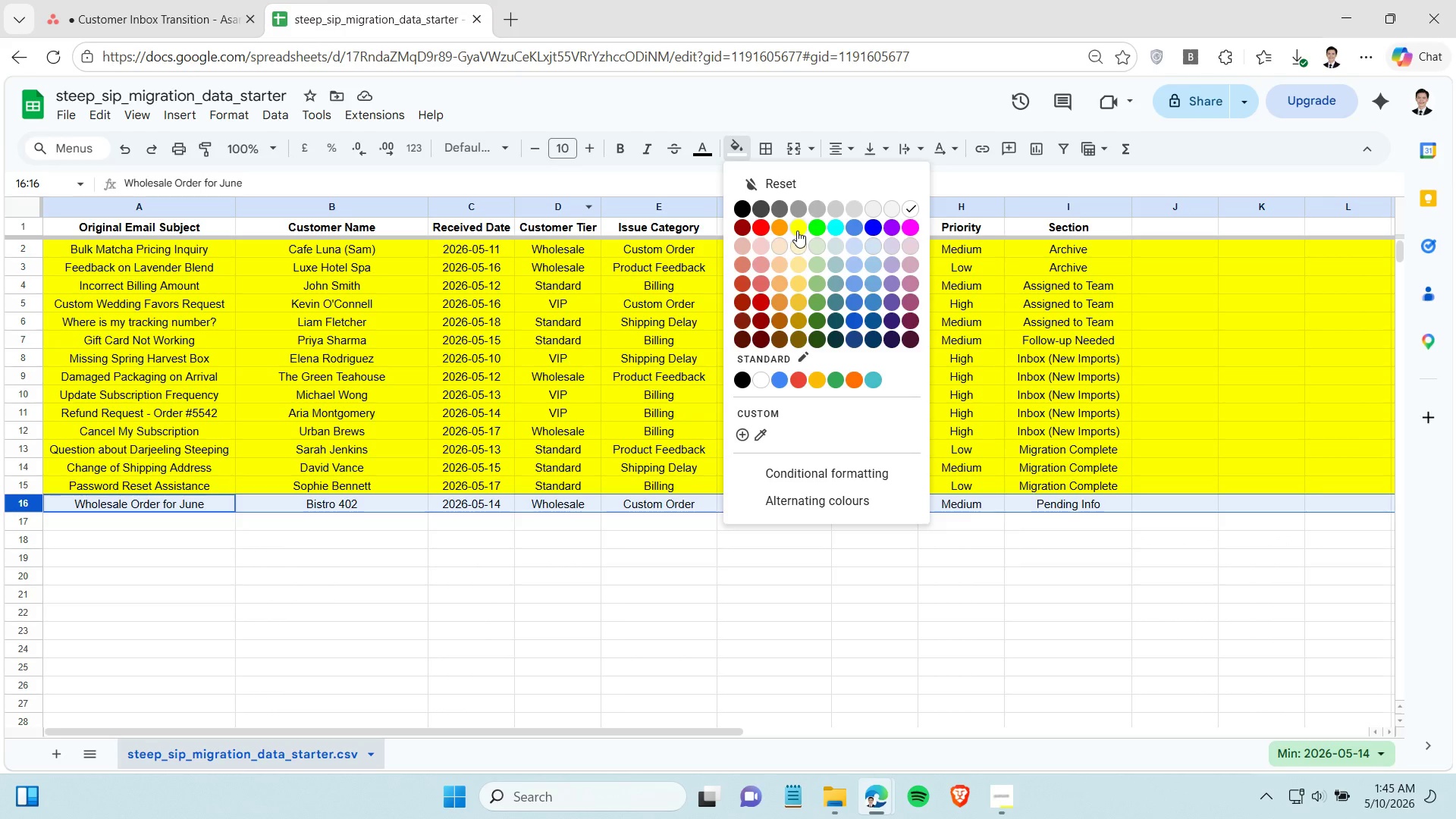 
left_click([797, 231])
 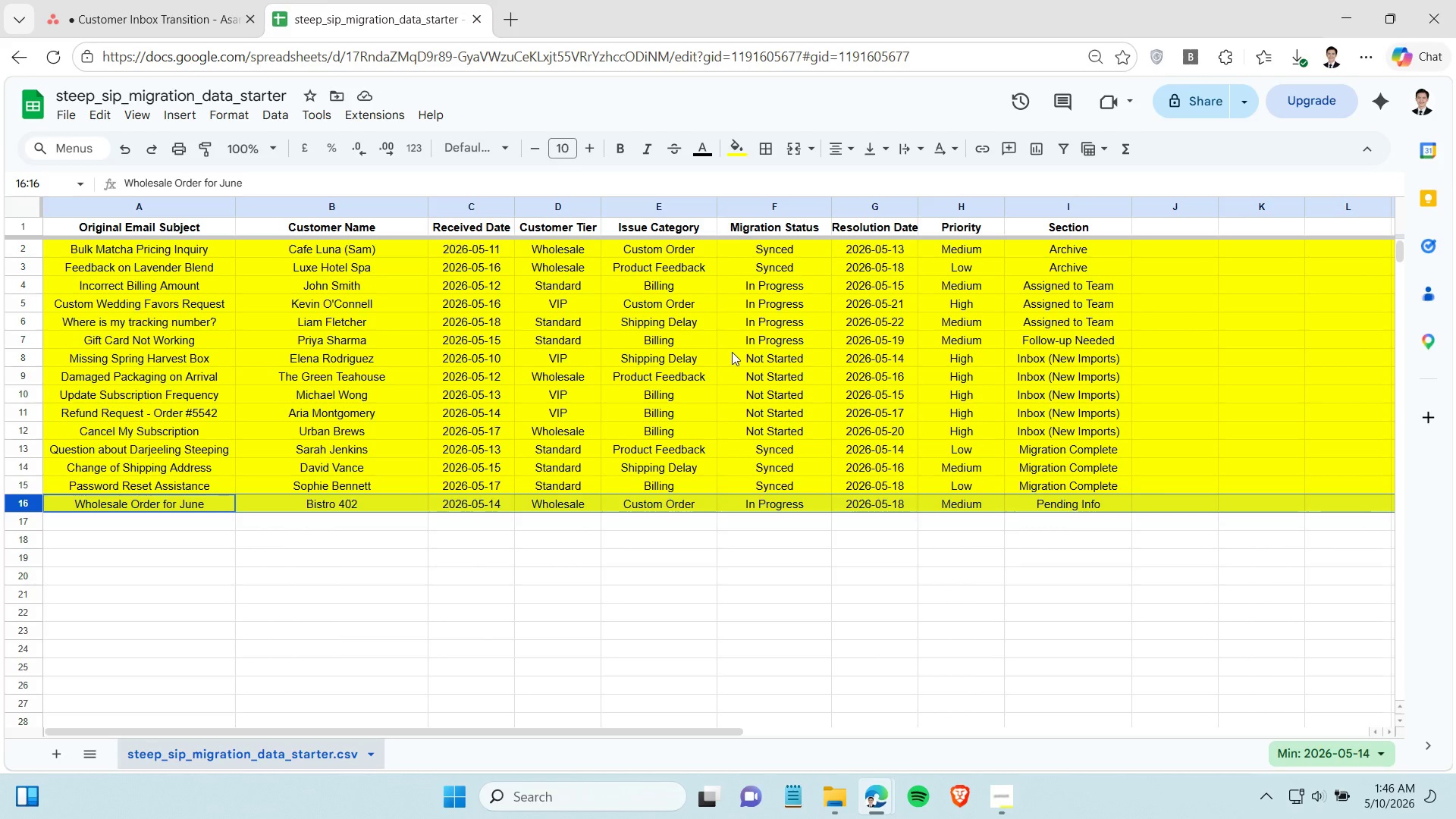 
wait(10.92)
 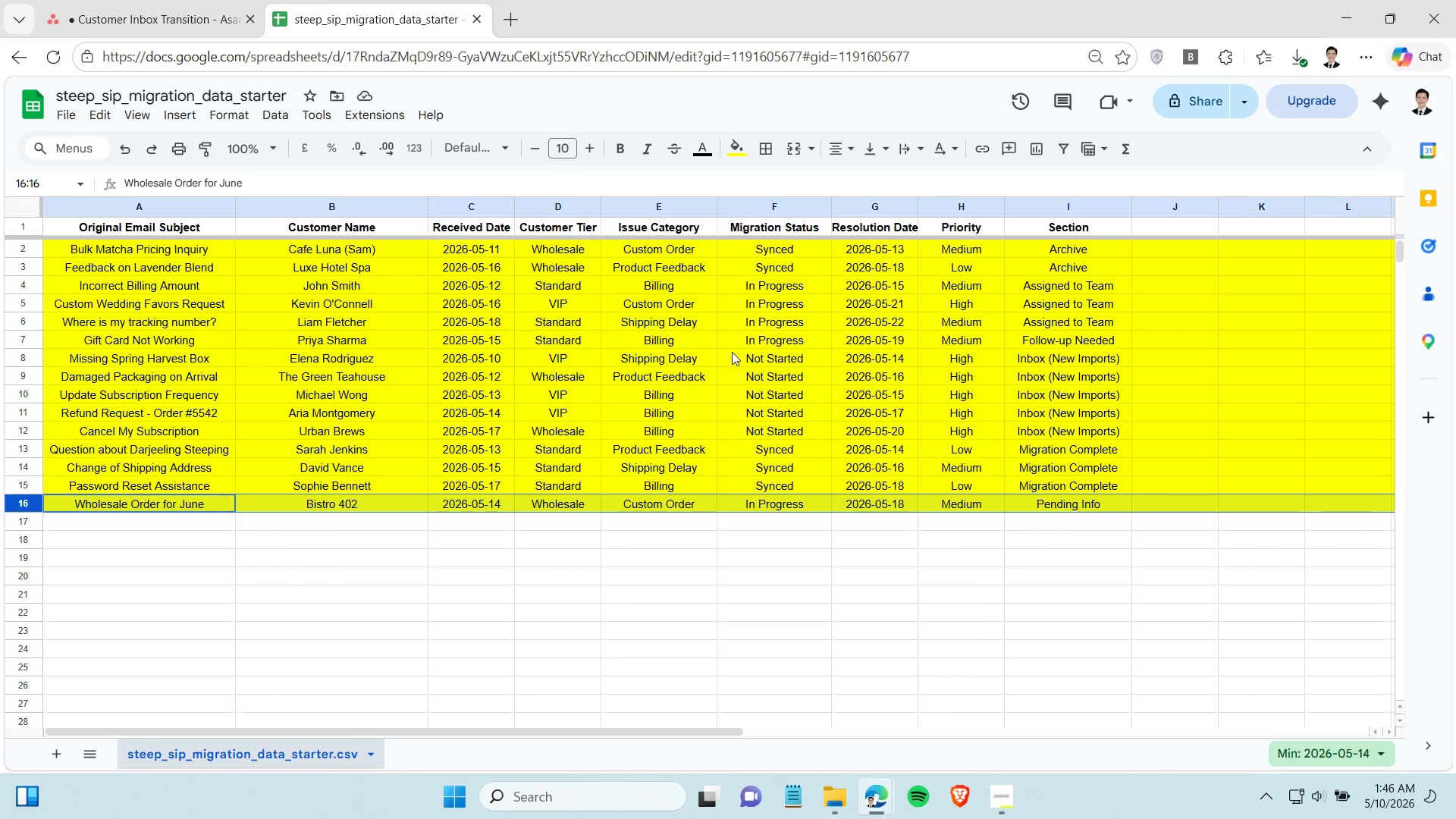 
left_click_drag(start_coordinate=[1011, 766], to_coordinate=[1205, 758])
 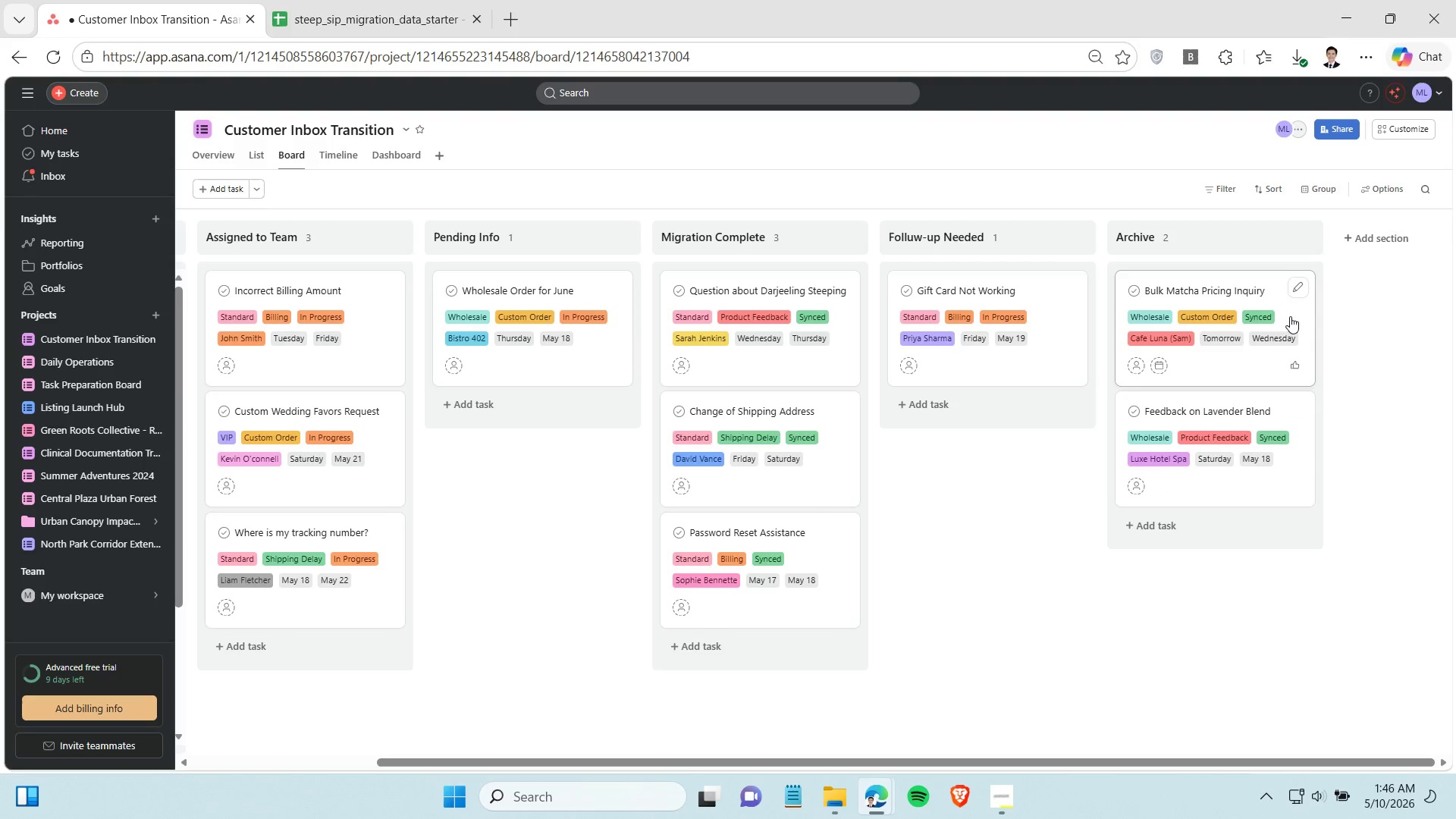 
left_click([1295, 290])
 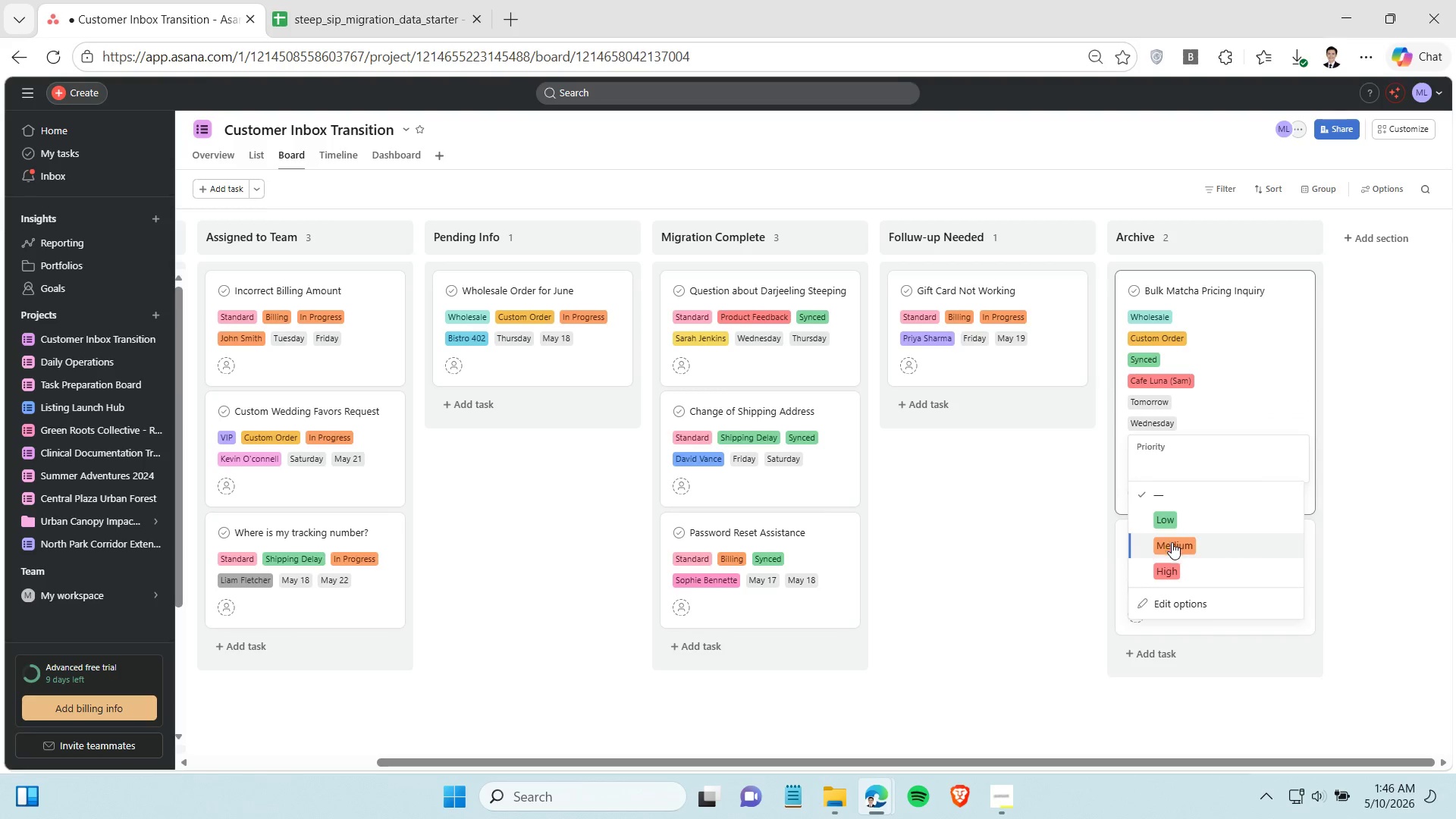 
left_click([1173, 551])
 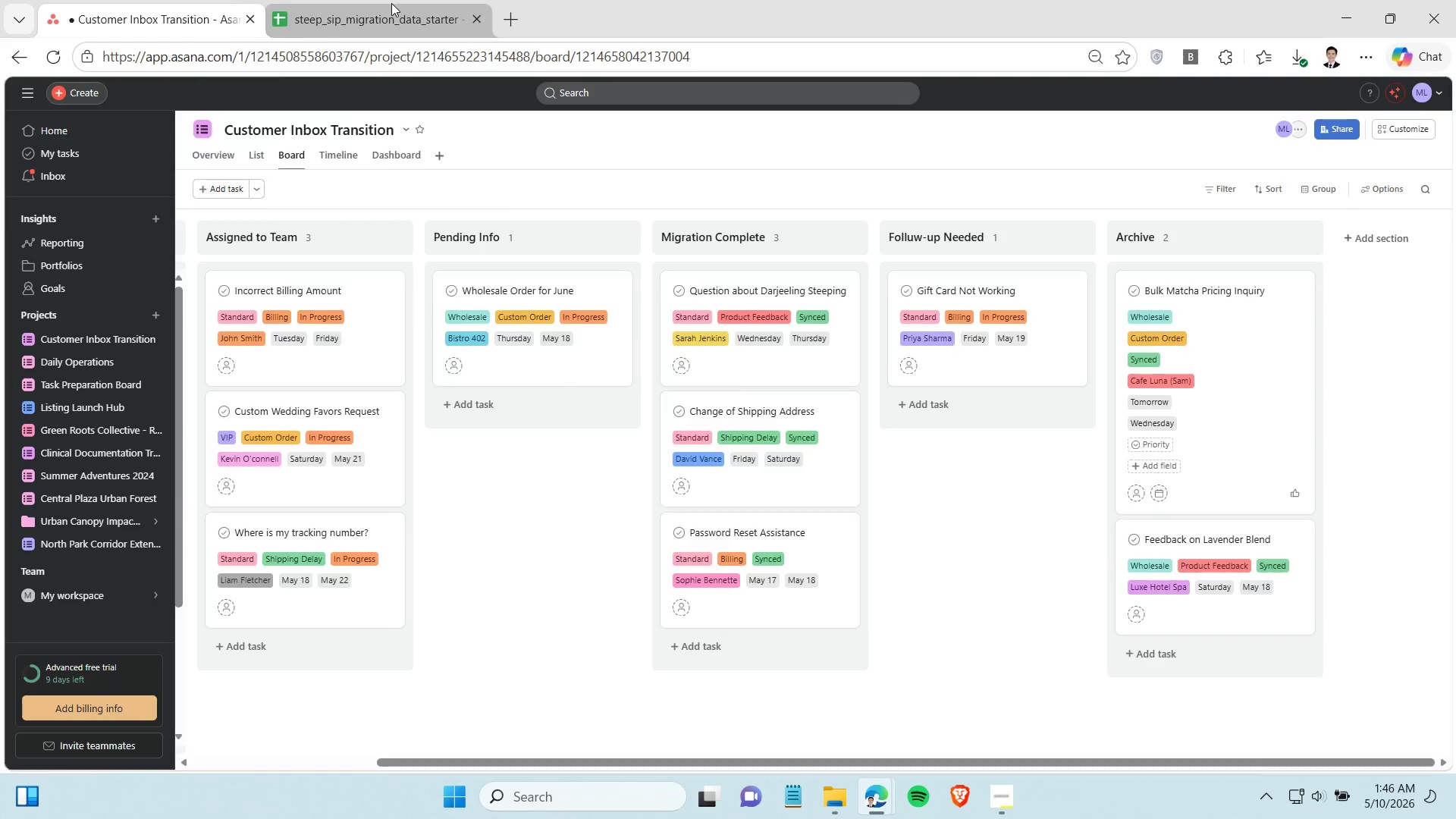 
left_click([391, 3])
 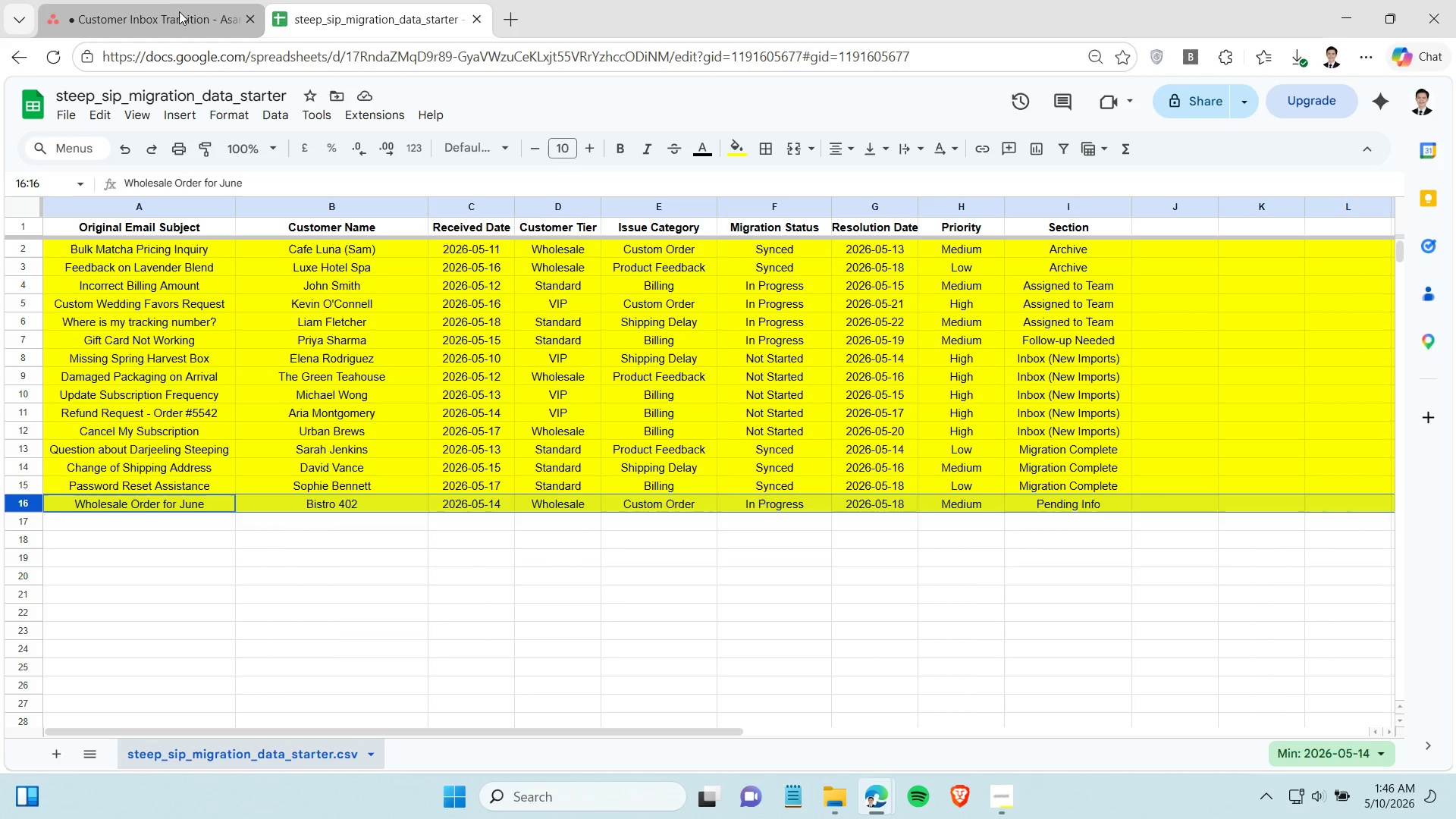 
left_click([176, 11])
 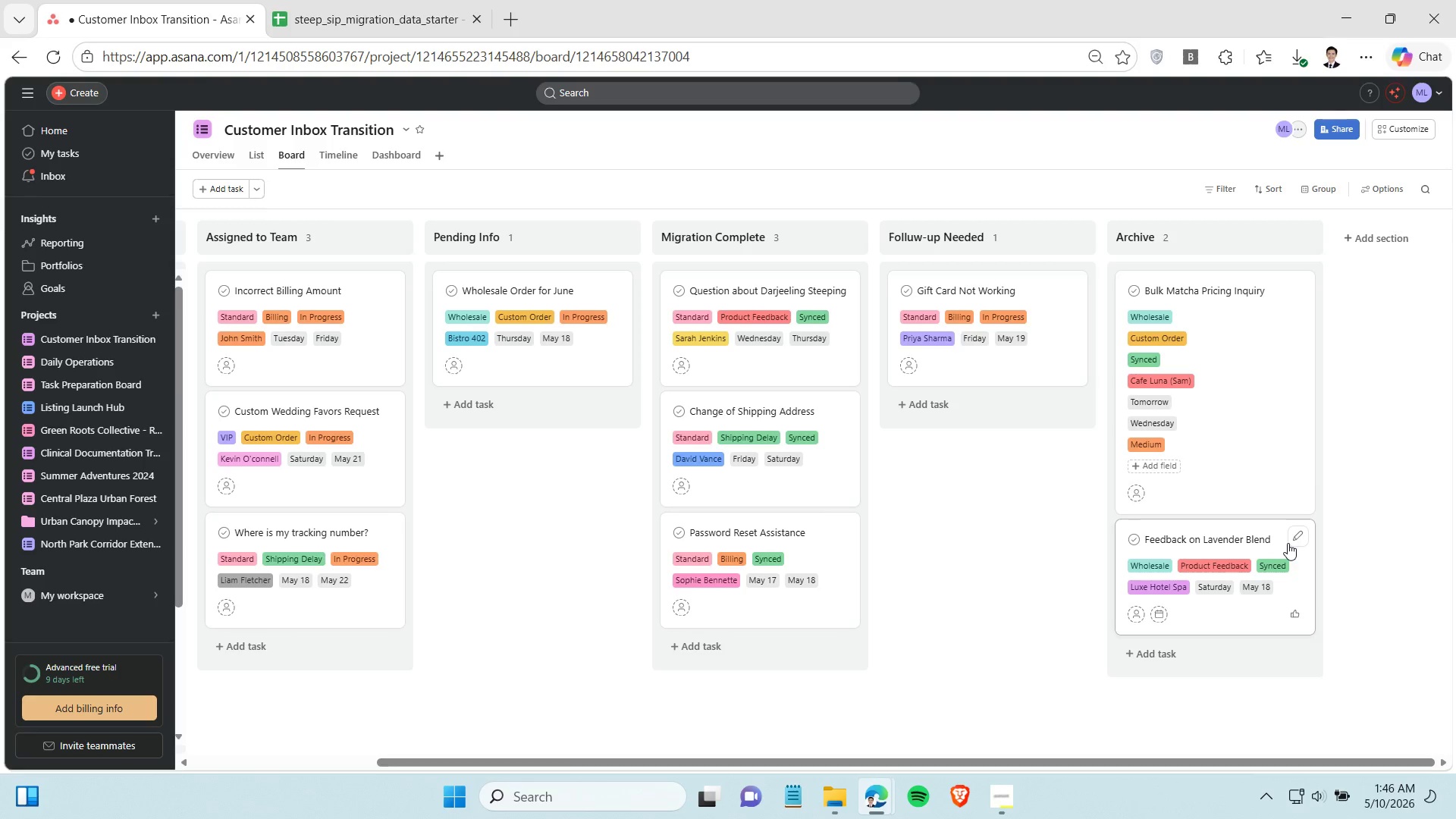 
left_click([1291, 541])
 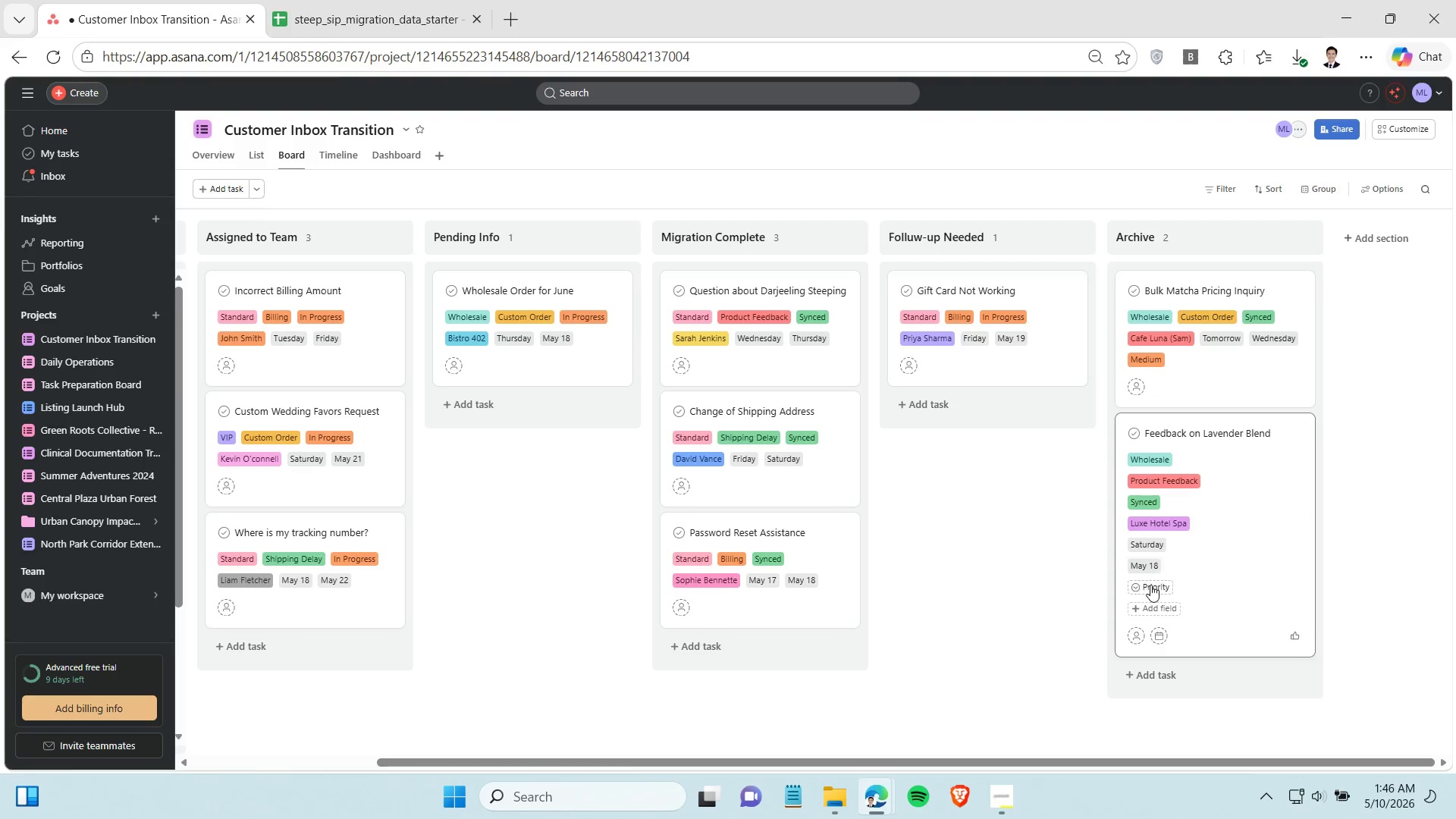 
left_click([1150, 585])
 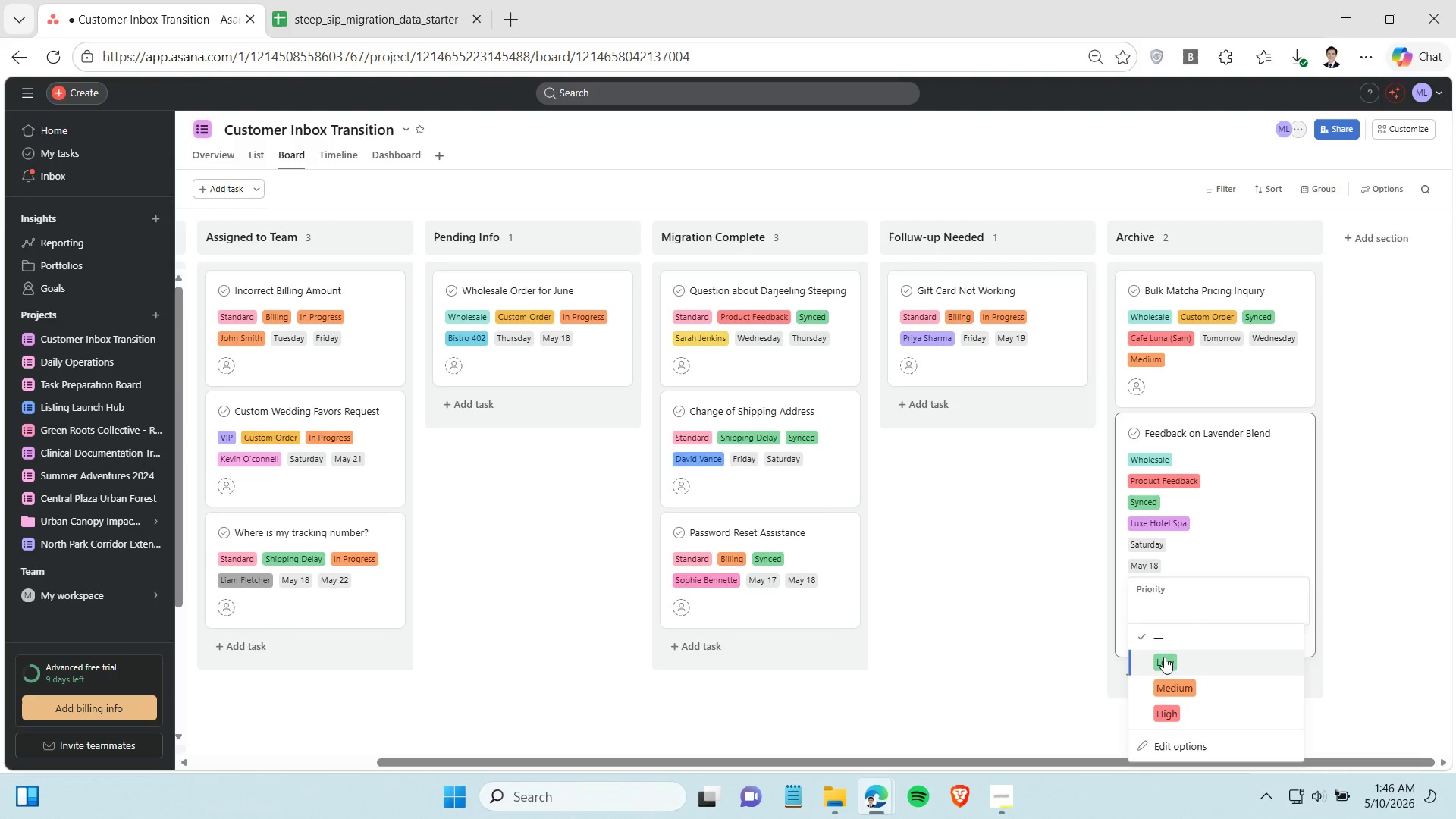 
left_click([1163, 657])
 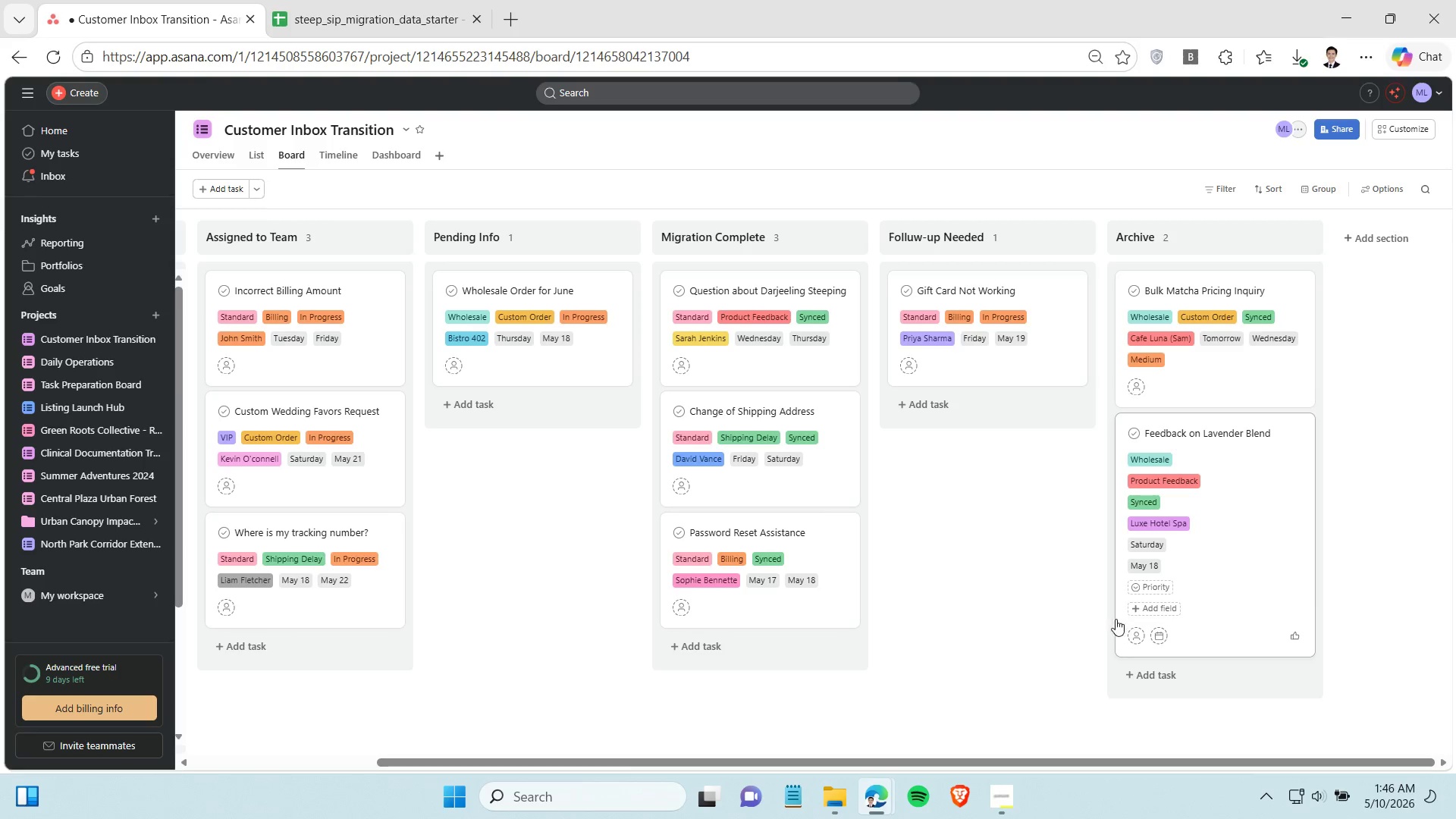 
mouse_move([1102, 610])
 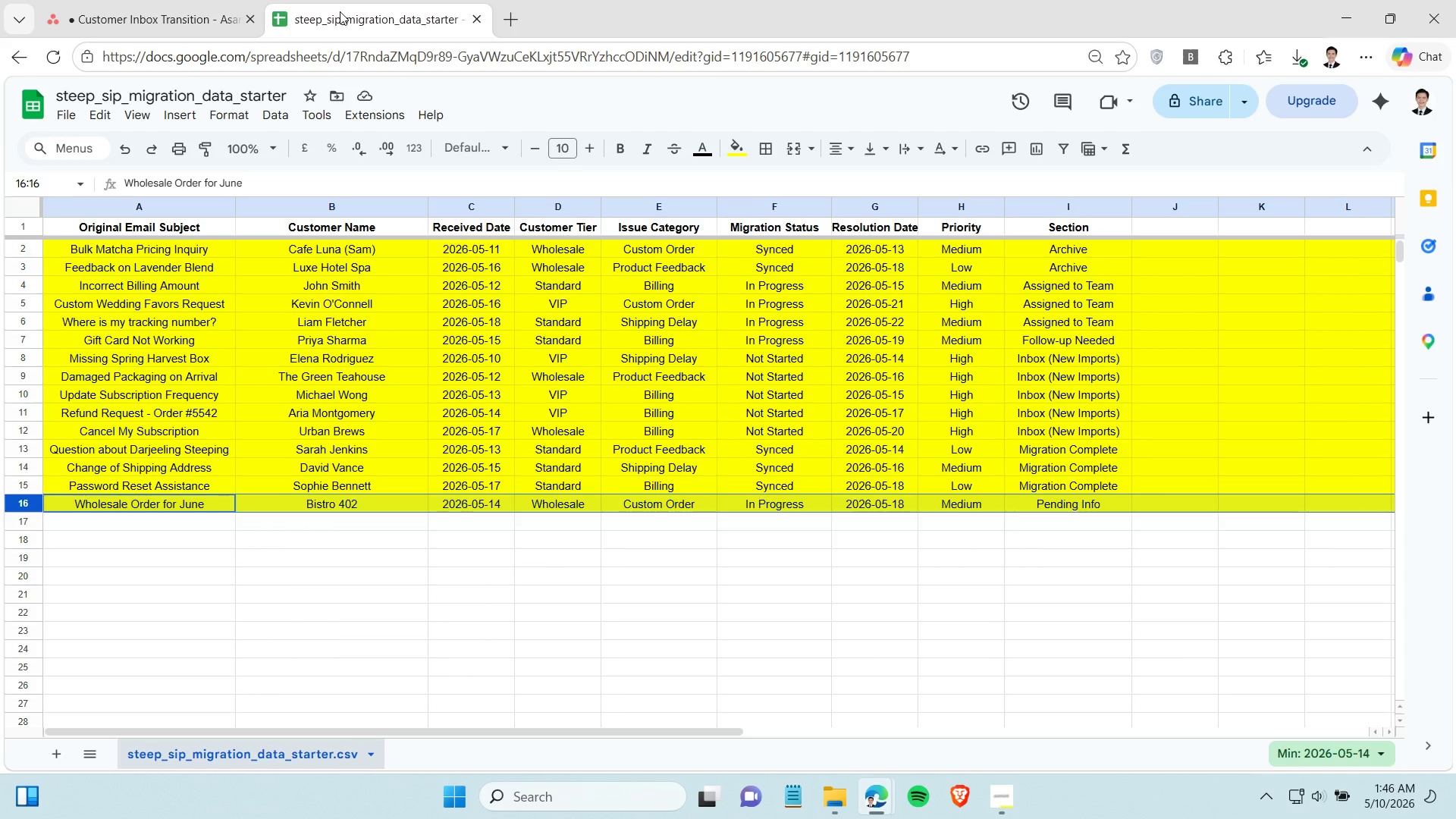 
wait(6.8)
 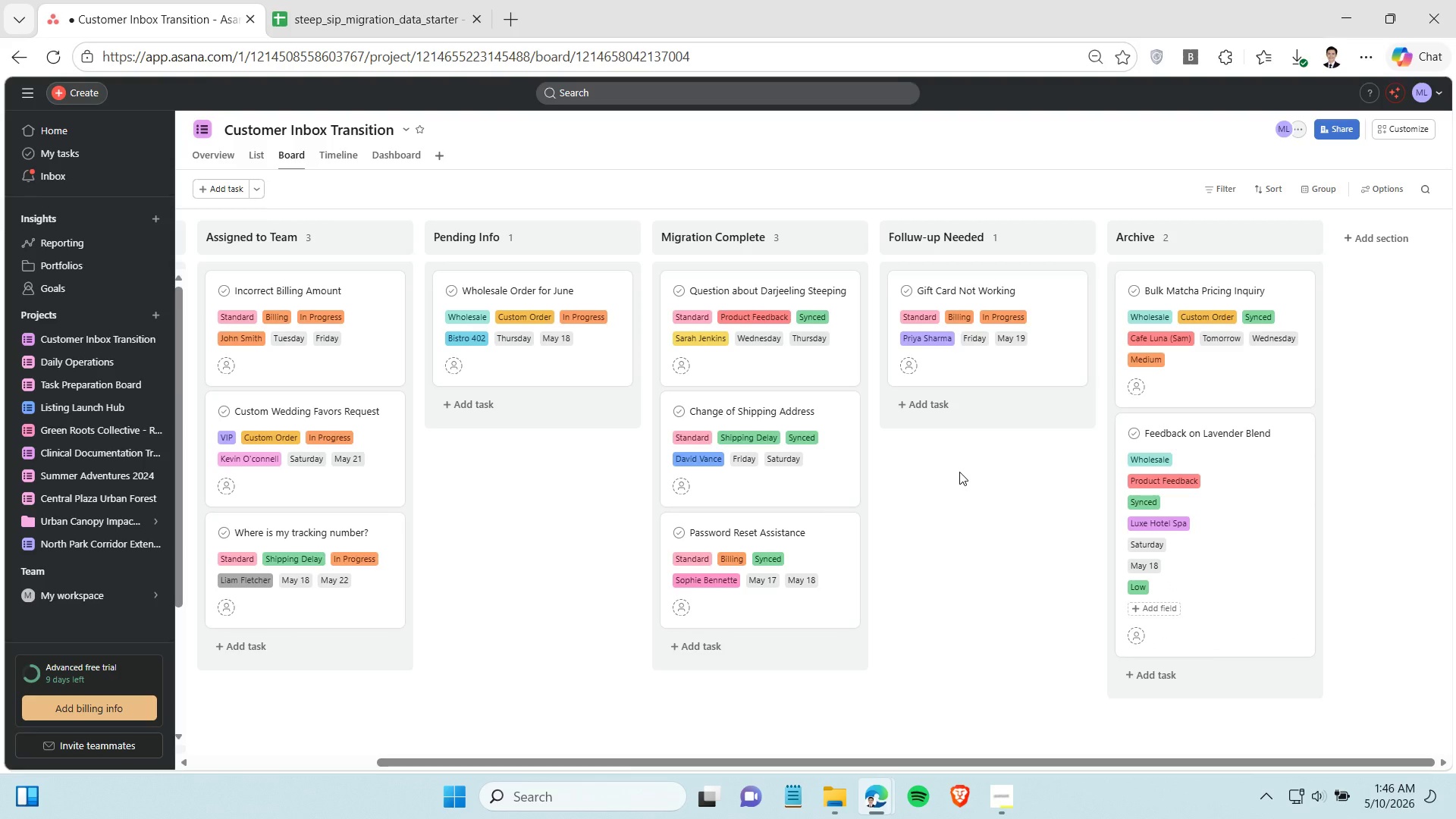 
left_click_drag(start_coordinate=[1031, 282], to_coordinate=[1038, 318])
 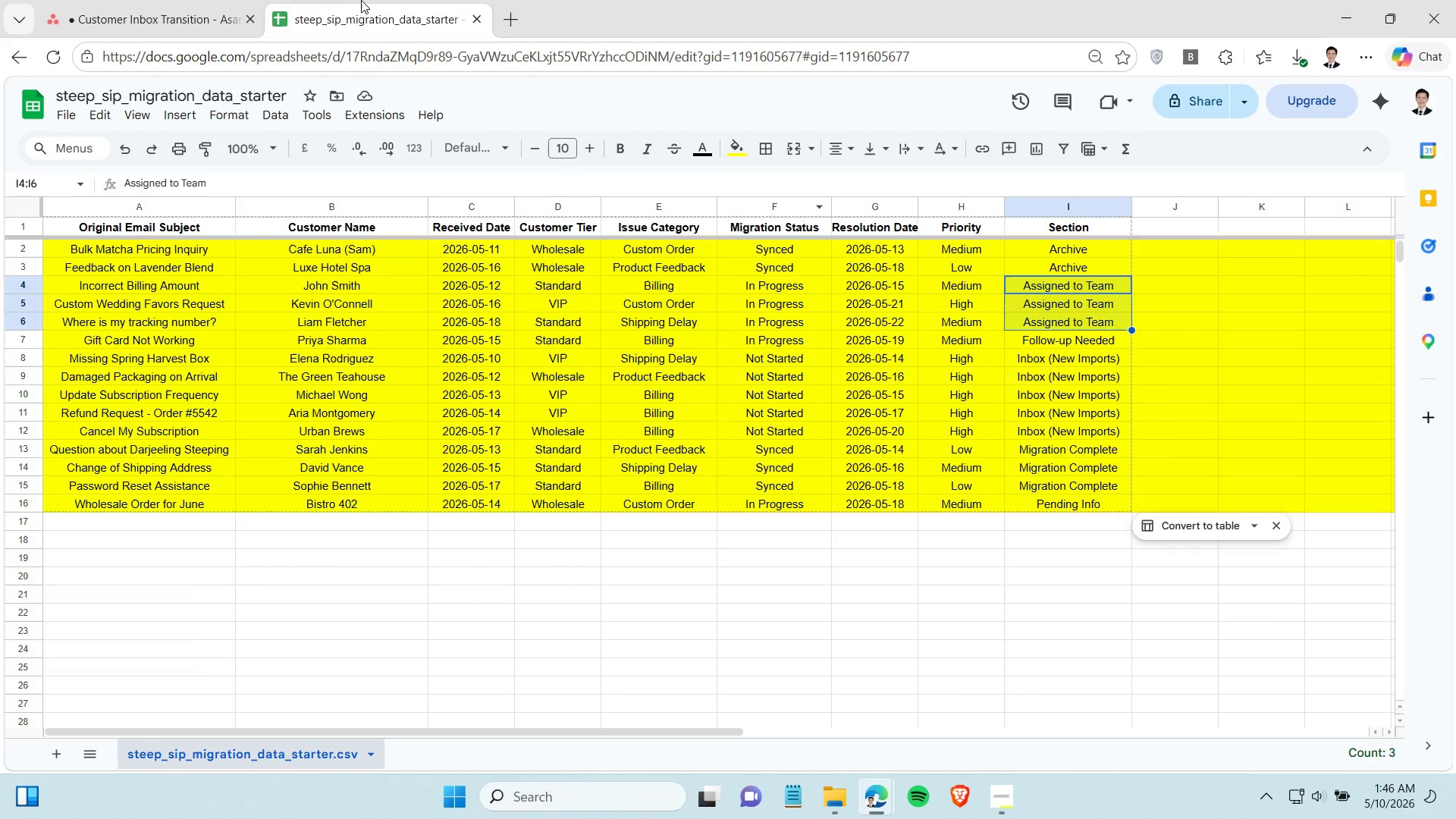 
left_click([139, 17])
 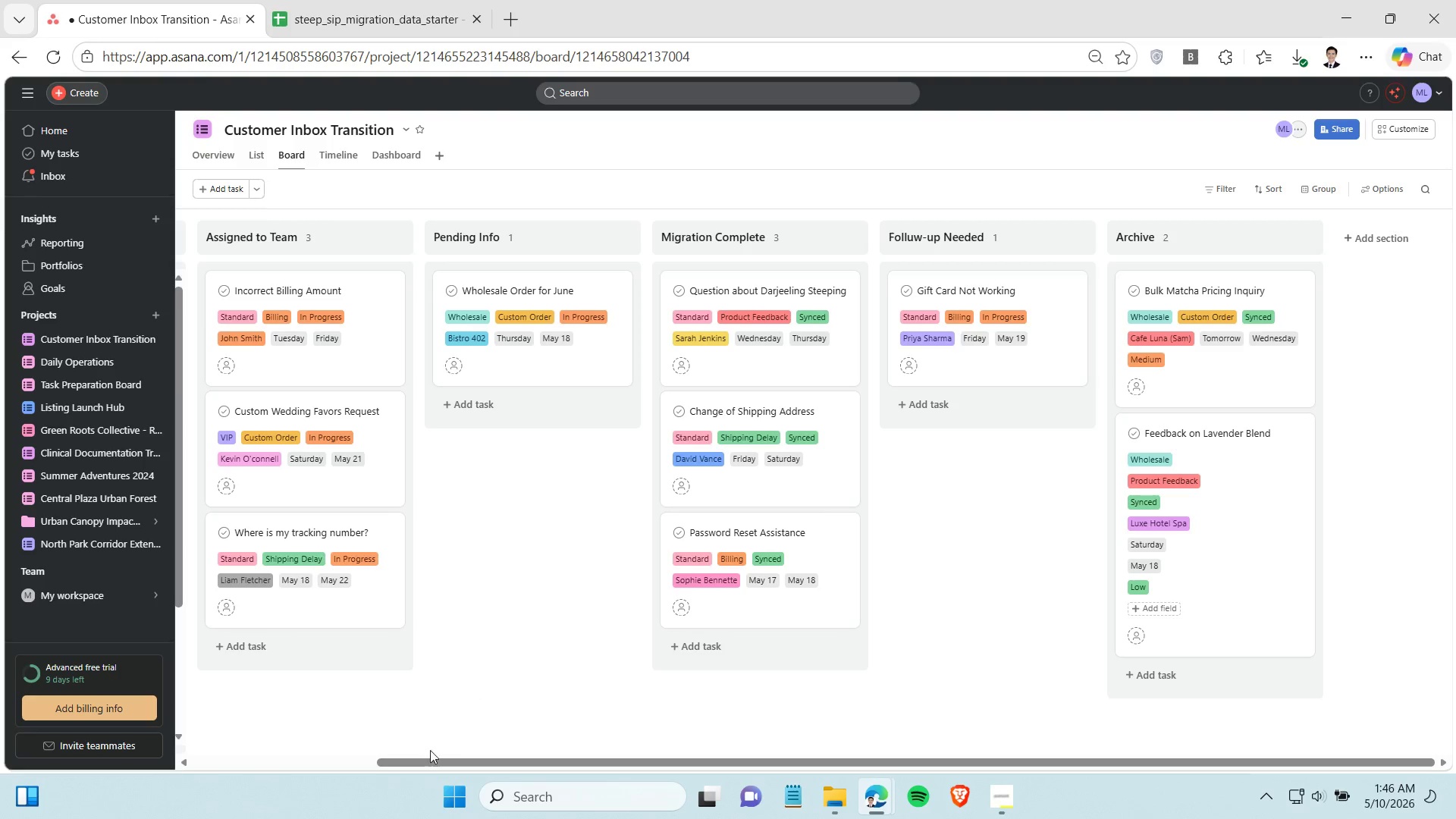 
left_click_drag(start_coordinate=[408, 760], to_coordinate=[309, 736])
 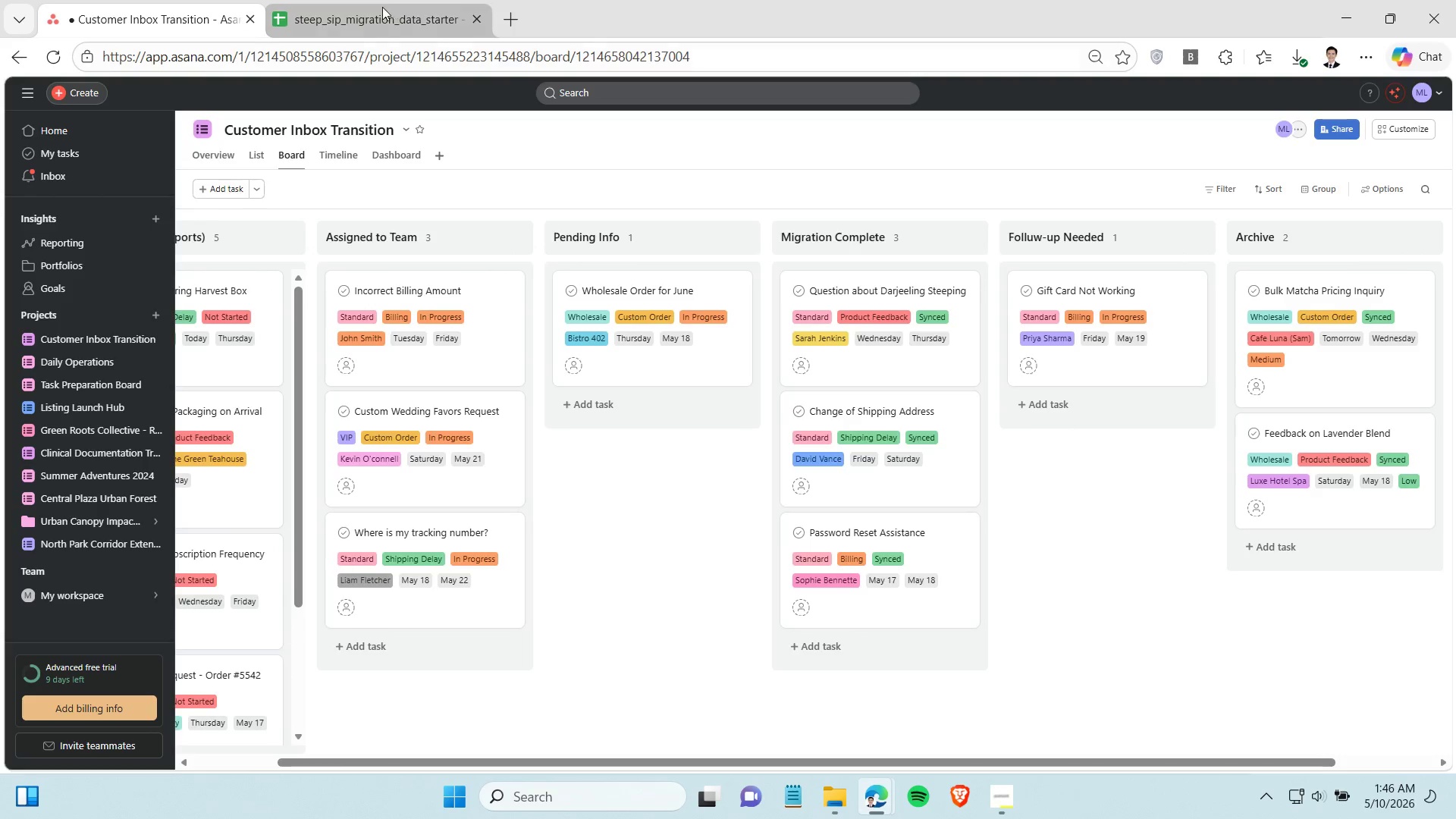 
left_click([382, 7])
 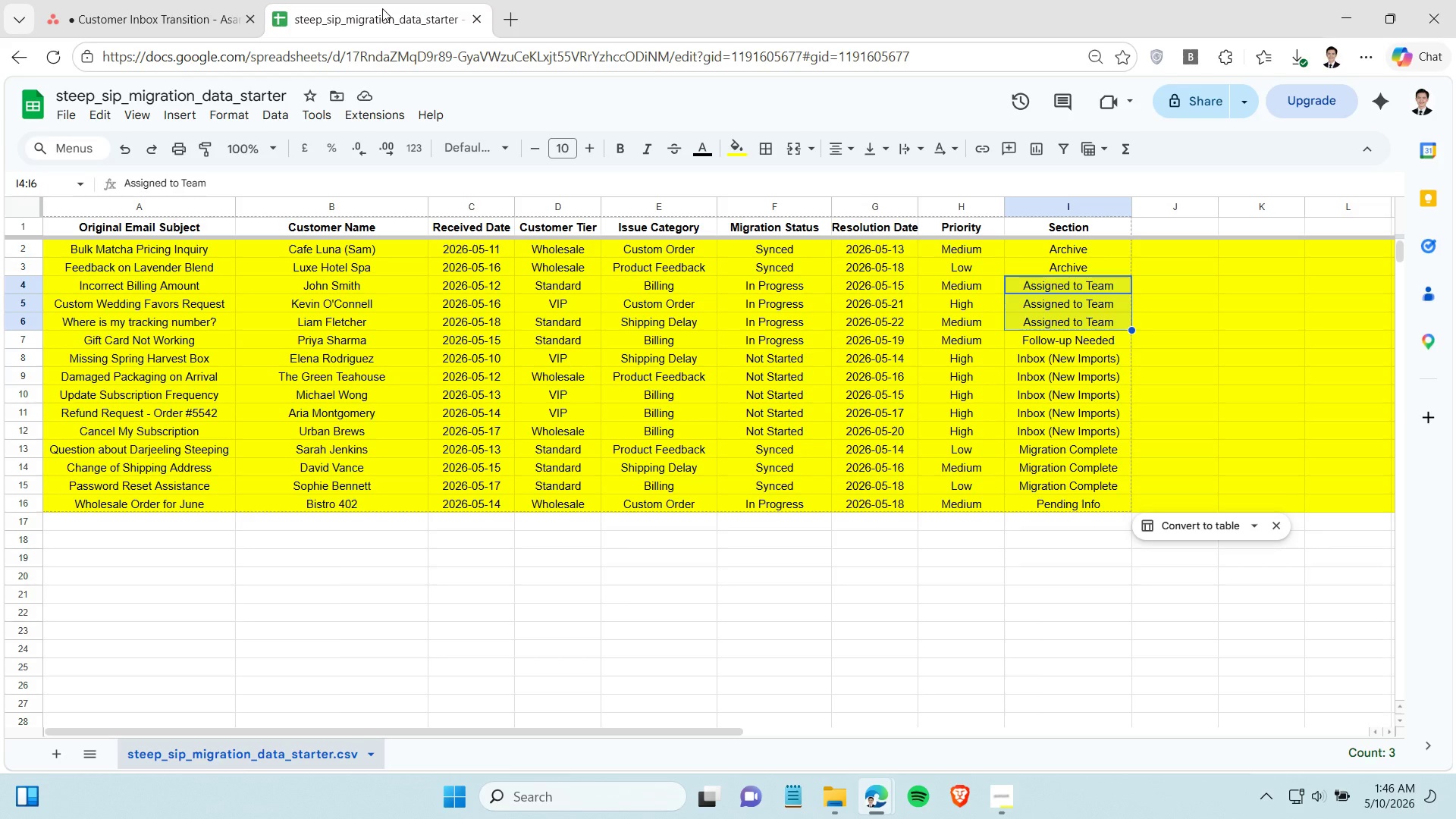 
wait(5.06)
 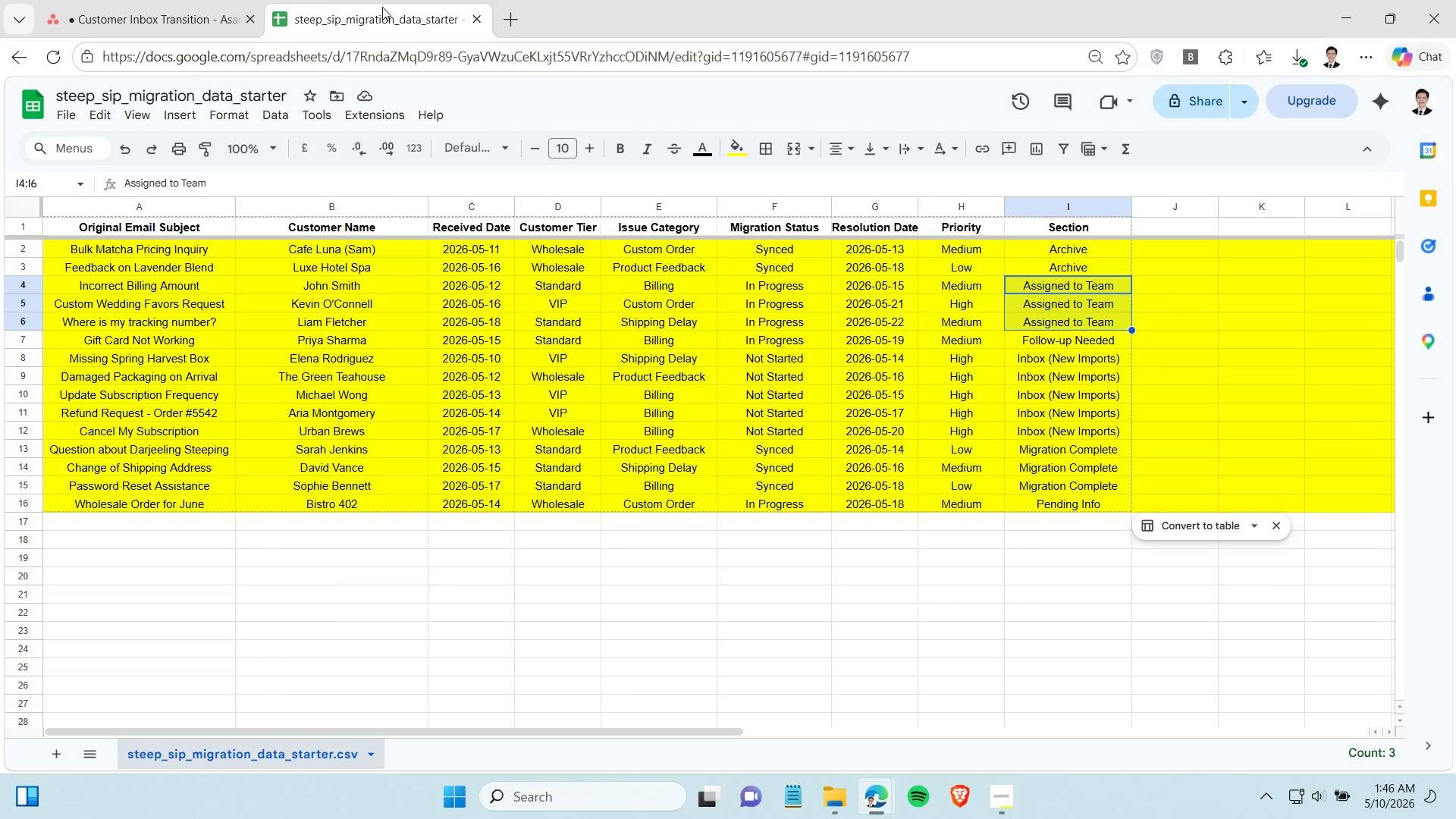 
left_click([202, 8])
 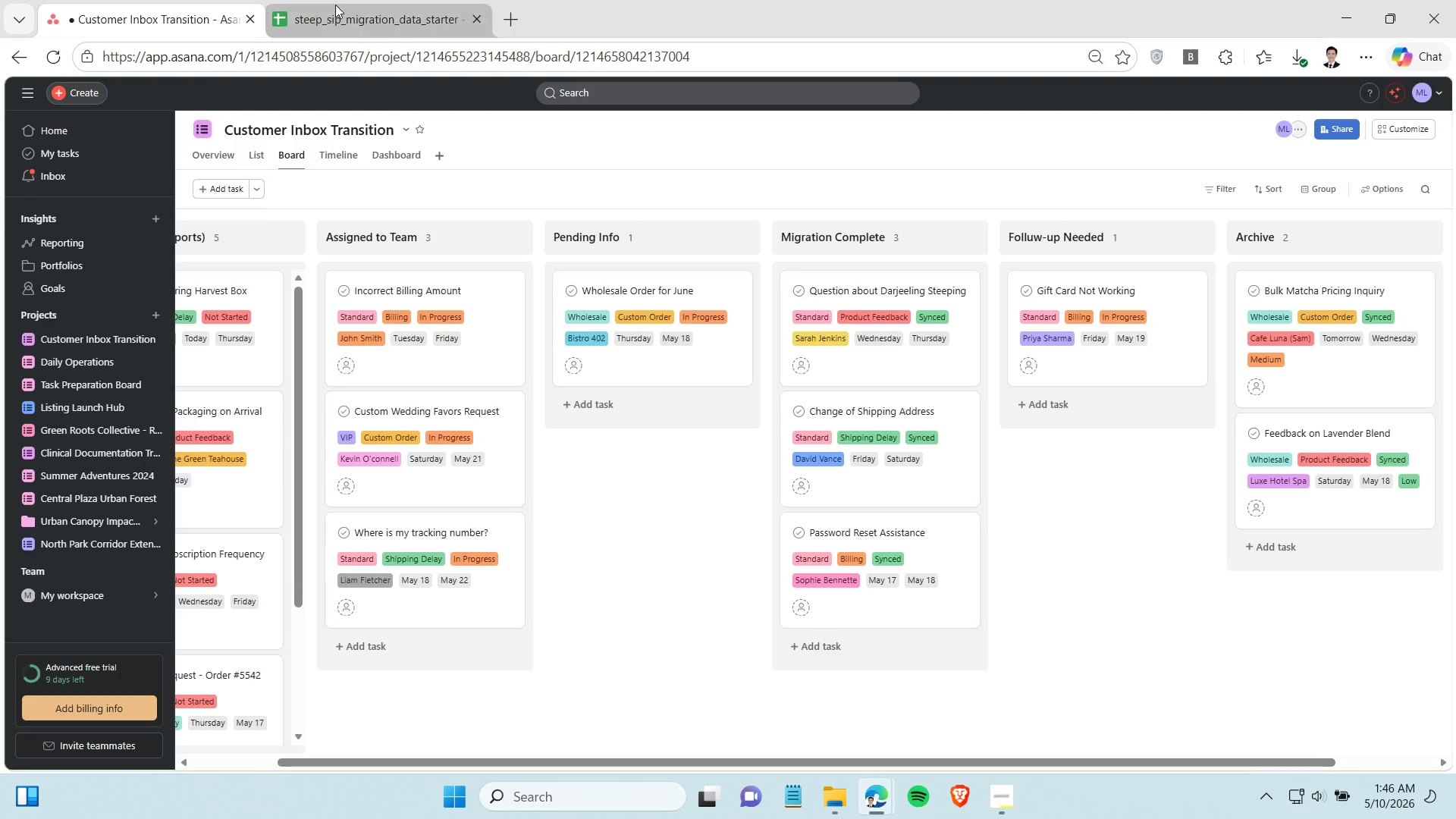 
left_click([337, 5])
 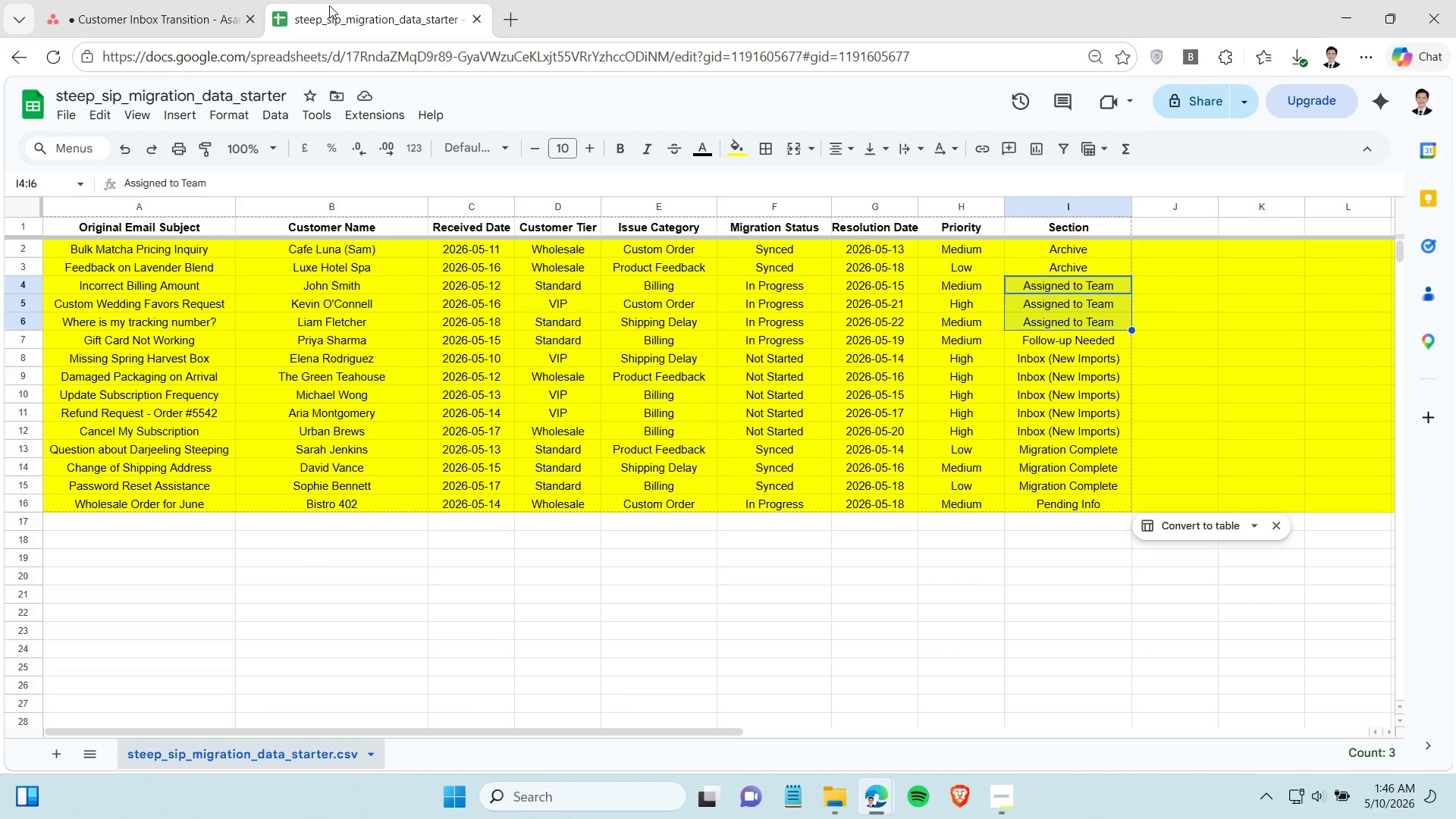 
left_click([184, 10])
 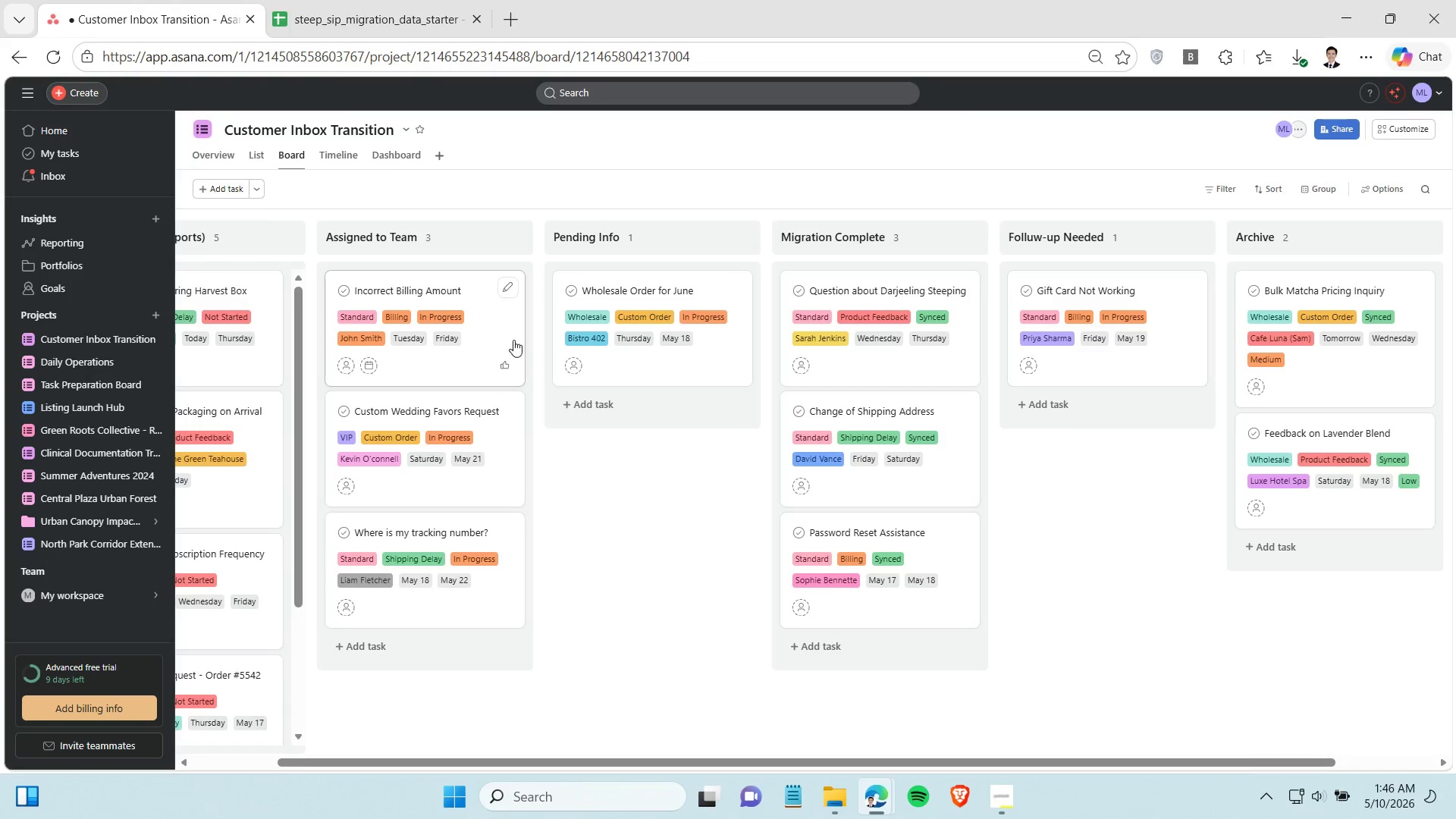 
left_click([510, 284])
 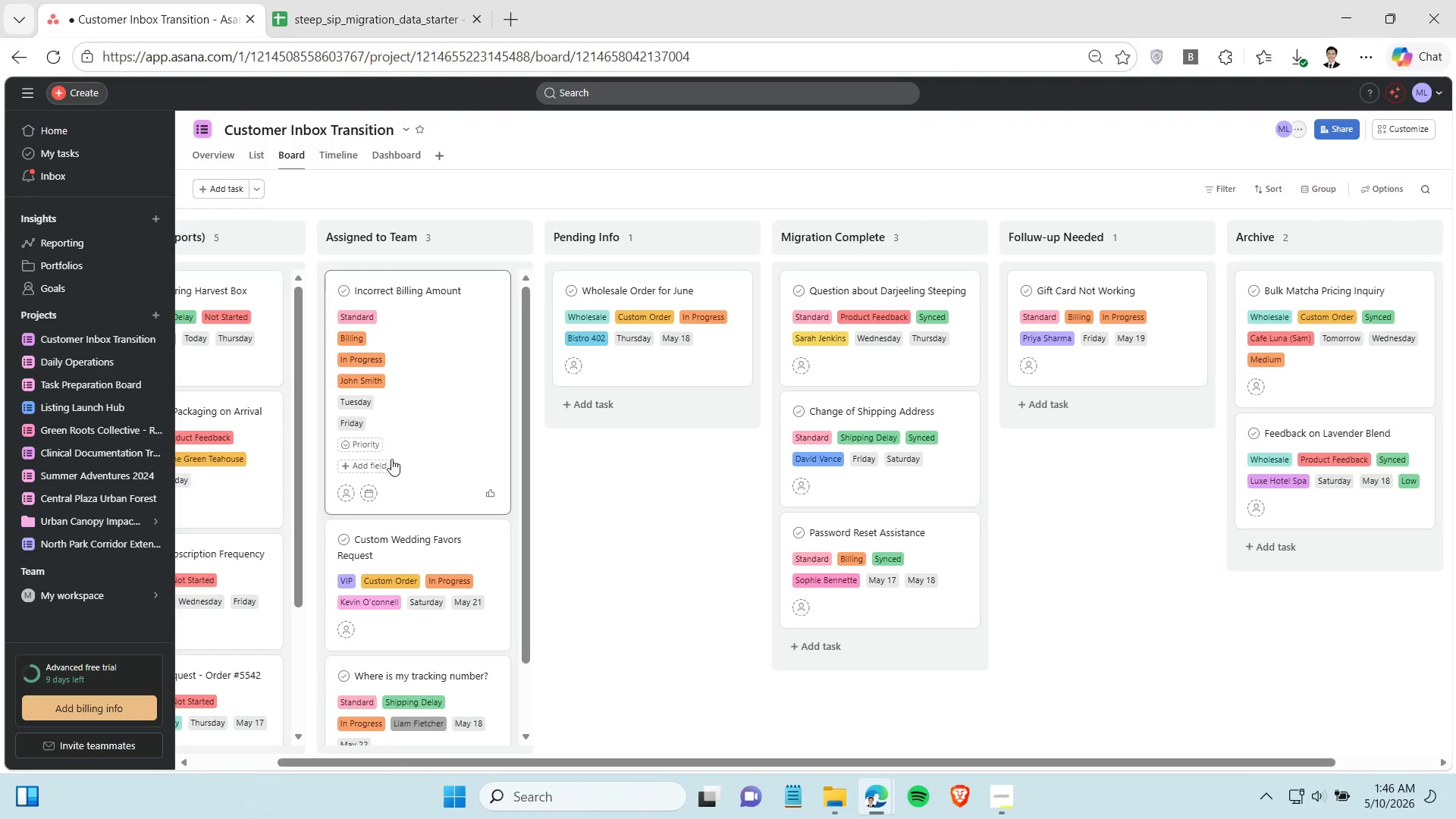 
left_click([365, 439])
 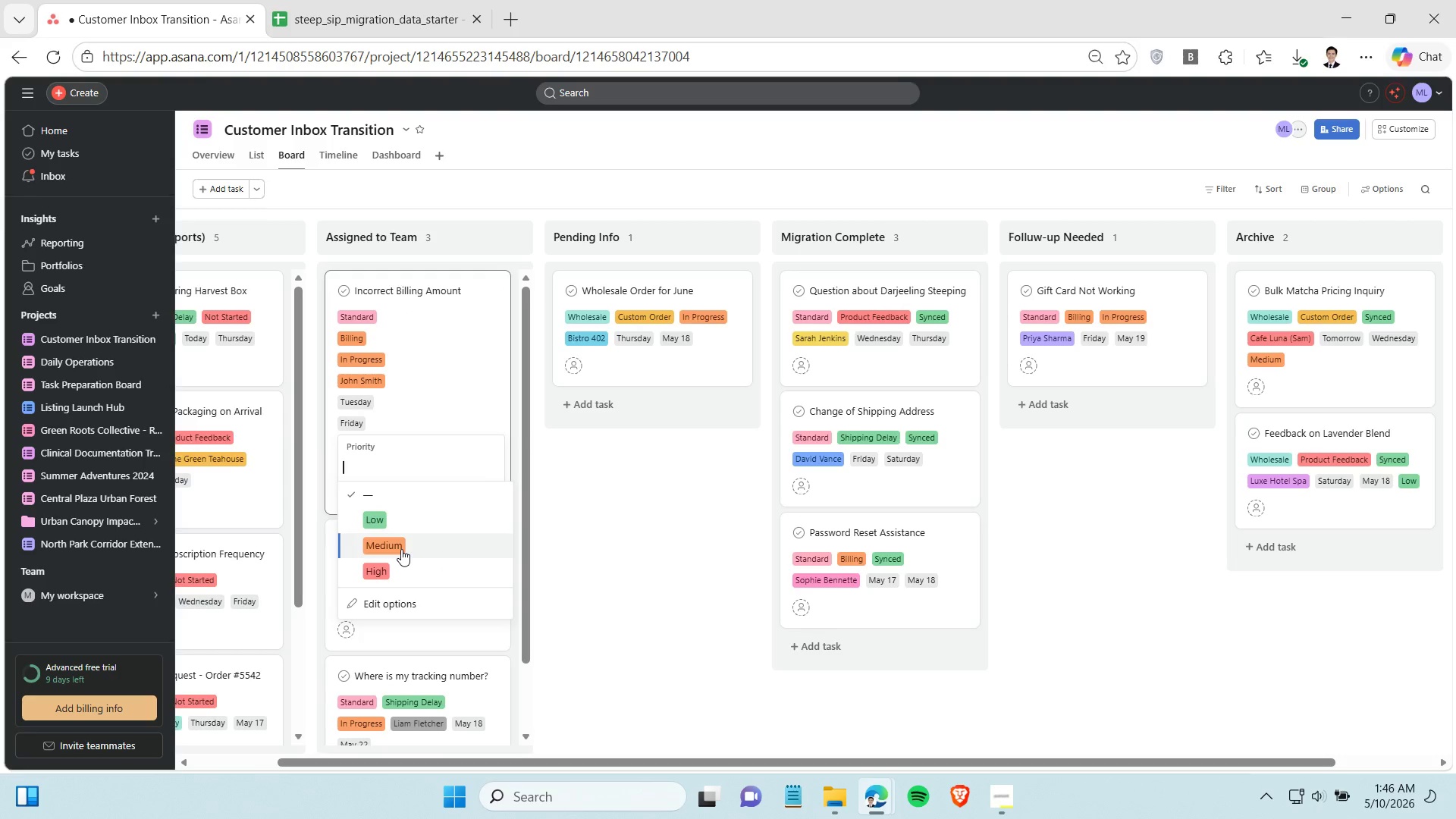 
left_click([401, 549])
 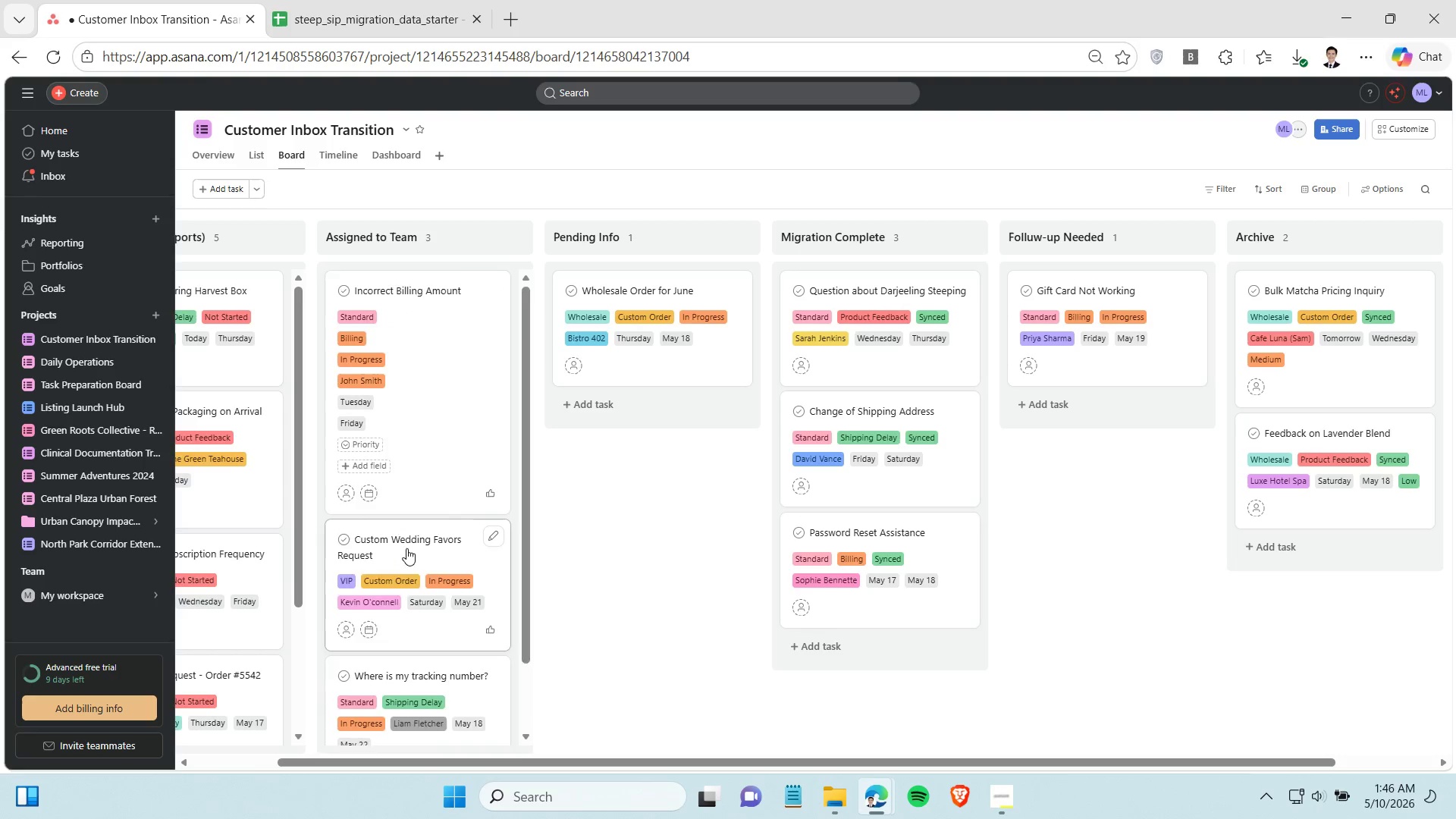 
scroll: coordinate [406, 548], scroll_direction: down, amount: 1.0
 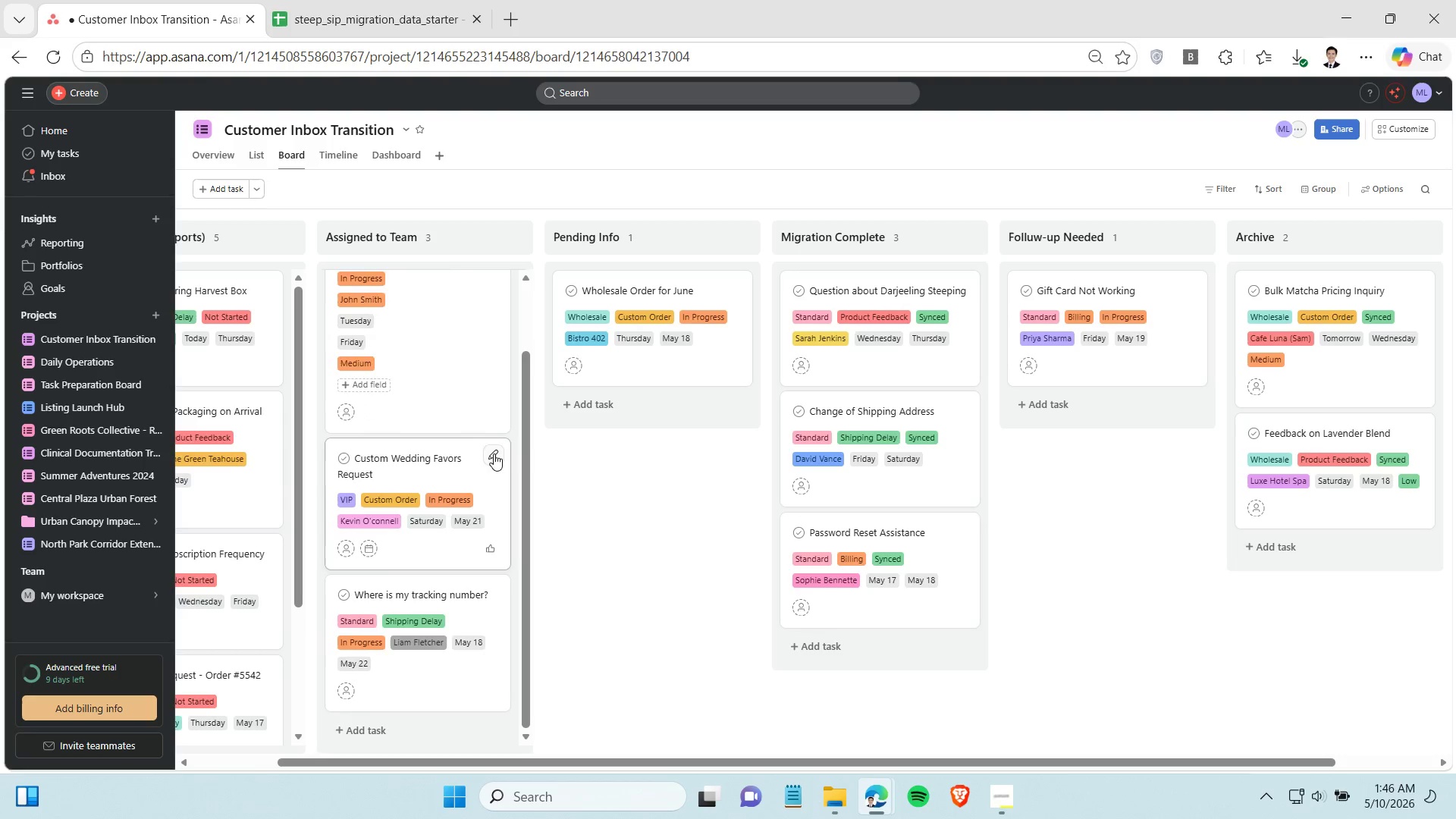 
left_click([494, 453])
 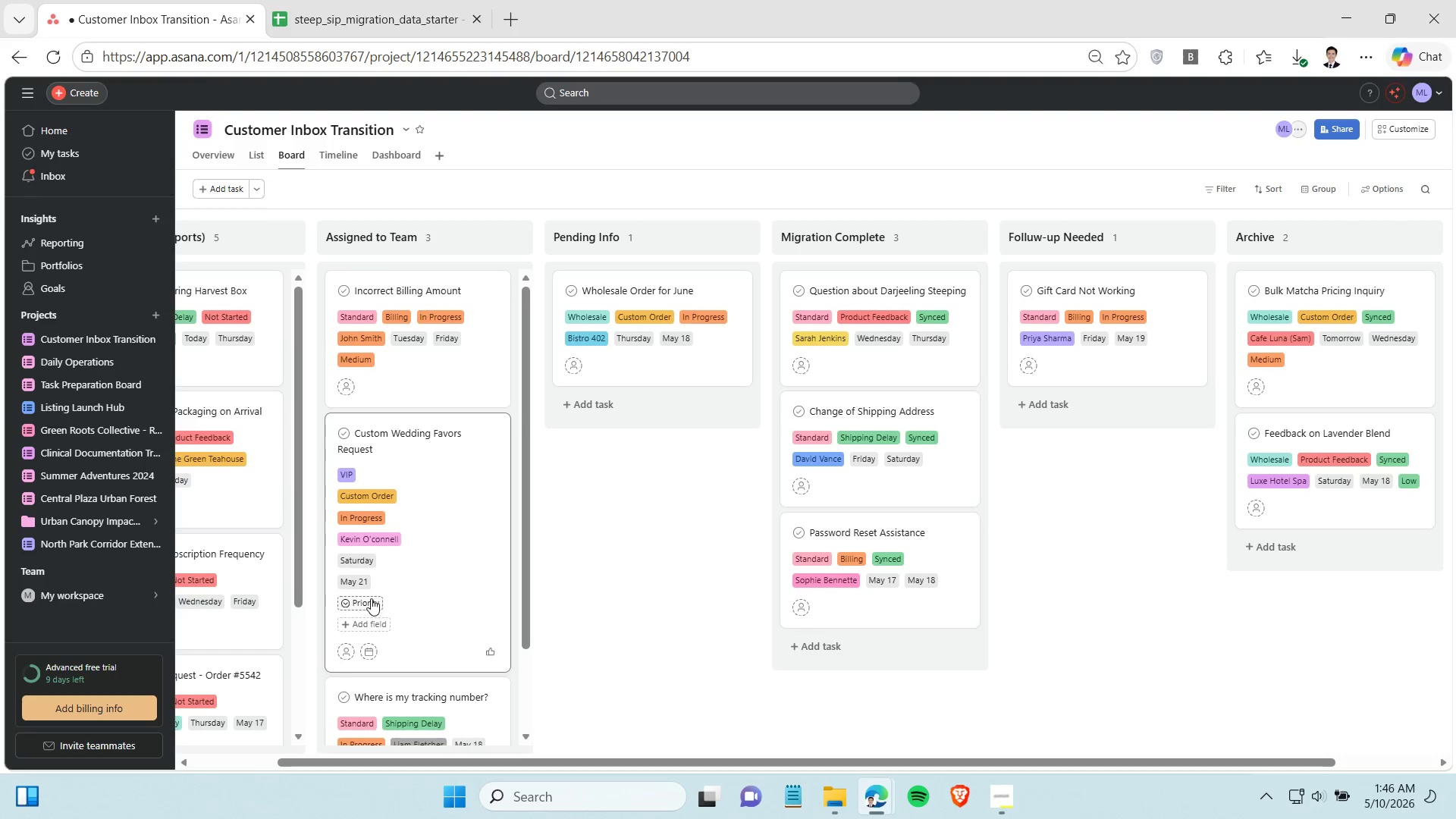 
left_click([371, 598])
 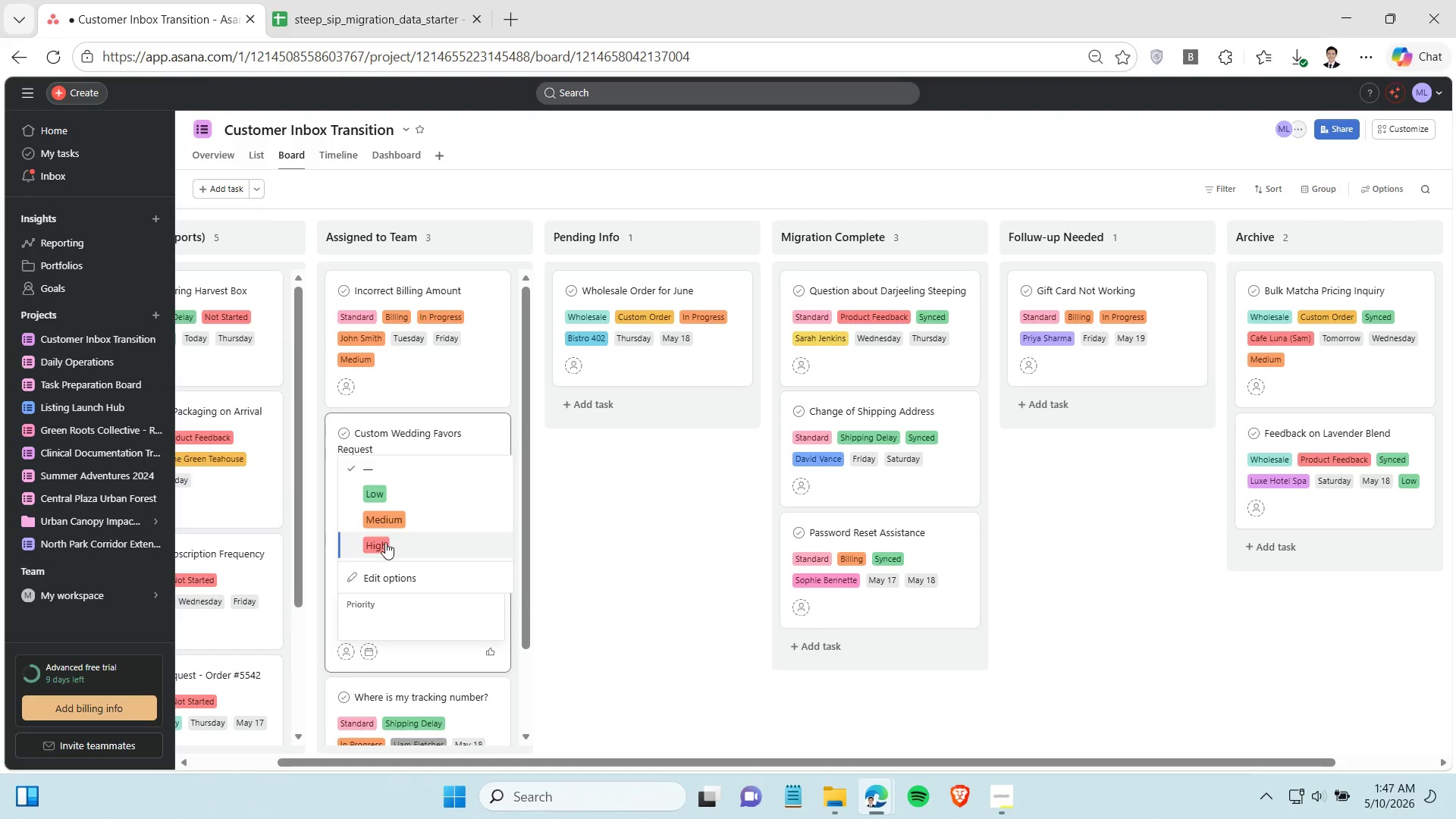 
left_click([385, 542])
 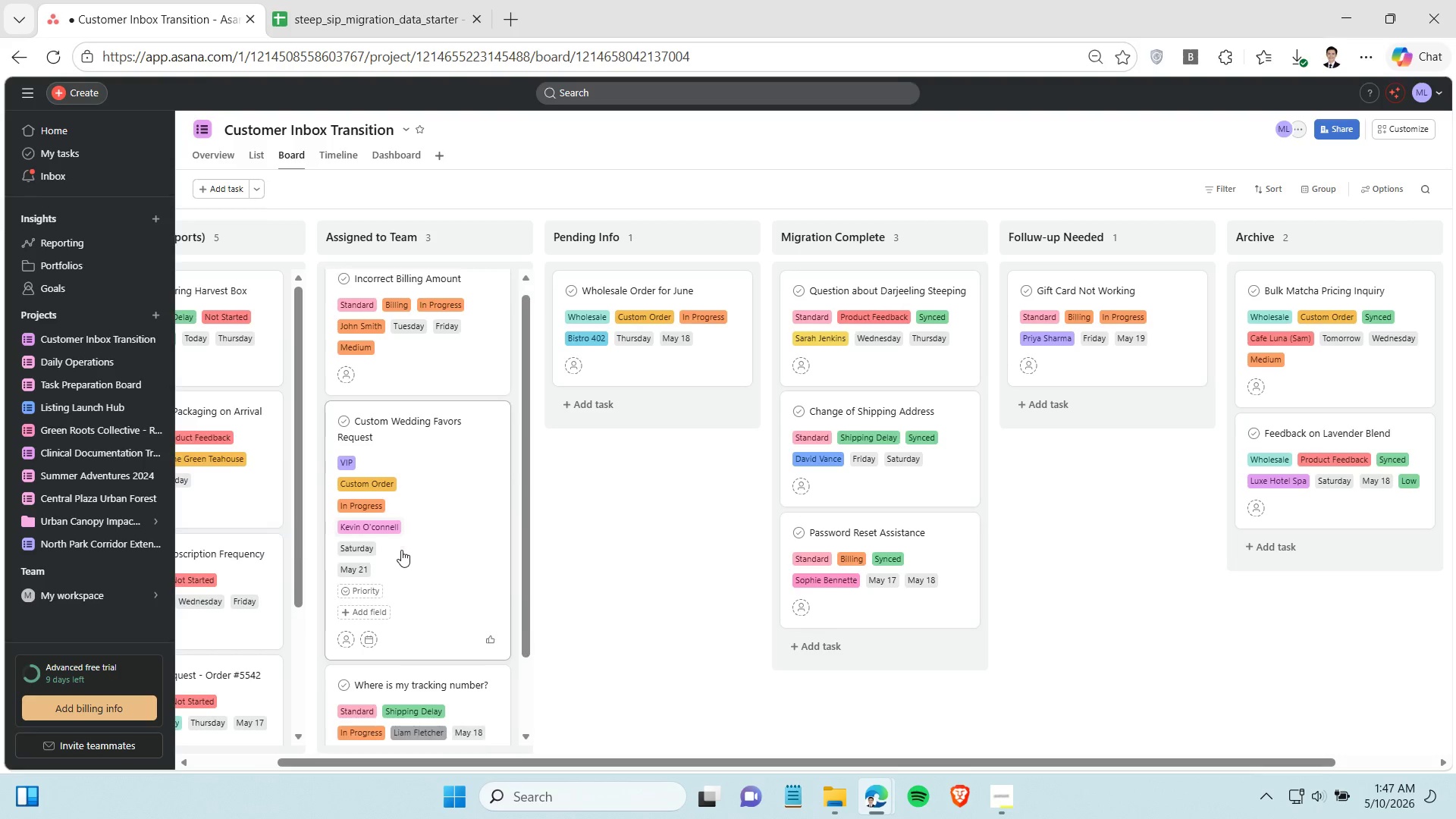 
scroll: coordinate [401, 550], scroll_direction: down, amount: 3.0
 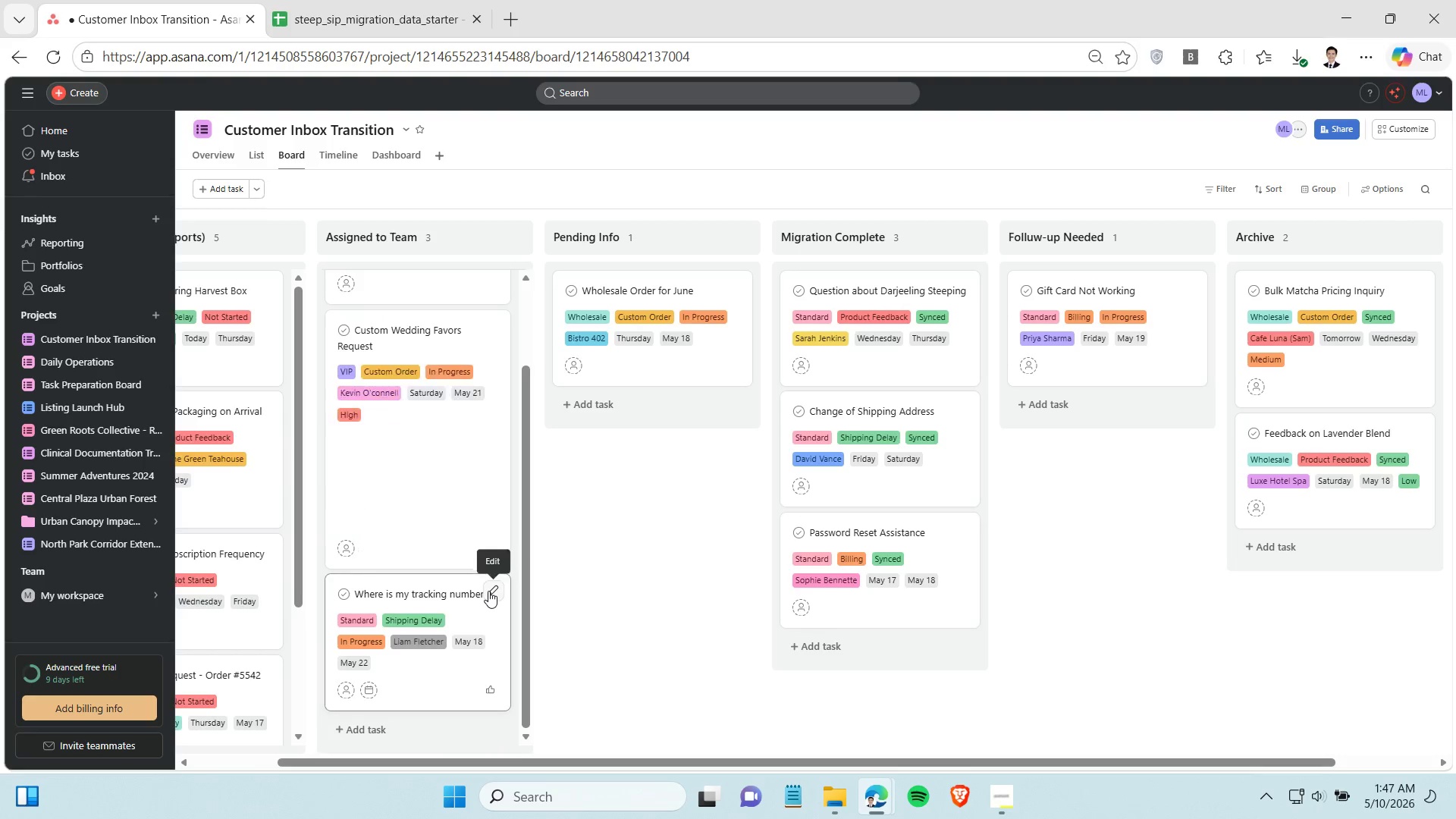 
left_click([488, 591])
 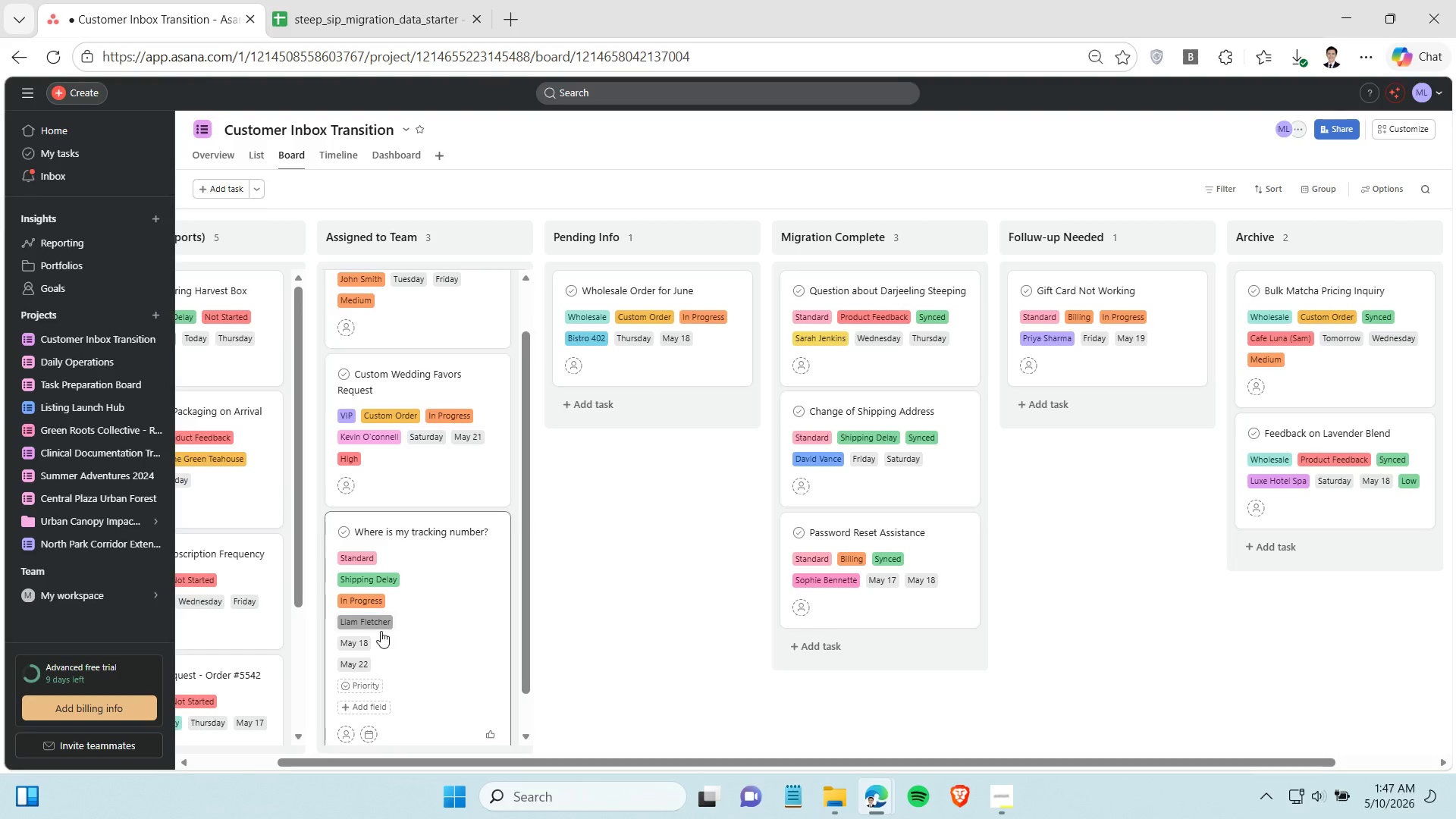 
scroll: coordinate [381, 632], scroll_direction: down, amount: 1.0
 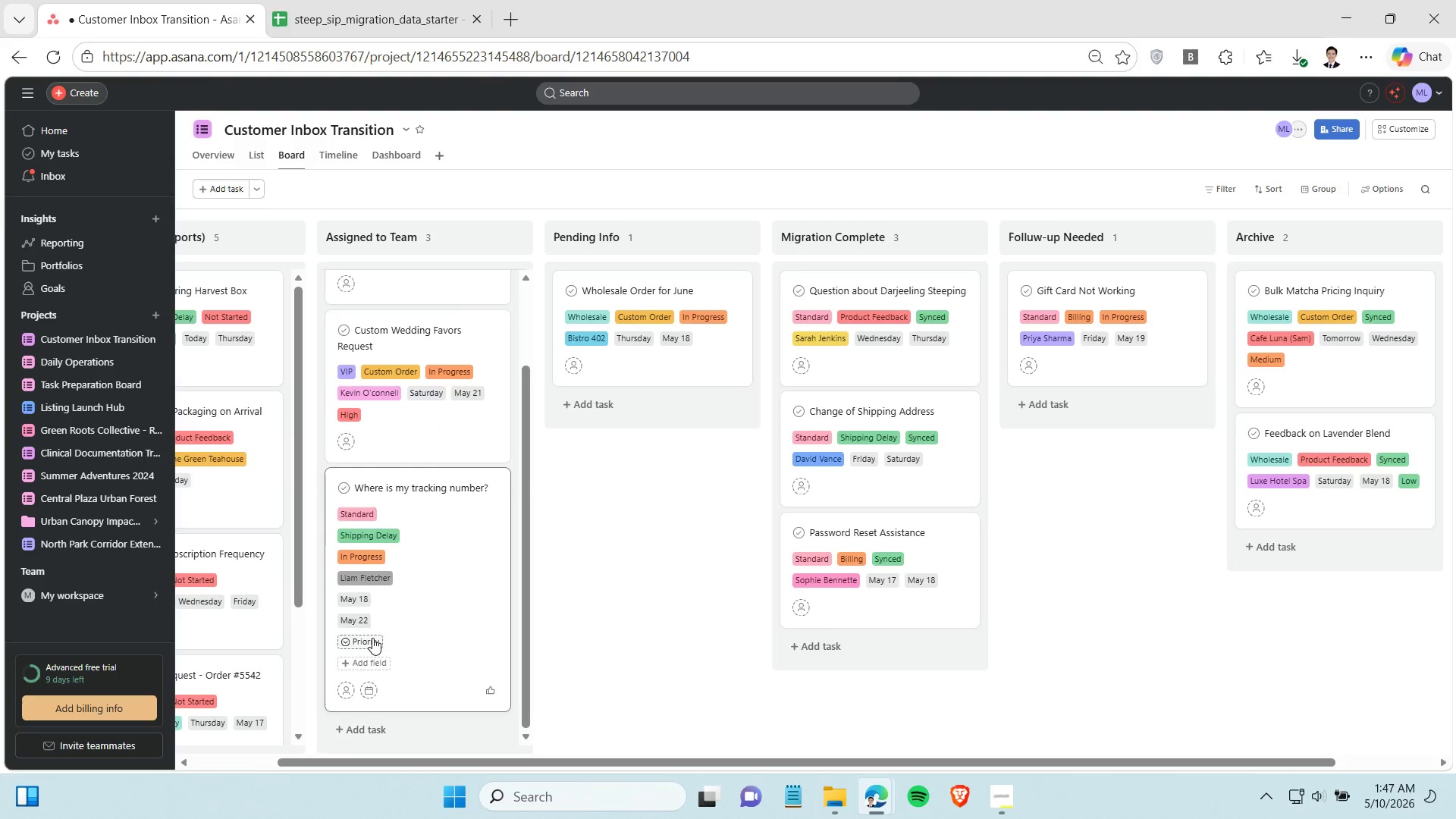 
left_click([372, 638])
 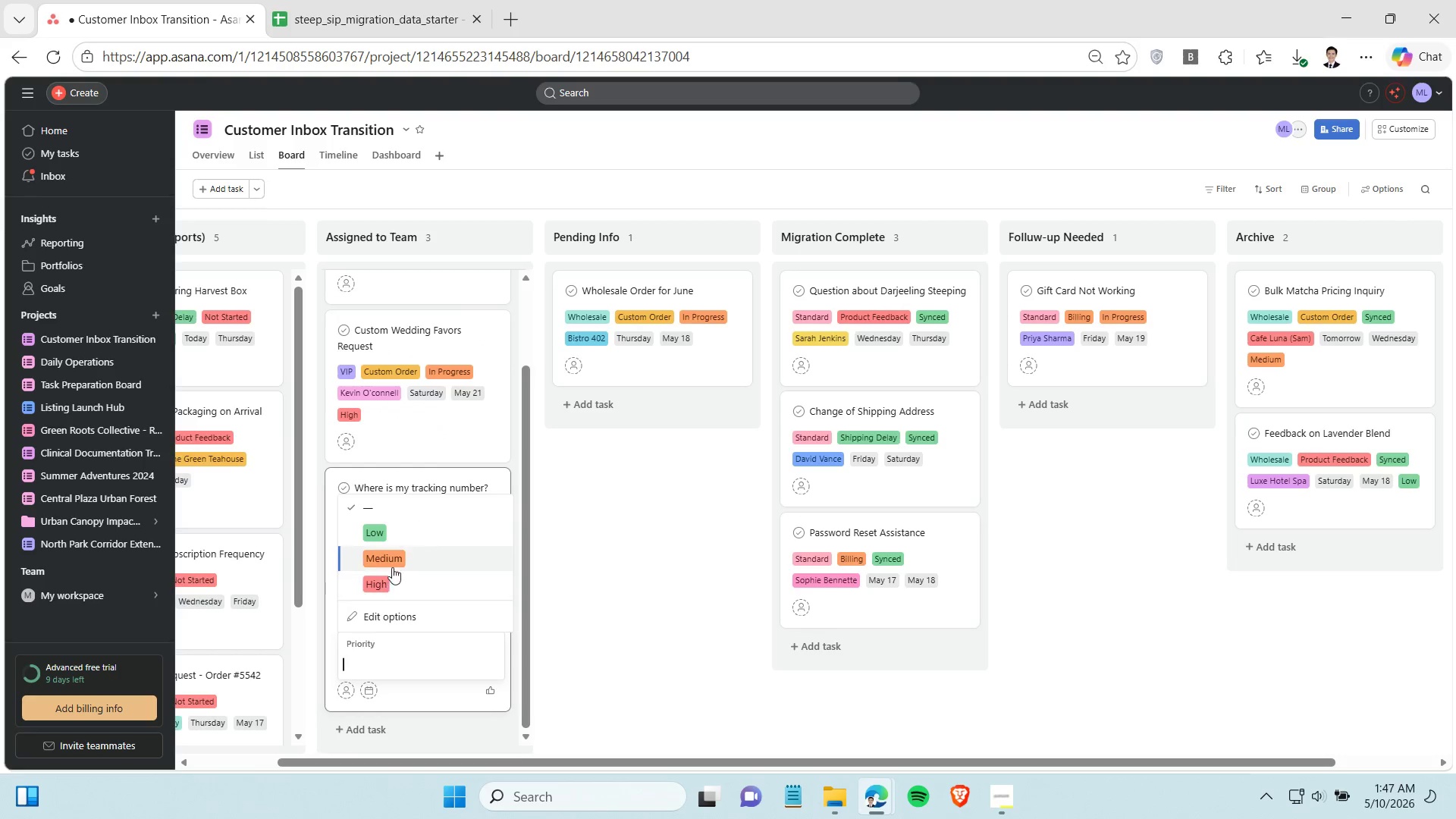 
left_click([397, 563])
 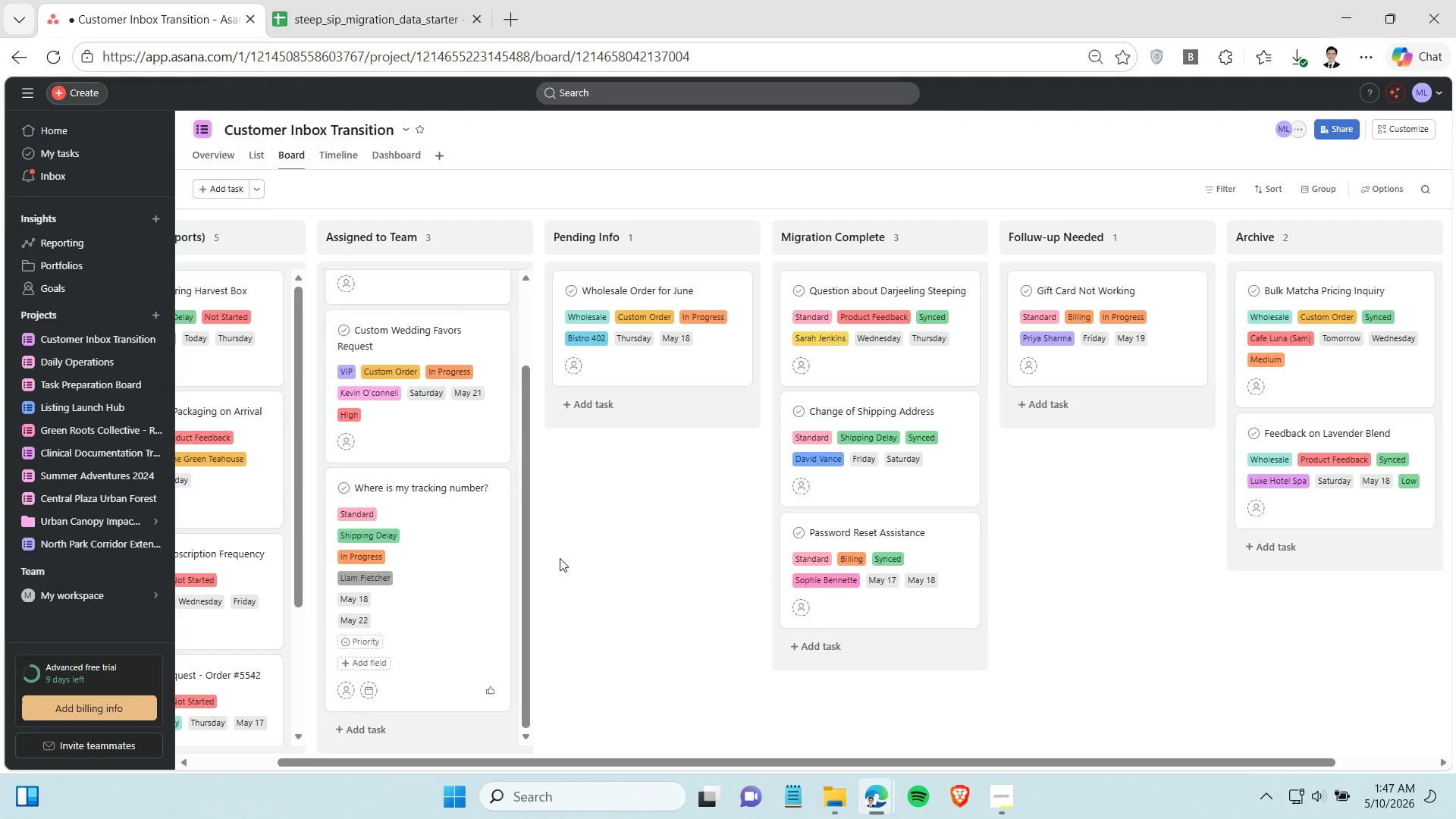 
left_click([560, 558])
 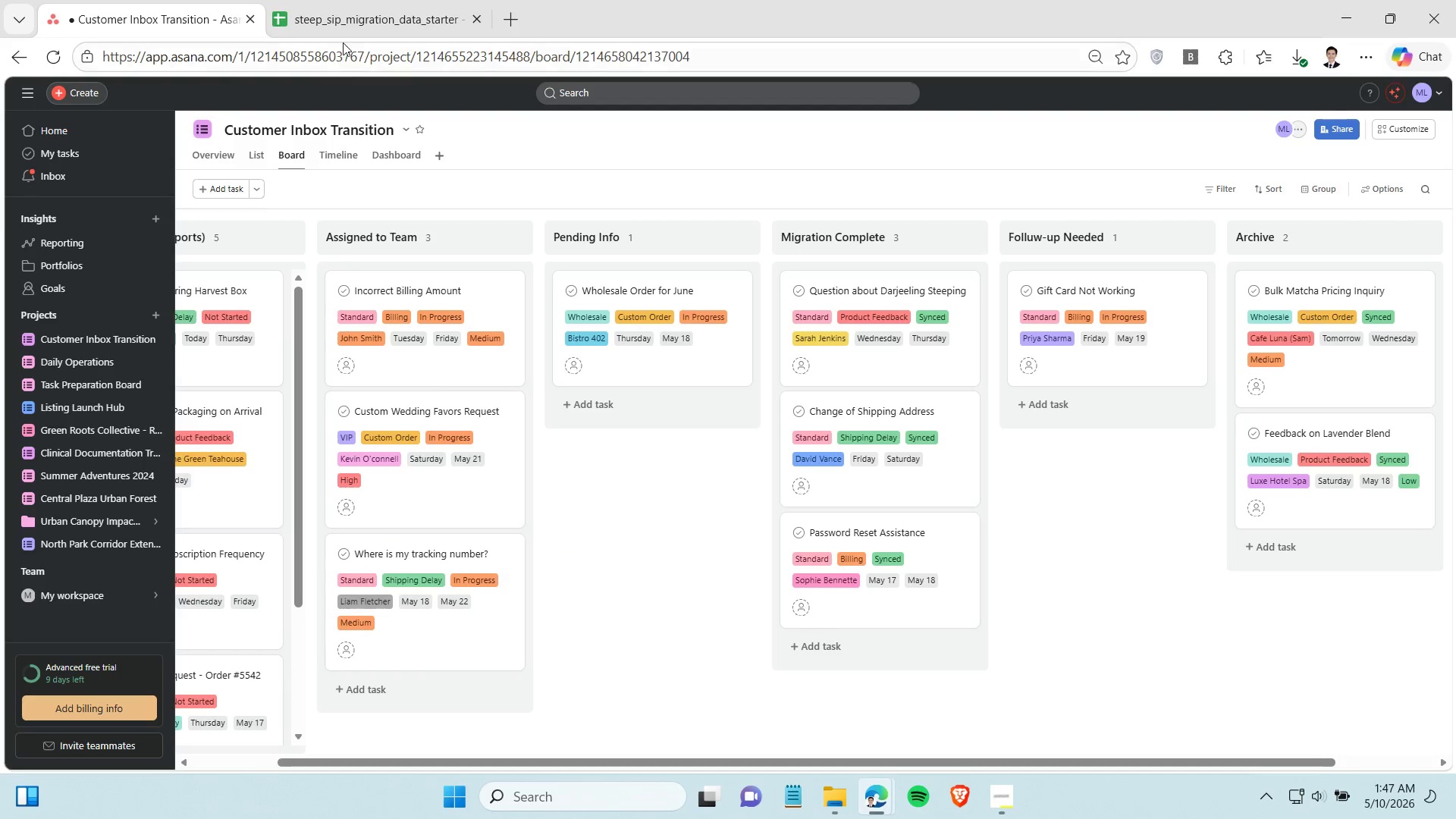 
left_click([350, 27])
 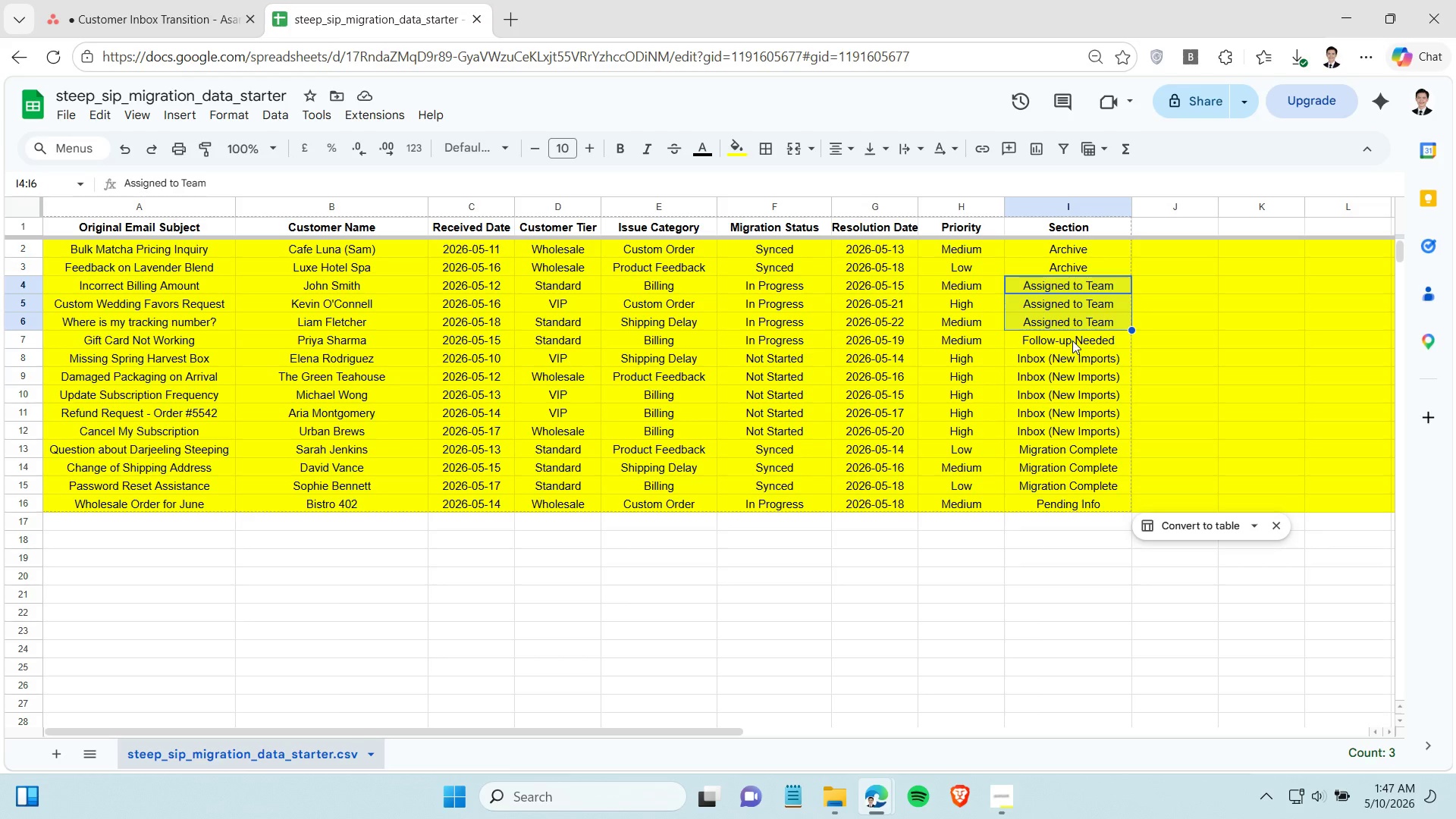 
wait(6.86)
 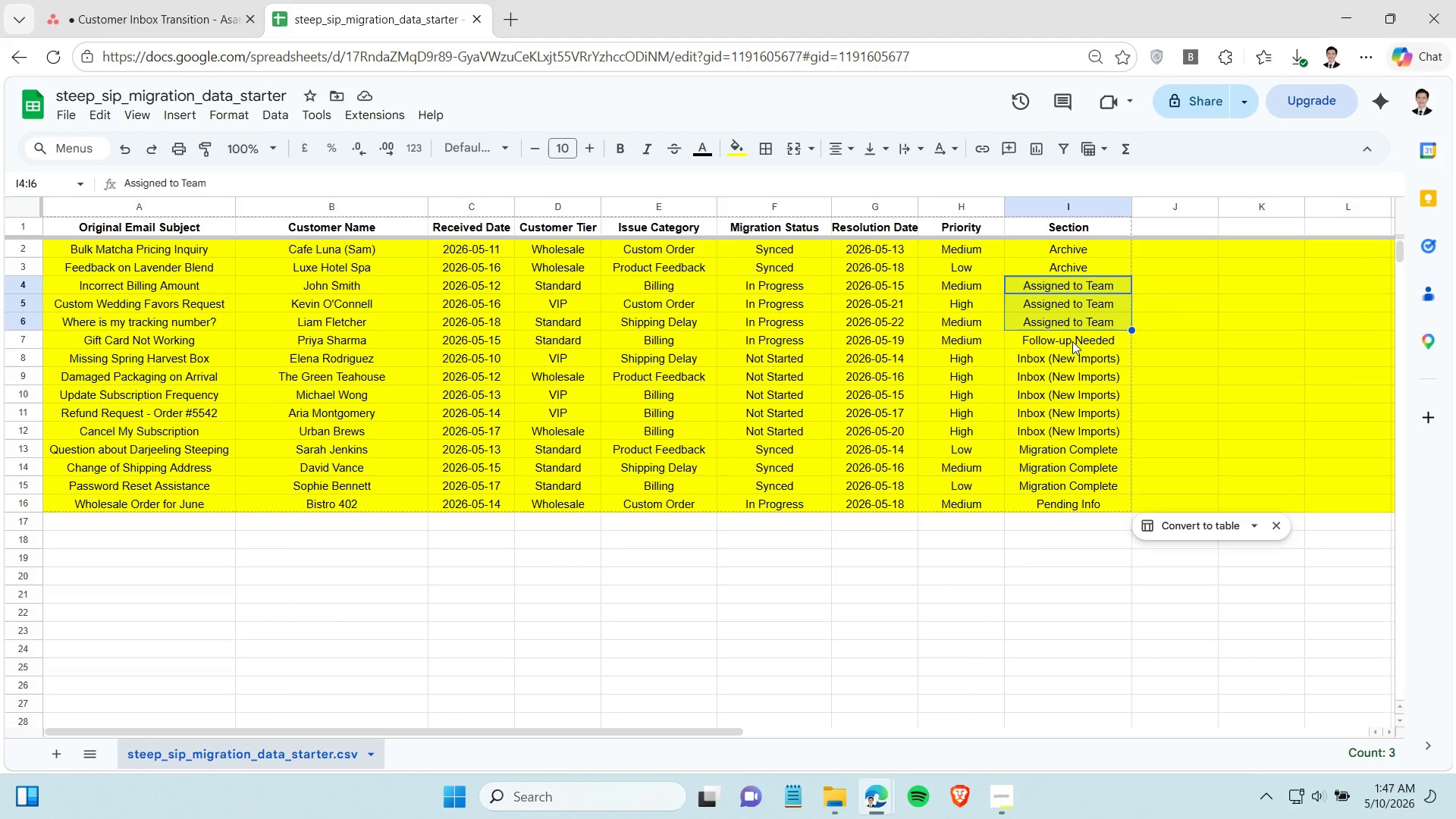 
left_click([134, 13])
 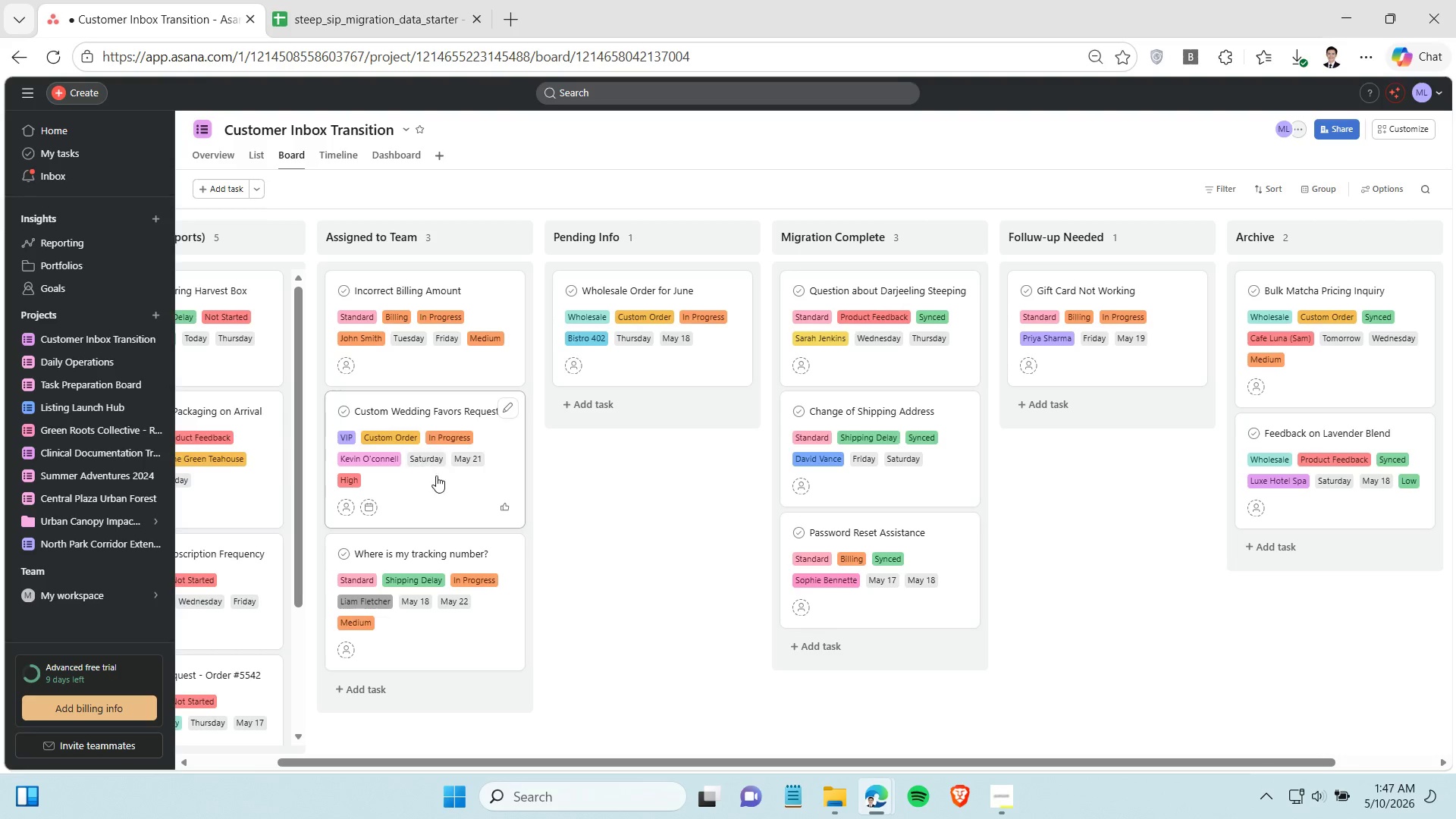 
scroll: coordinate [439, 480], scroll_direction: down, amount: 2.0
 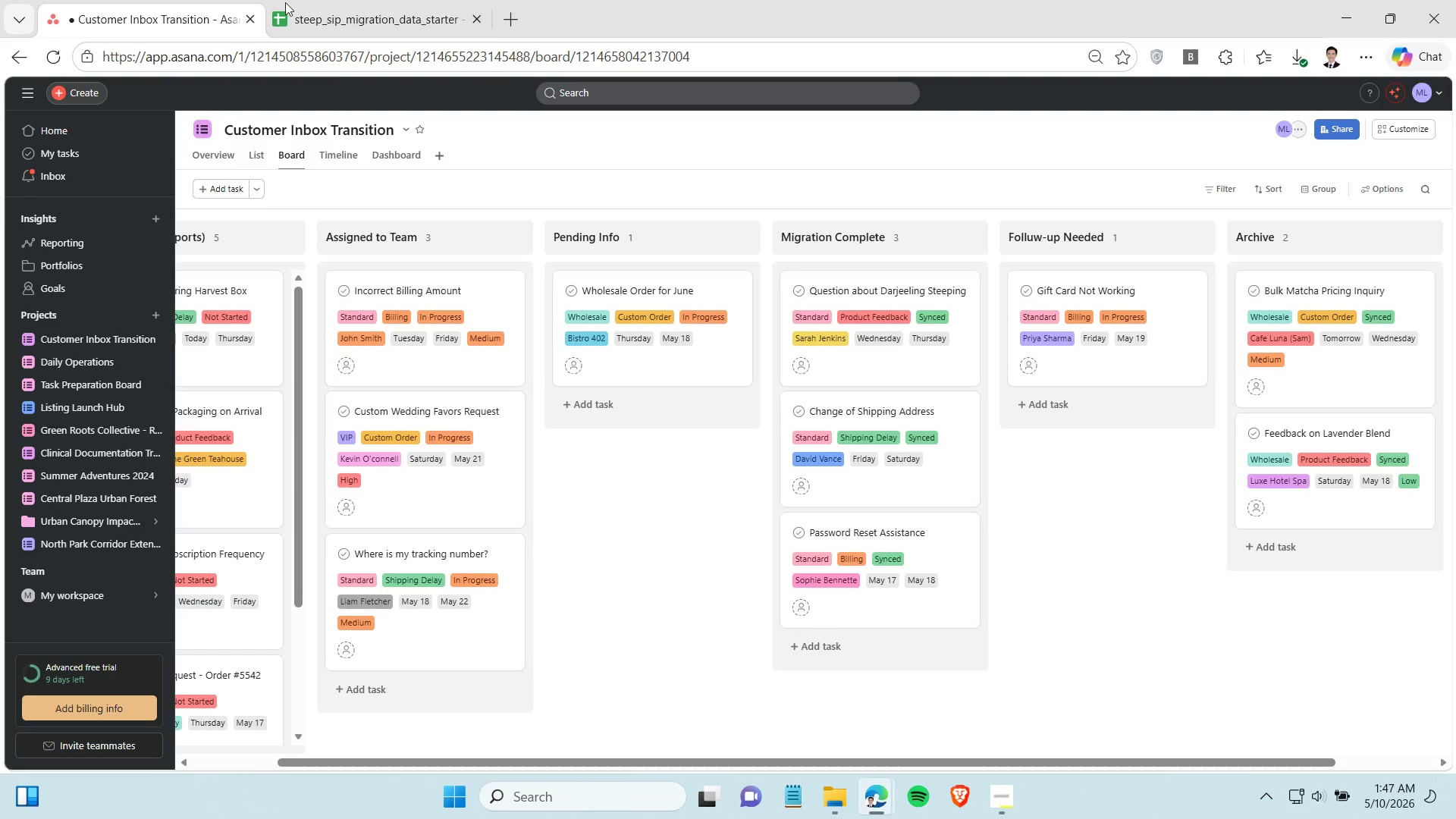 
left_click([310, 0])
 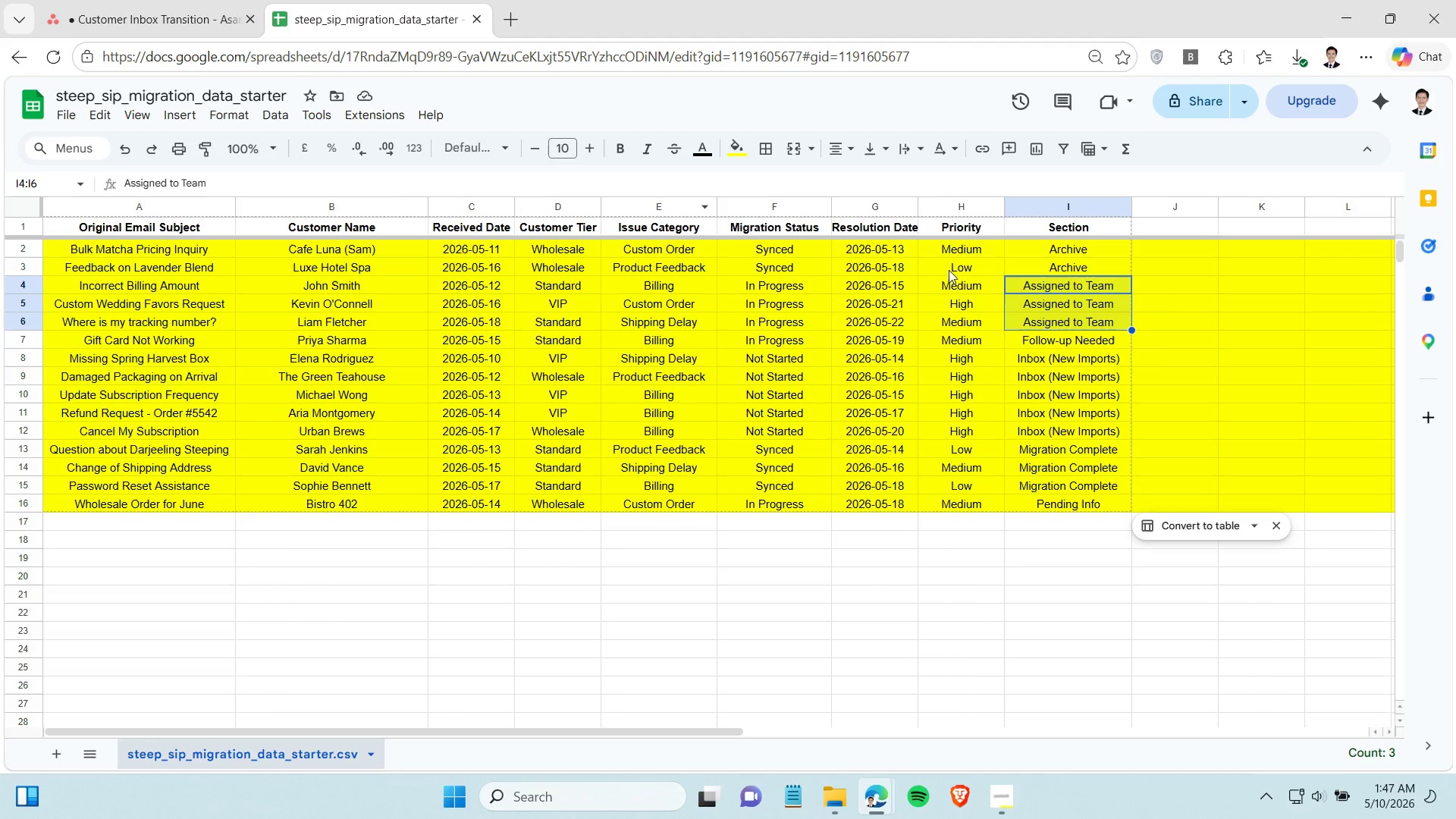 
left_click([1033, 336])
 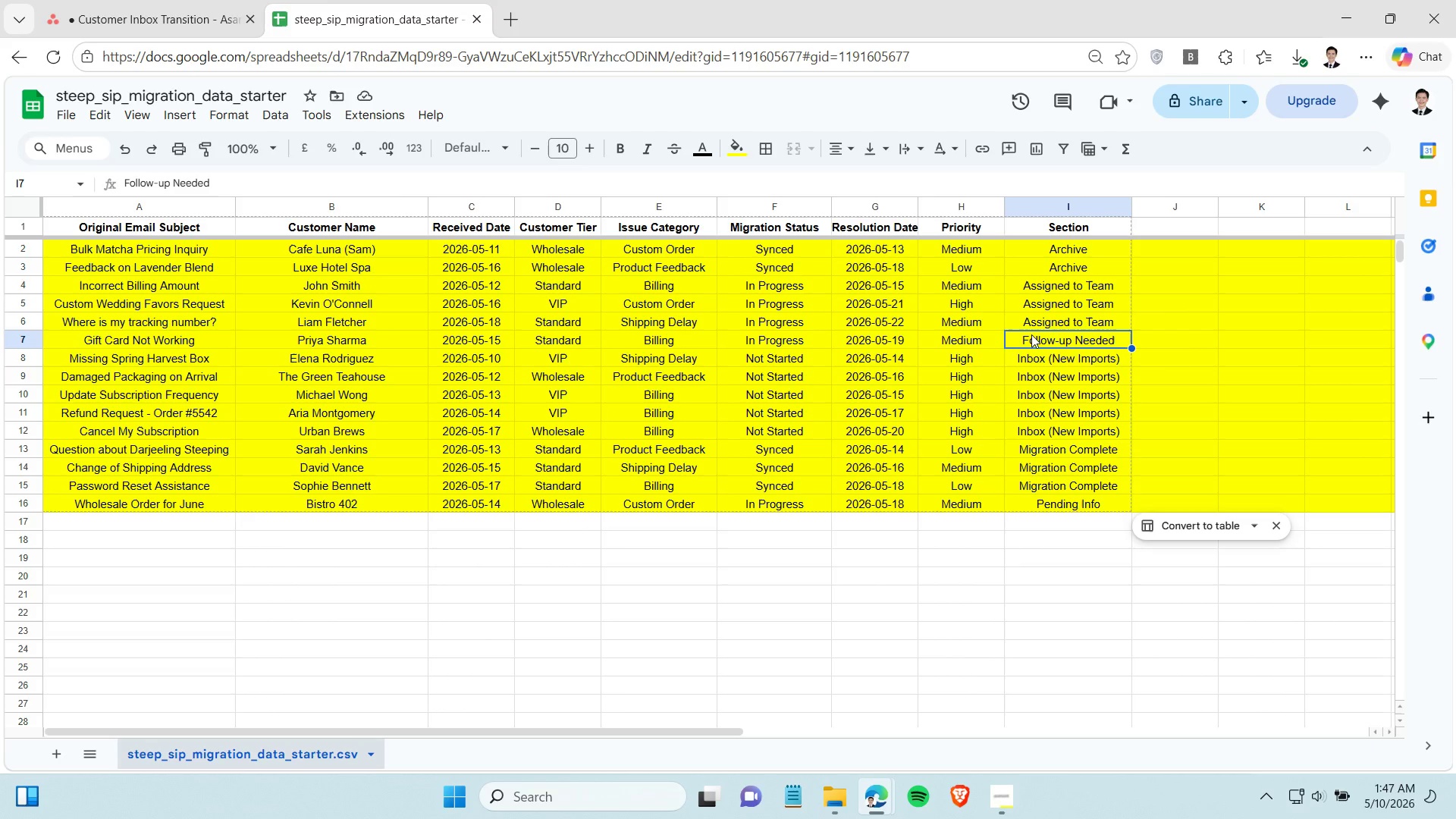 
left_click([68, 0])
 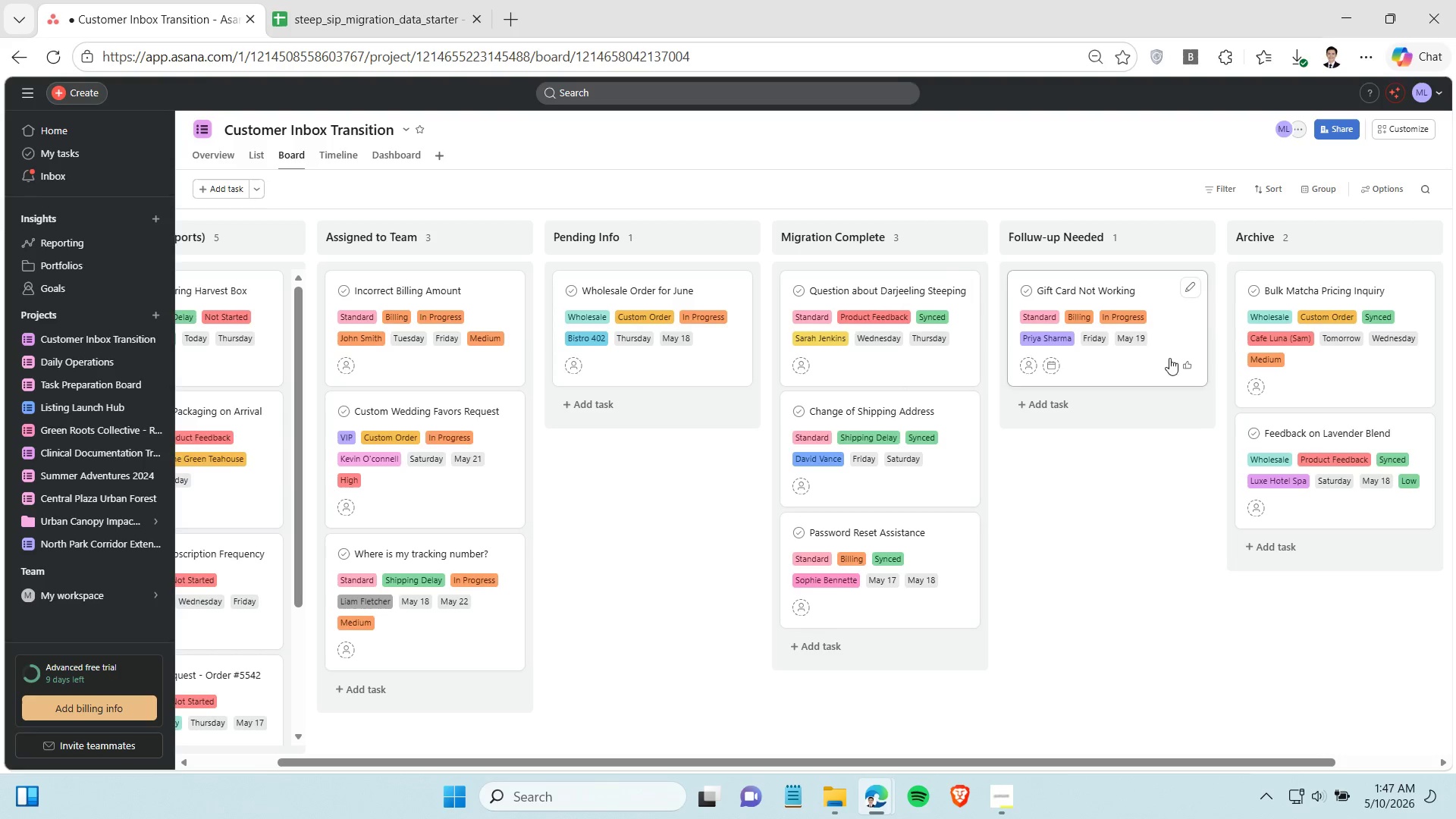 
left_click([1191, 287])
 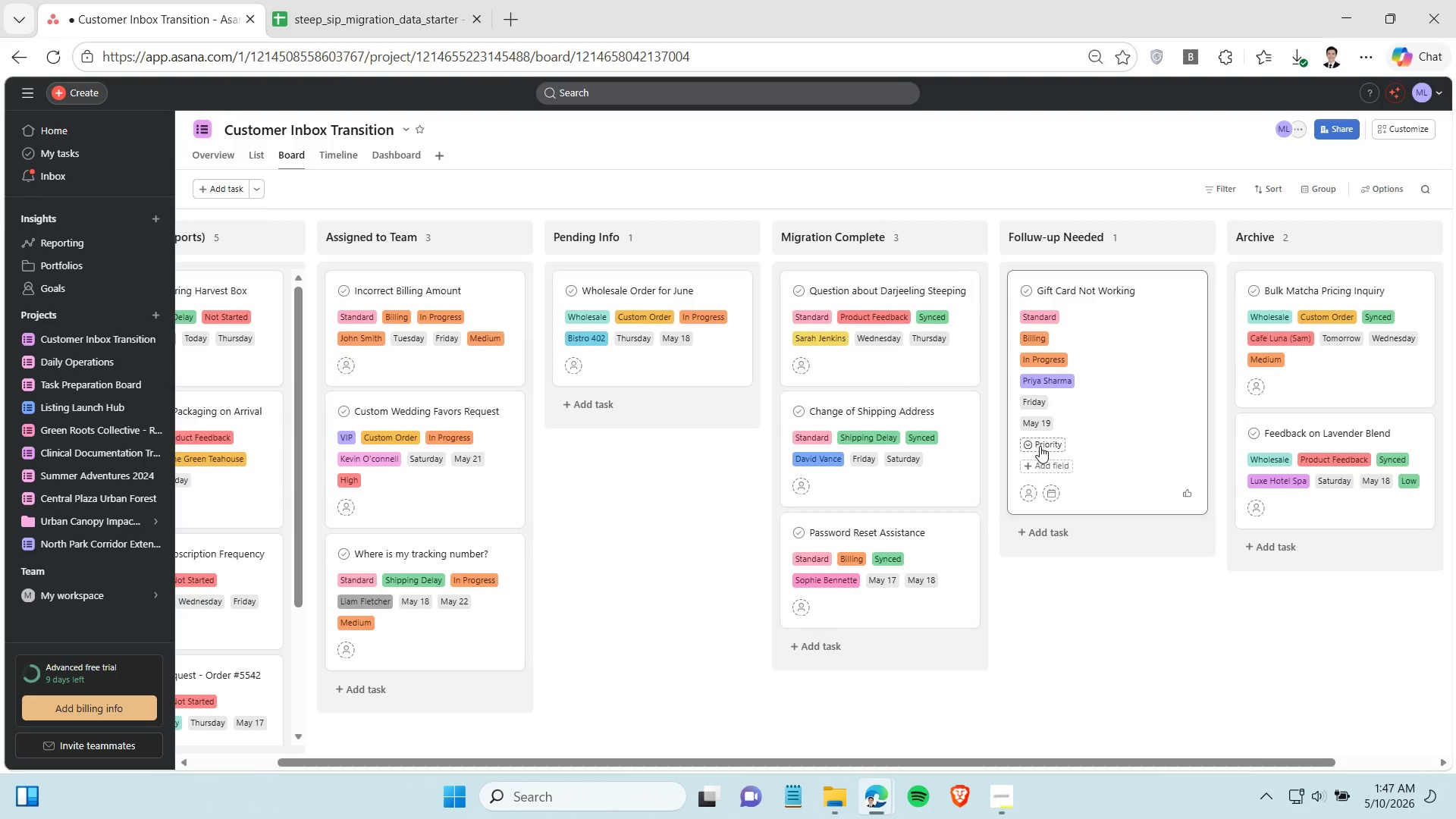 
left_click([1040, 446])
 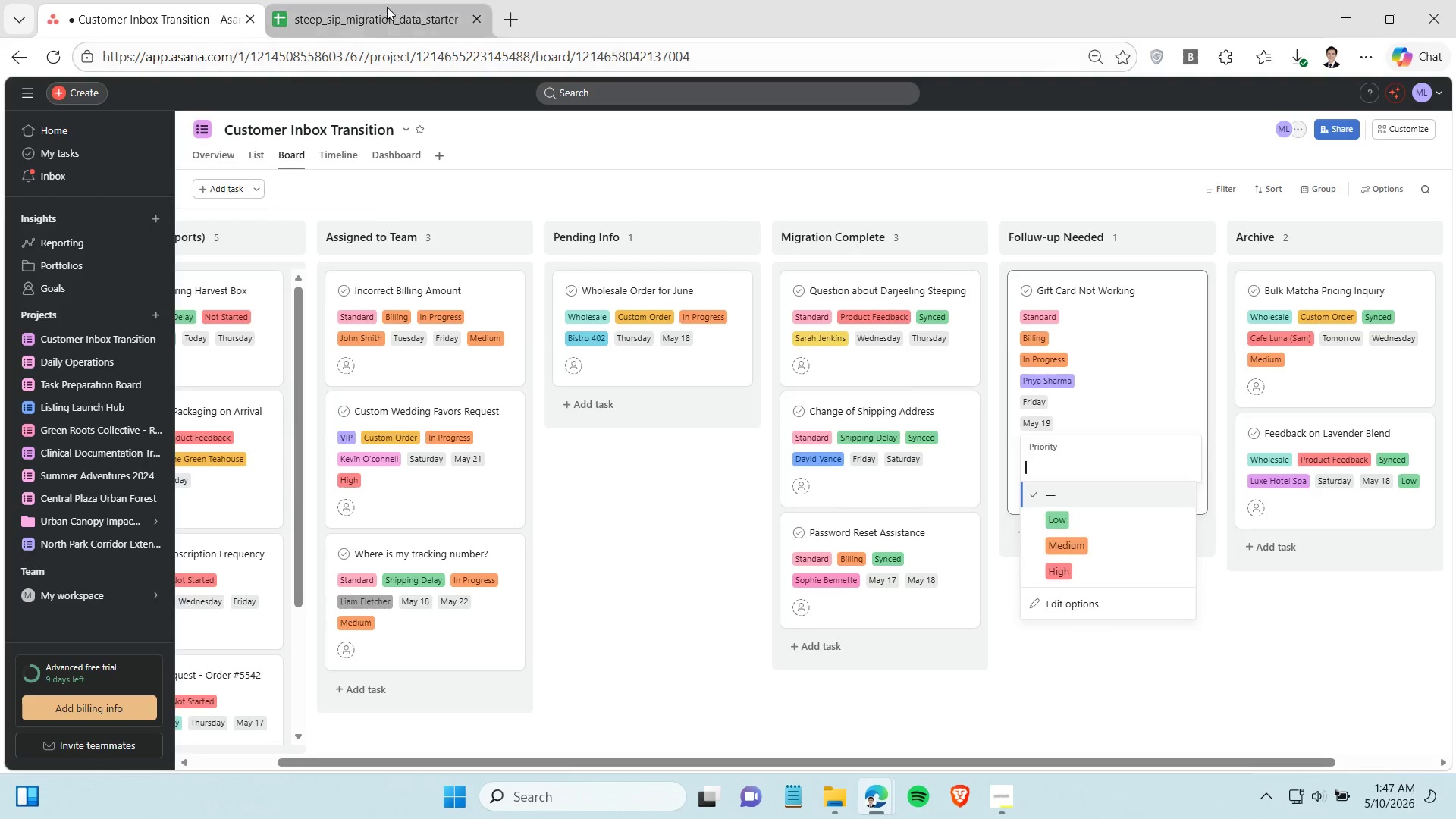 
left_click([387, 7])
 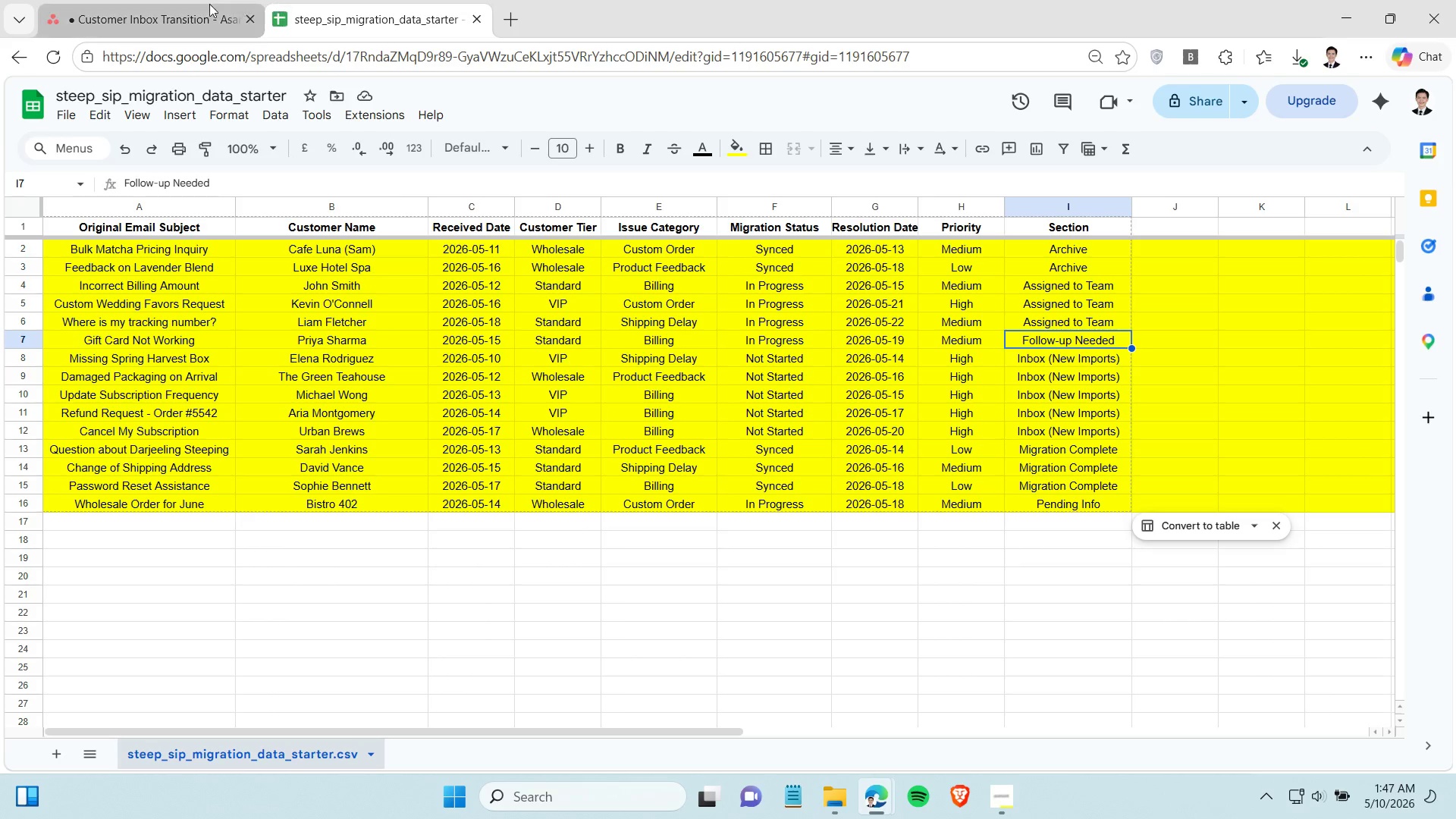 
left_click([196, 4])
 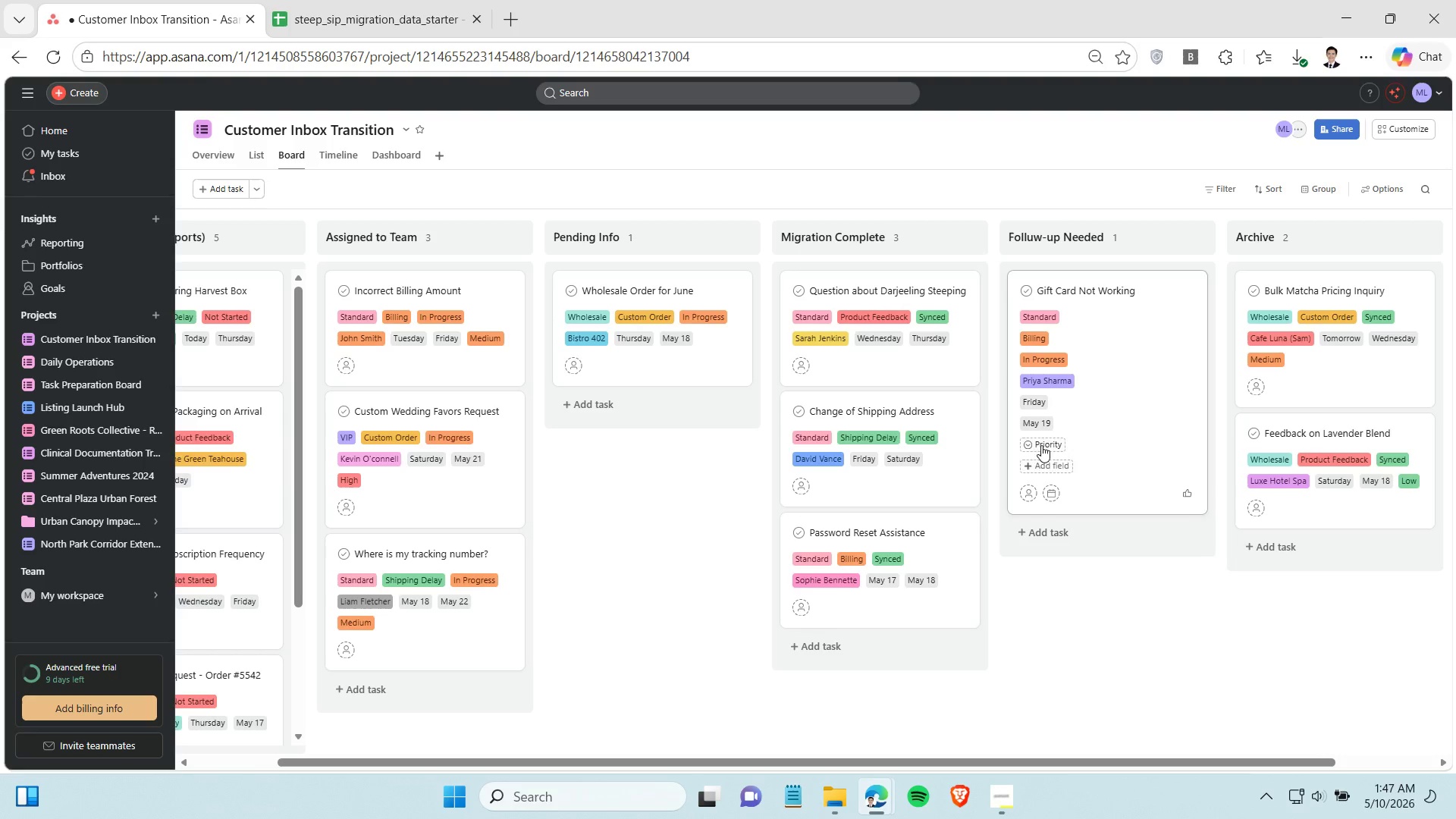 
left_click([1042, 444])
 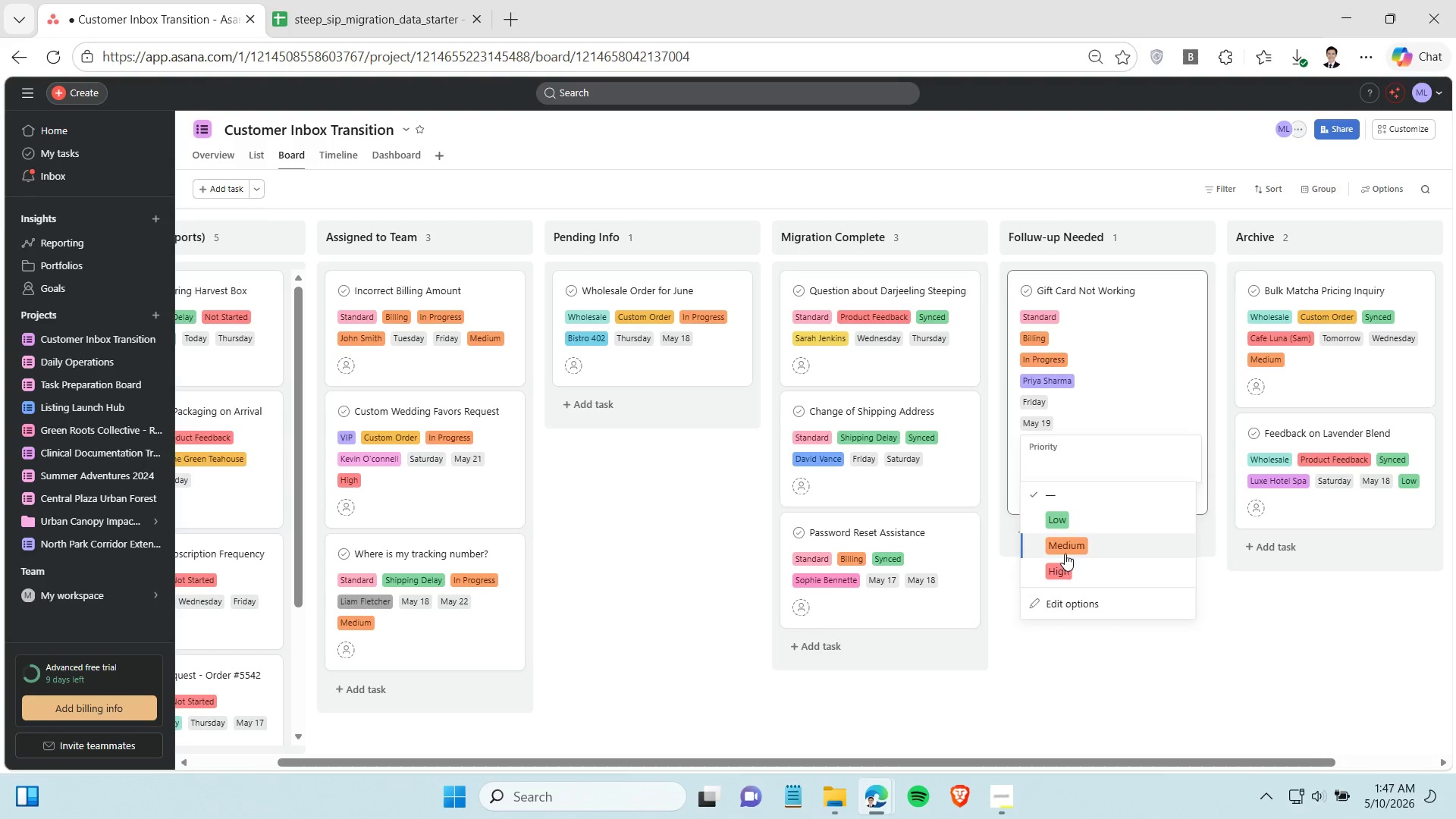 
left_click([1065, 554])
 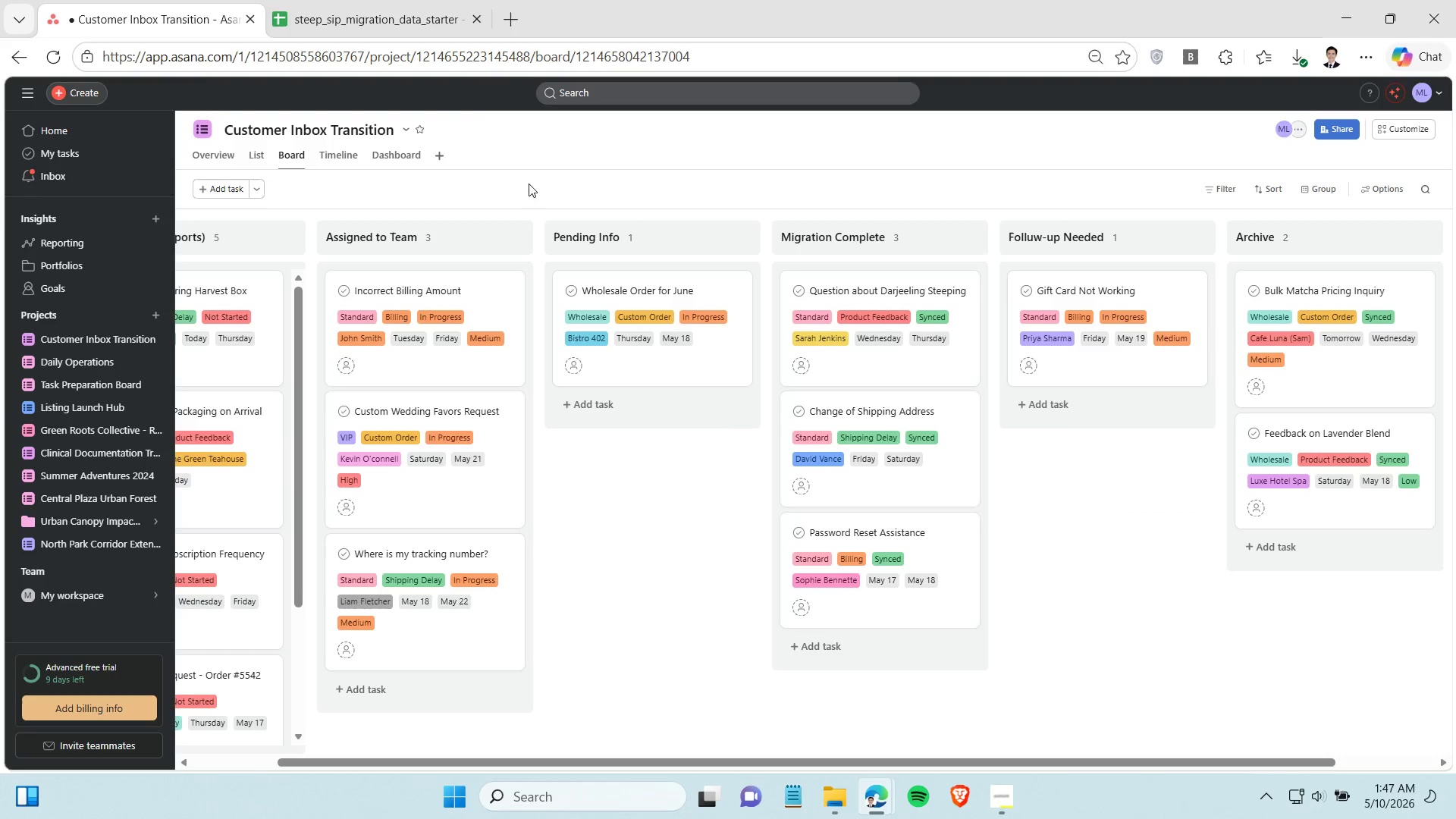 
wait(6.52)
 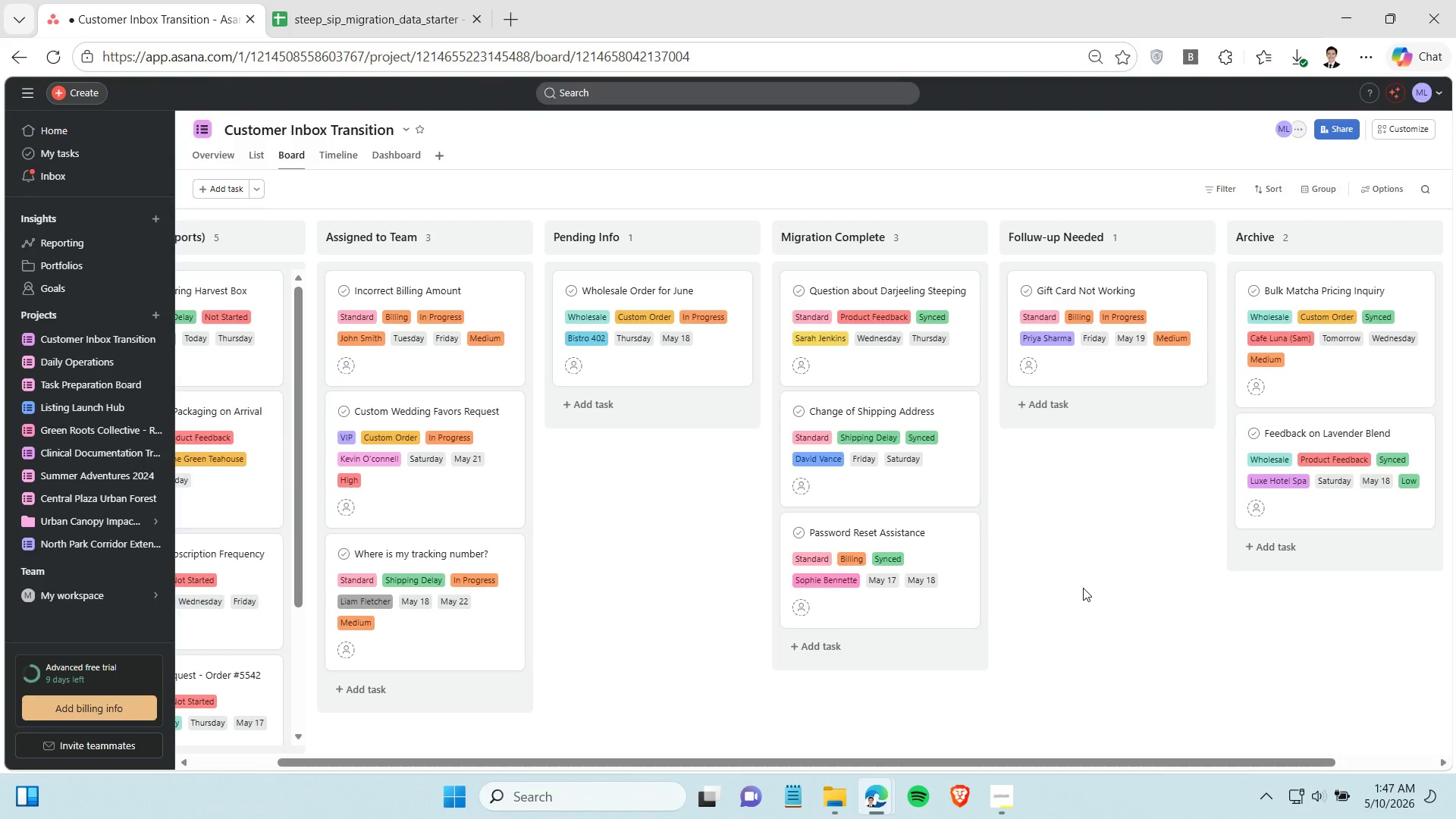 
left_click([362, 1])
 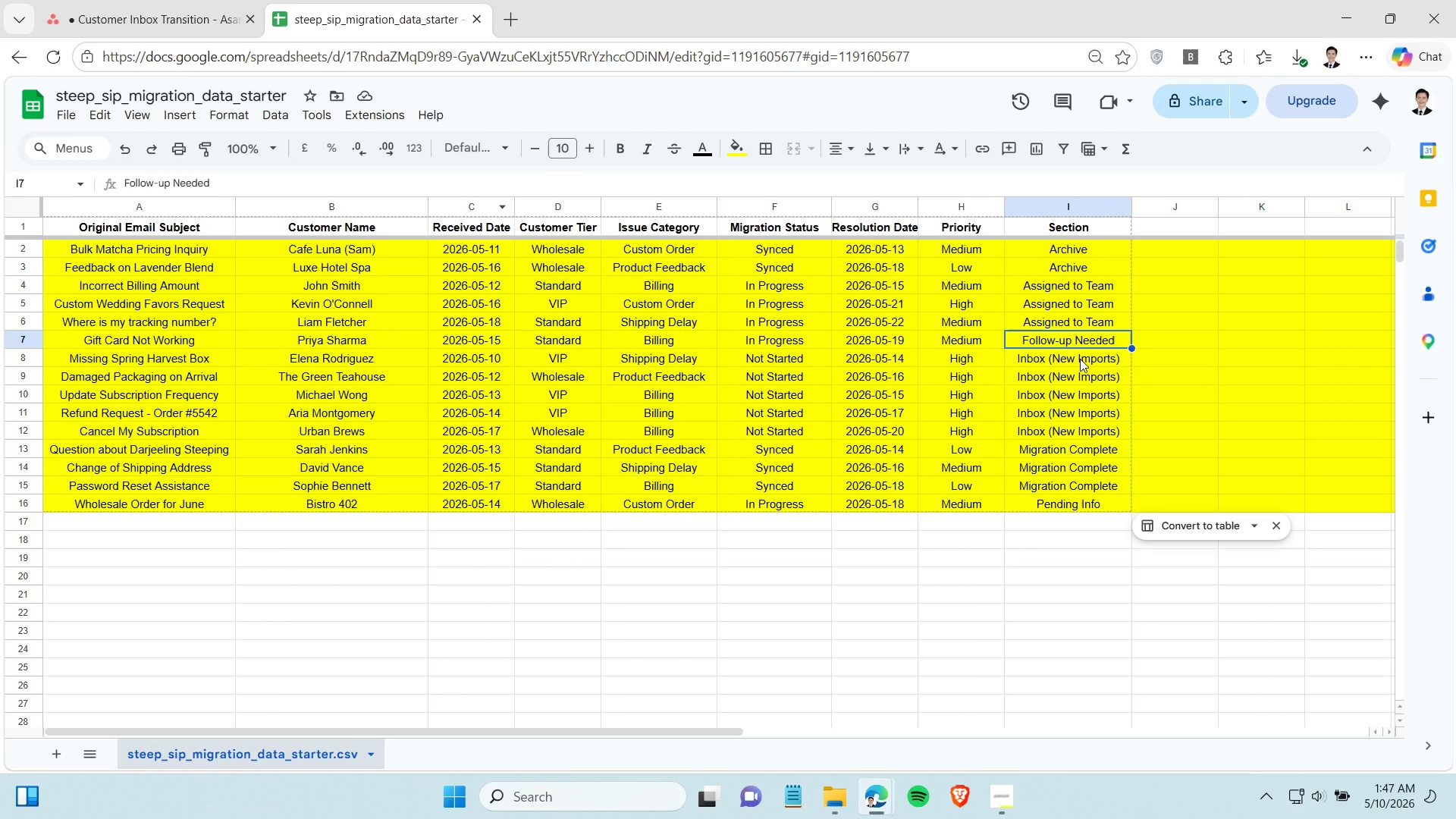 
left_click_drag(start_coordinate=[1080, 359], to_coordinate=[1079, 428])
 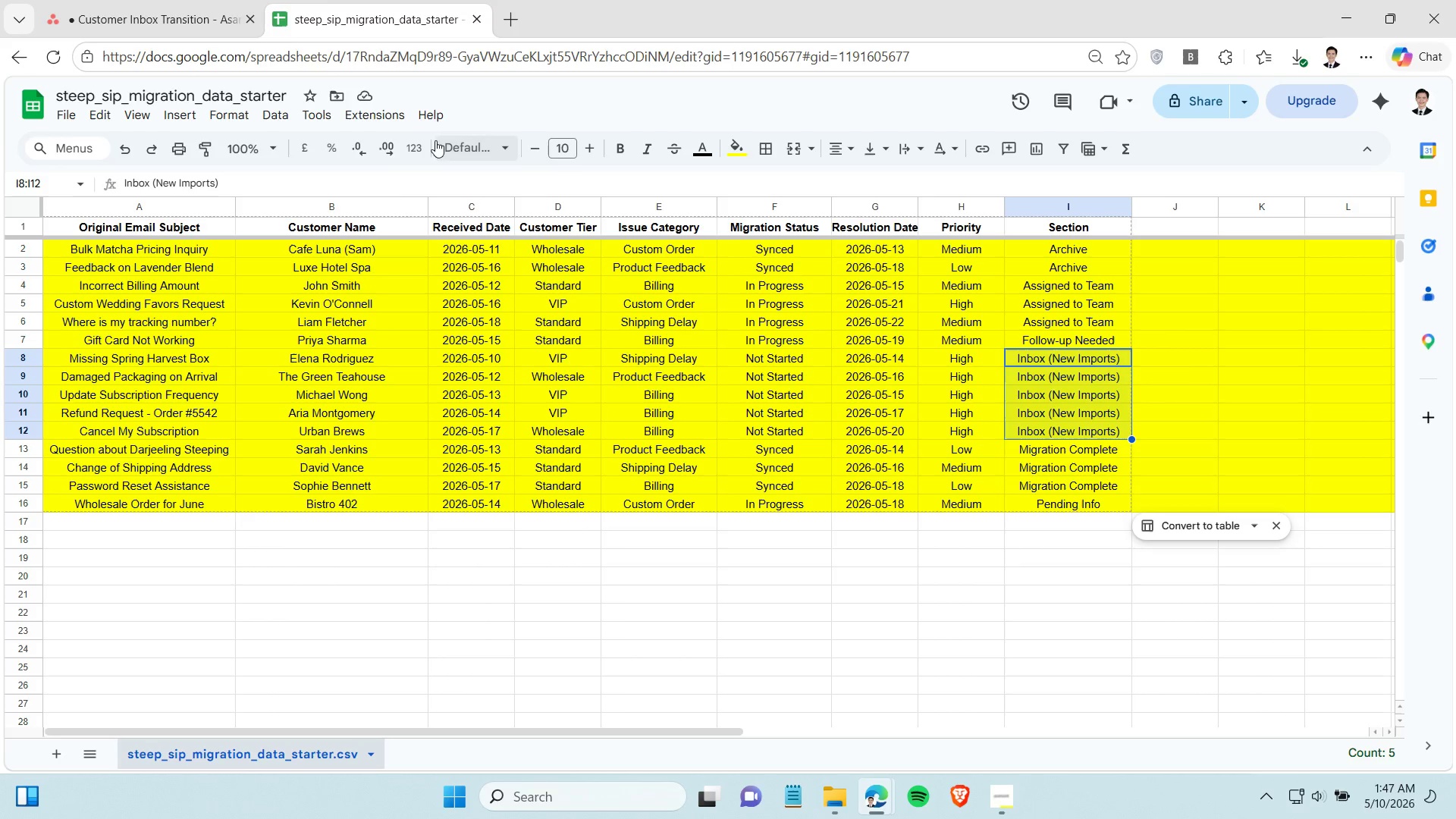 
left_click([181, 24])
 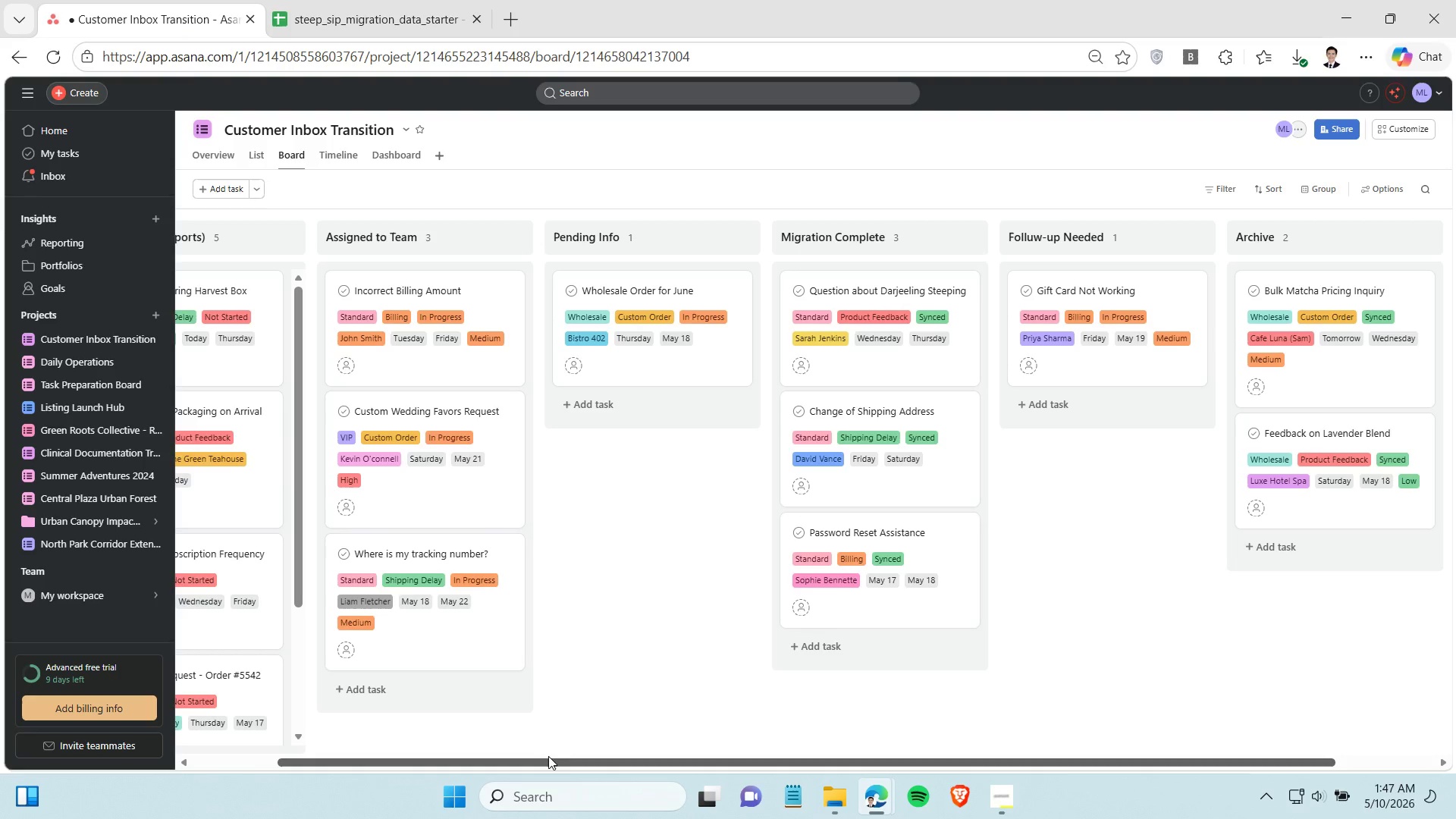 
left_click_drag(start_coordinate=[550, 763], to_coordinate=[310, 696])
 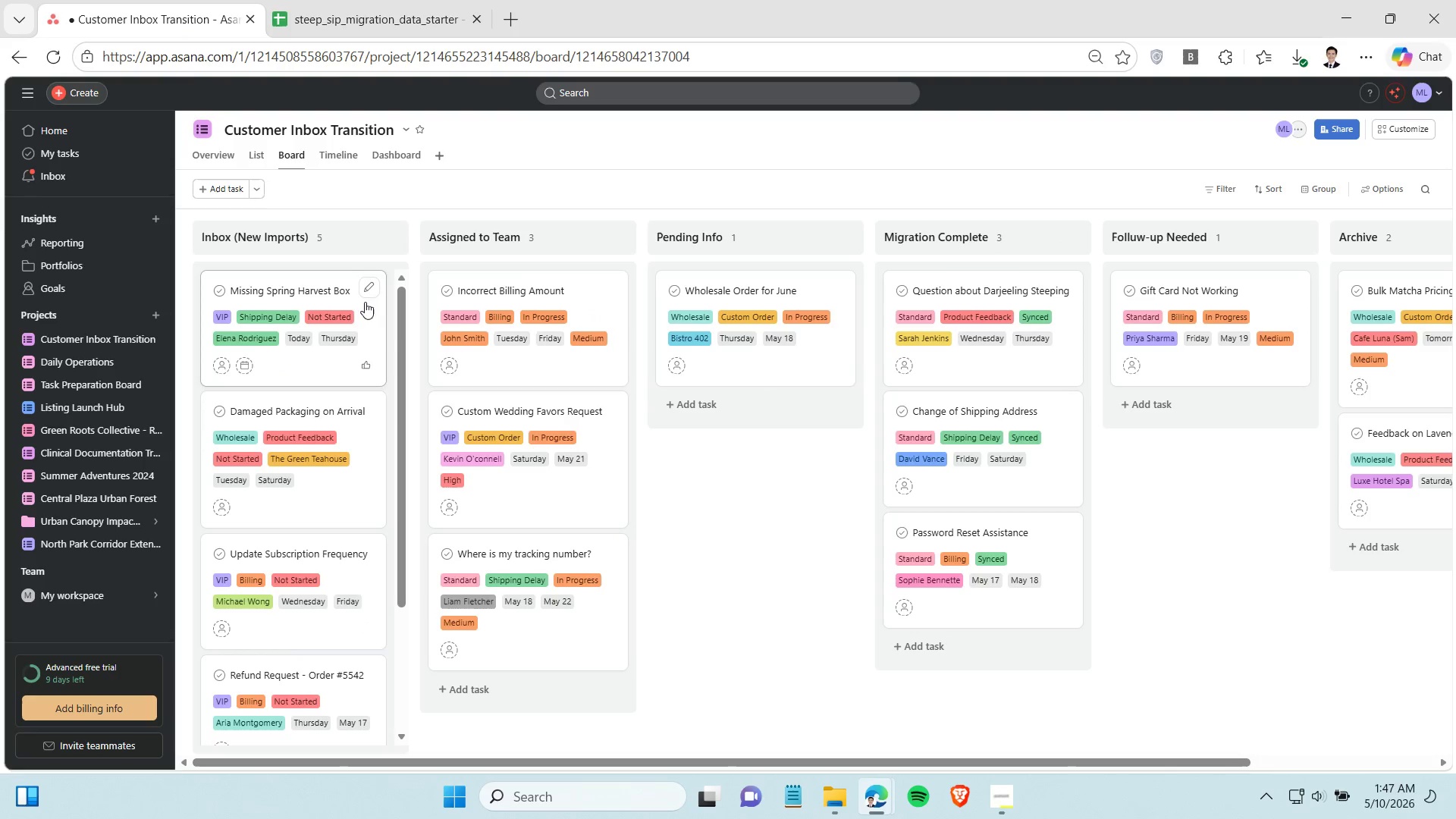 
left_click([369, 285])
 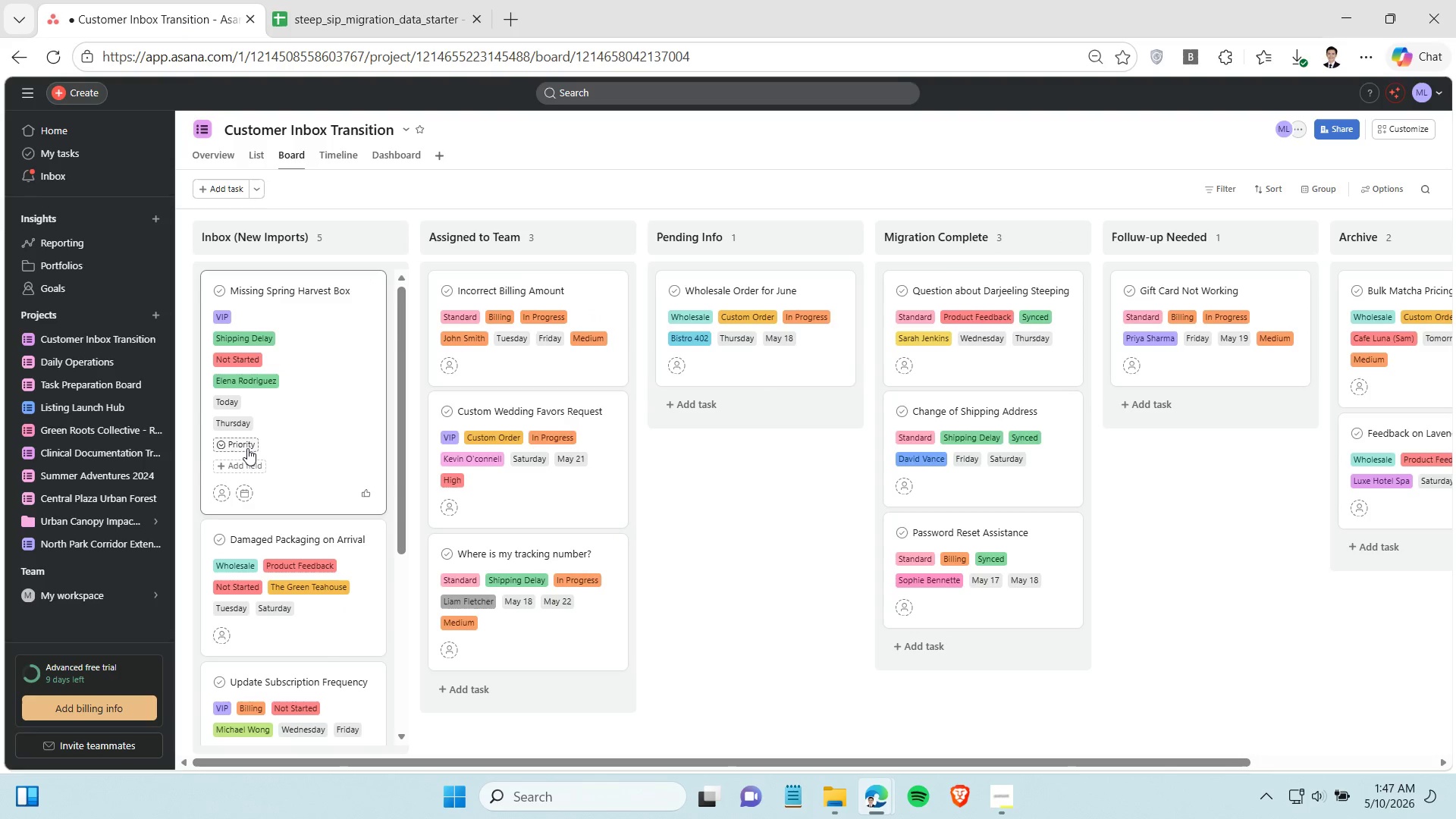 
left_click([246, 447])
 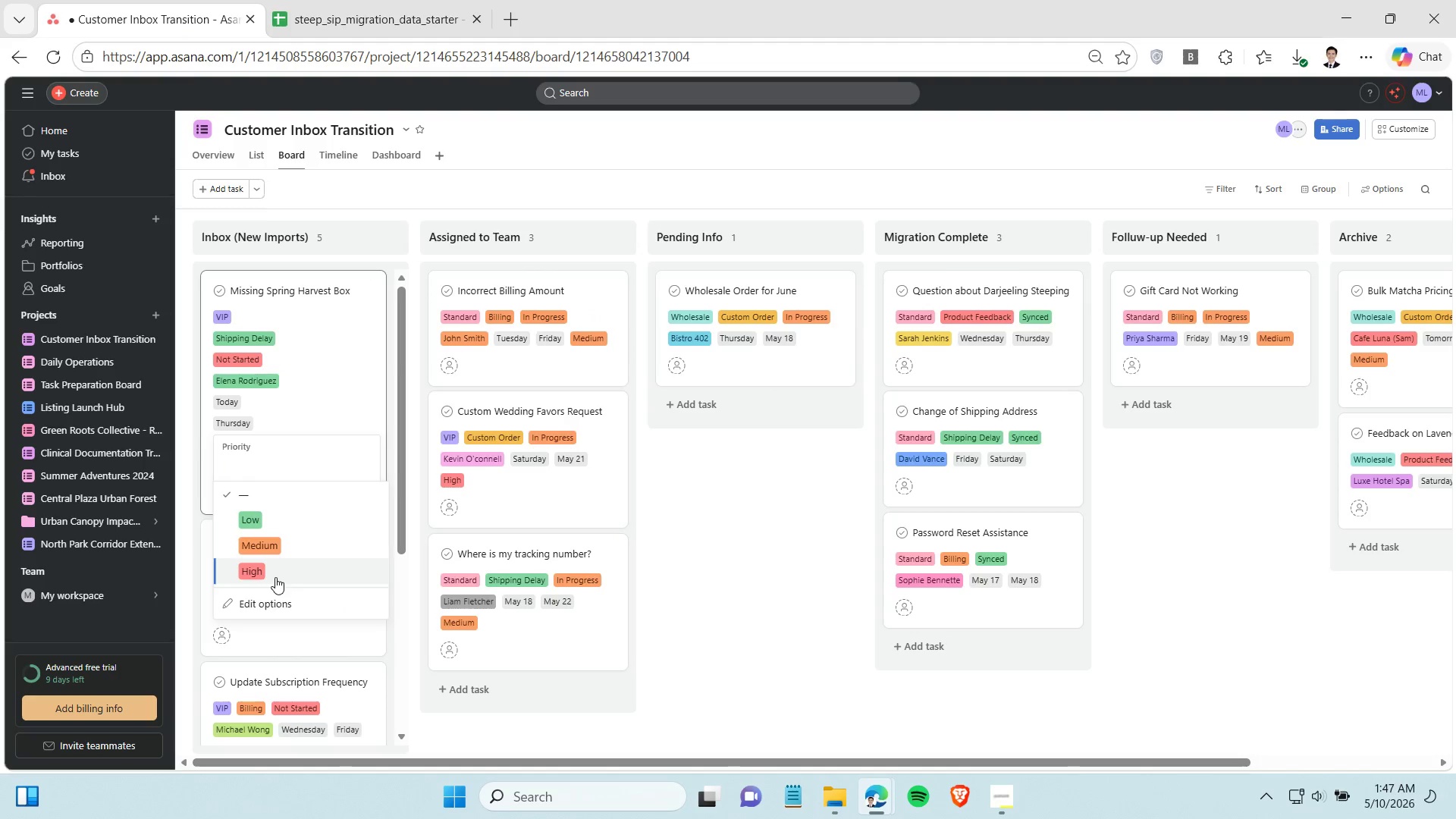 
left_click([275, 577])
 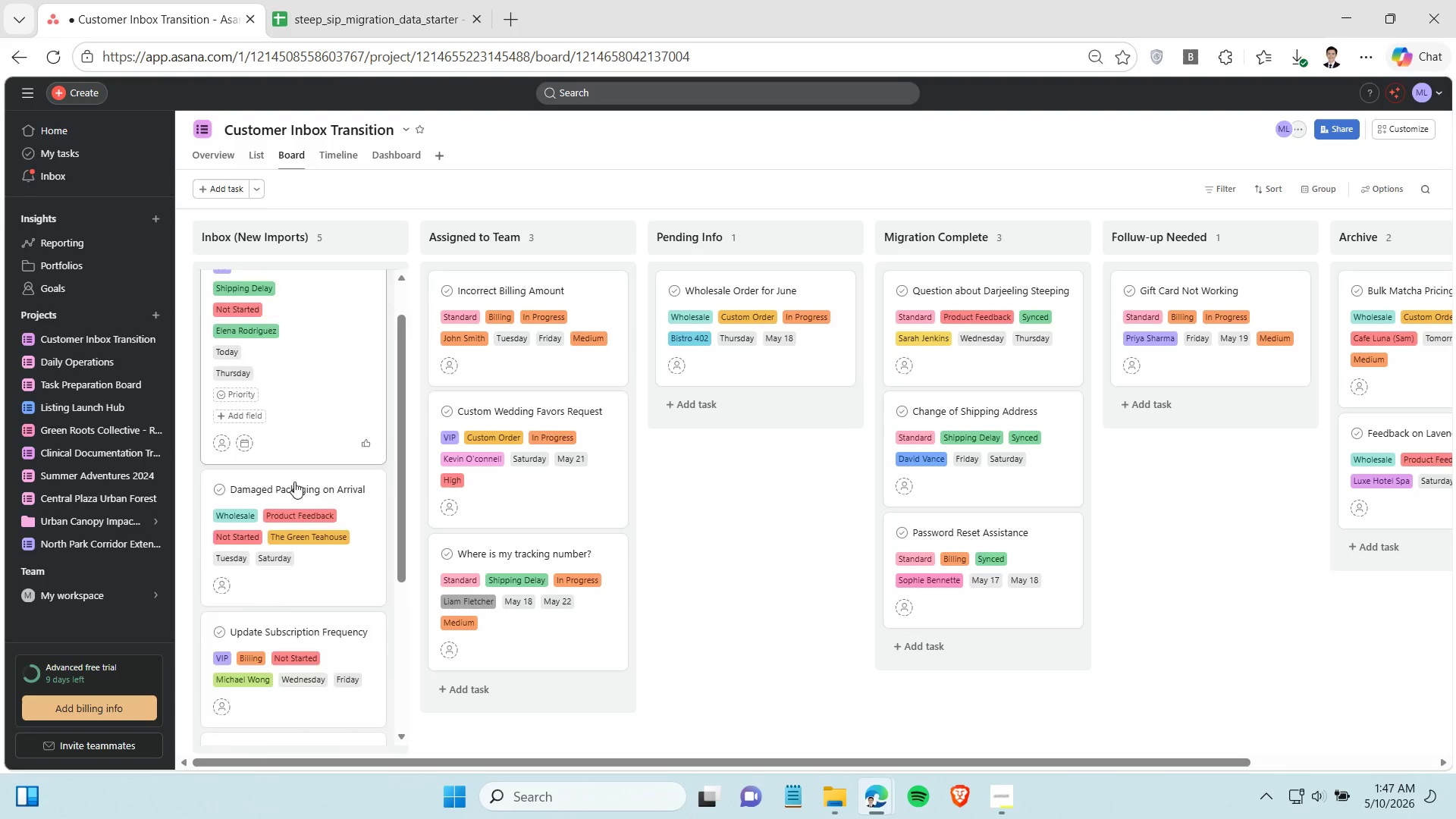 
scroll: coordinate [294, 482], scroll_direction: down, amount: 1.0
 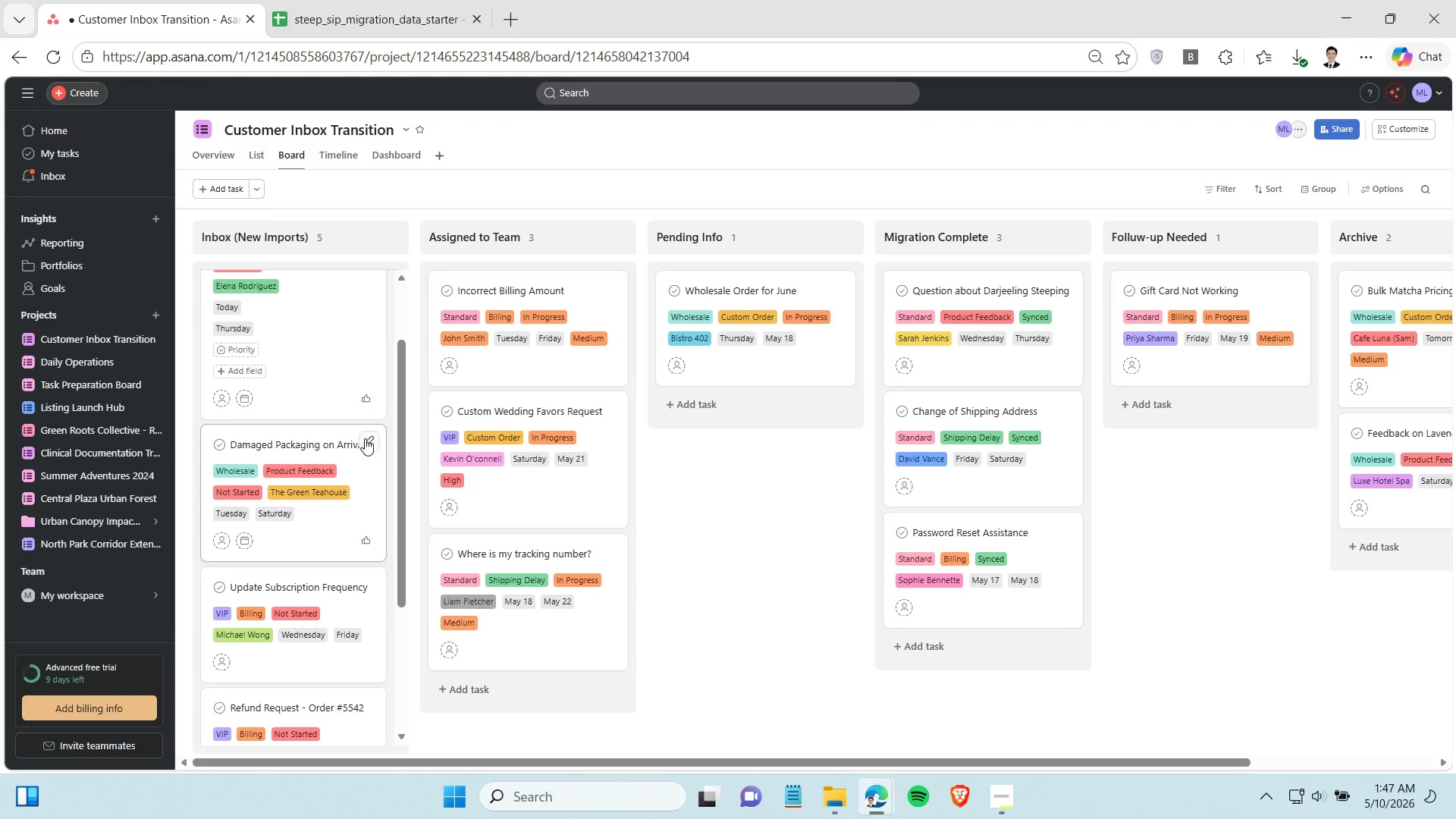 
left_click([365, 438])
 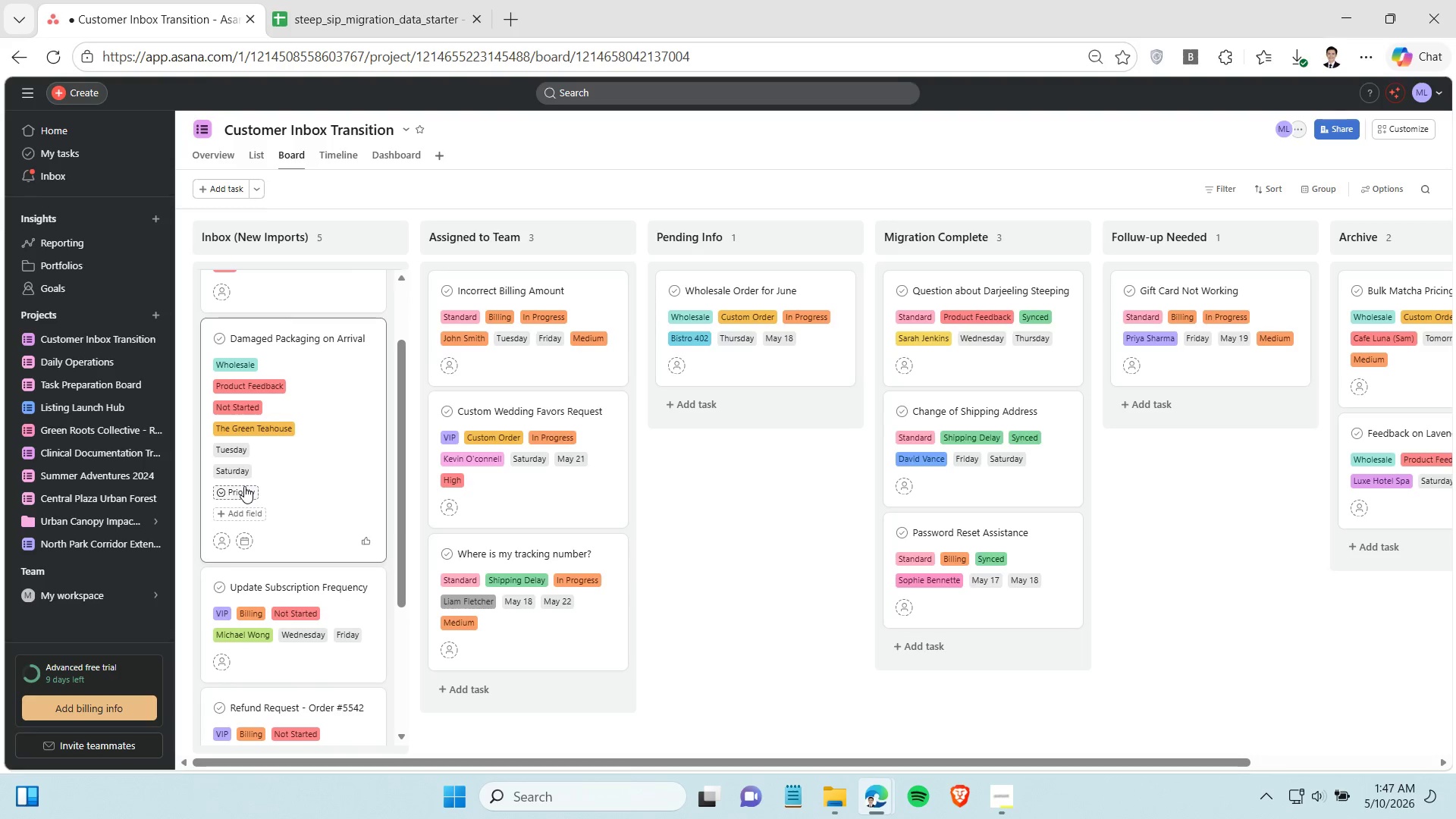 
left_click([244, 486])
 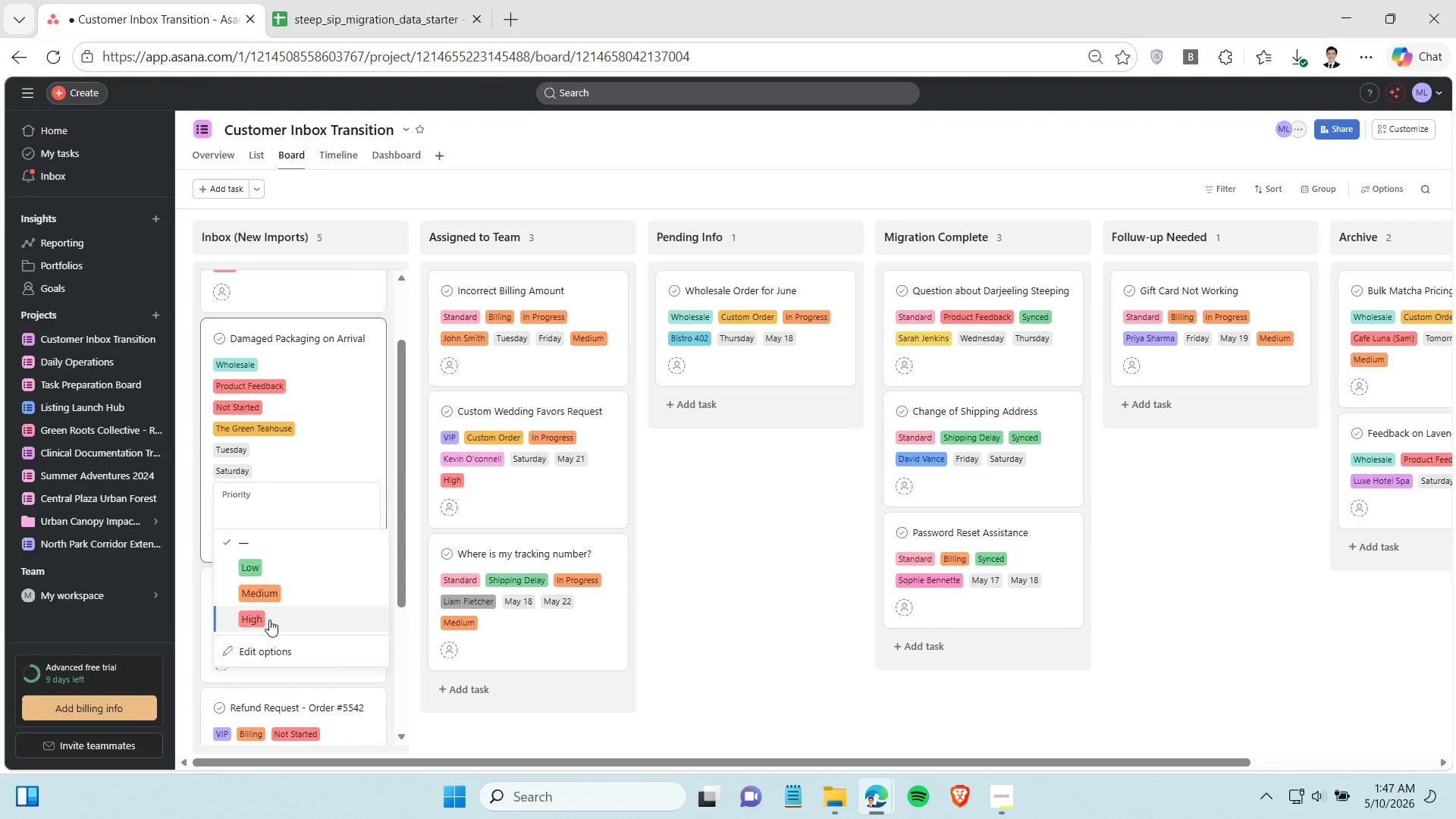 
left_click([269, 620])
 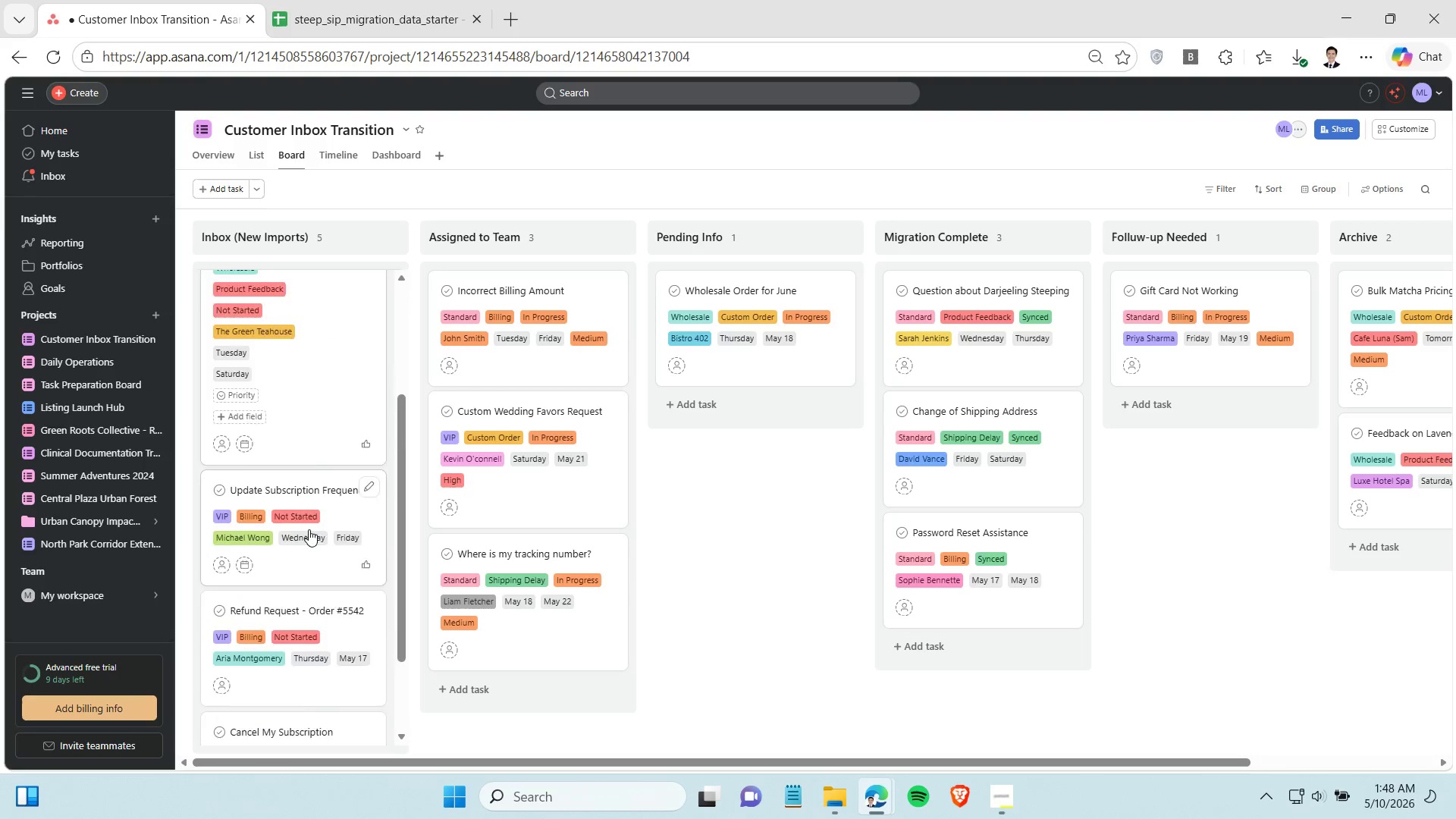 
scroll: coordinate [307, 535], scroll_direction: down, amount: 2.0
 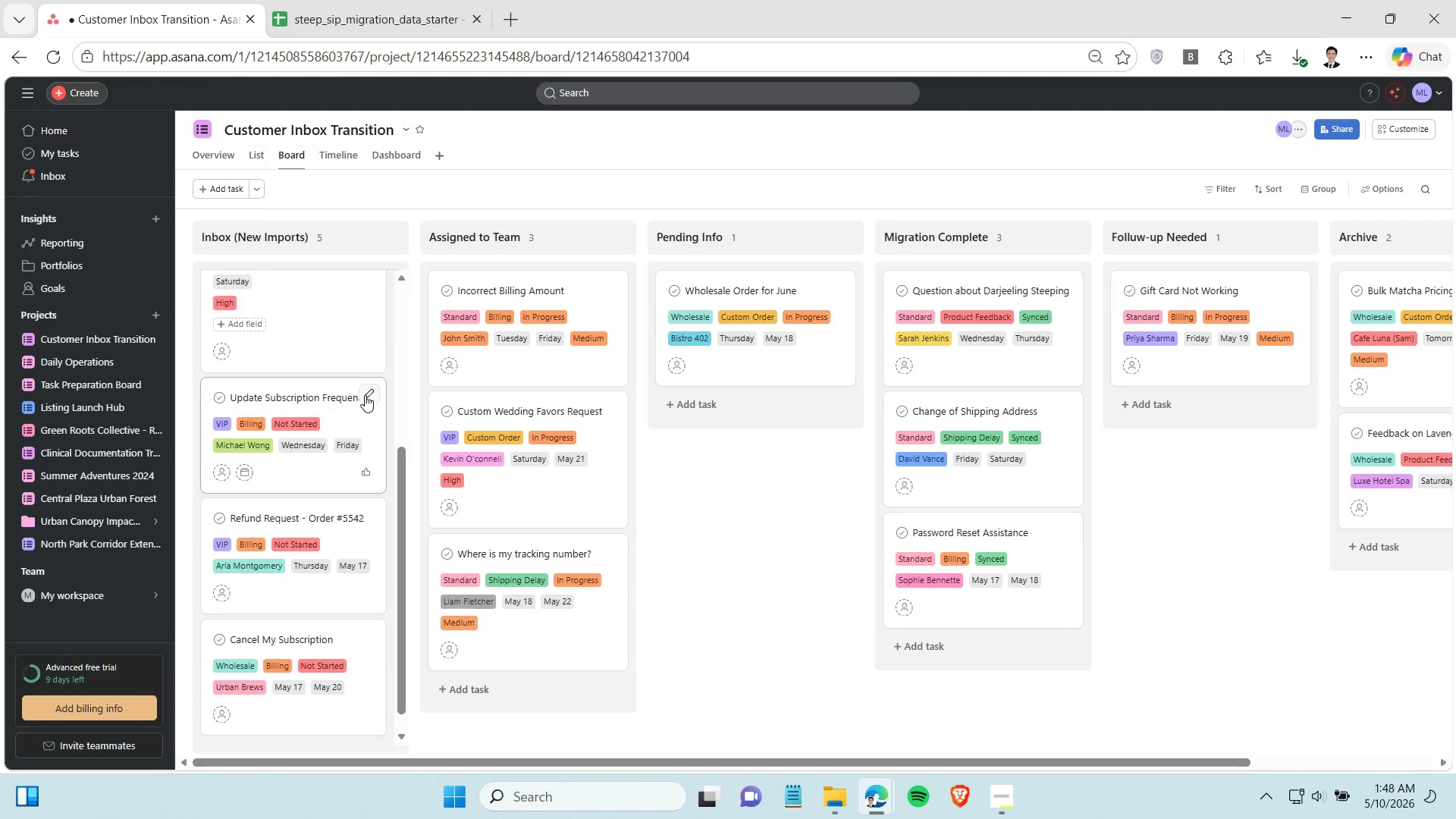 
left_click([365, 395])
 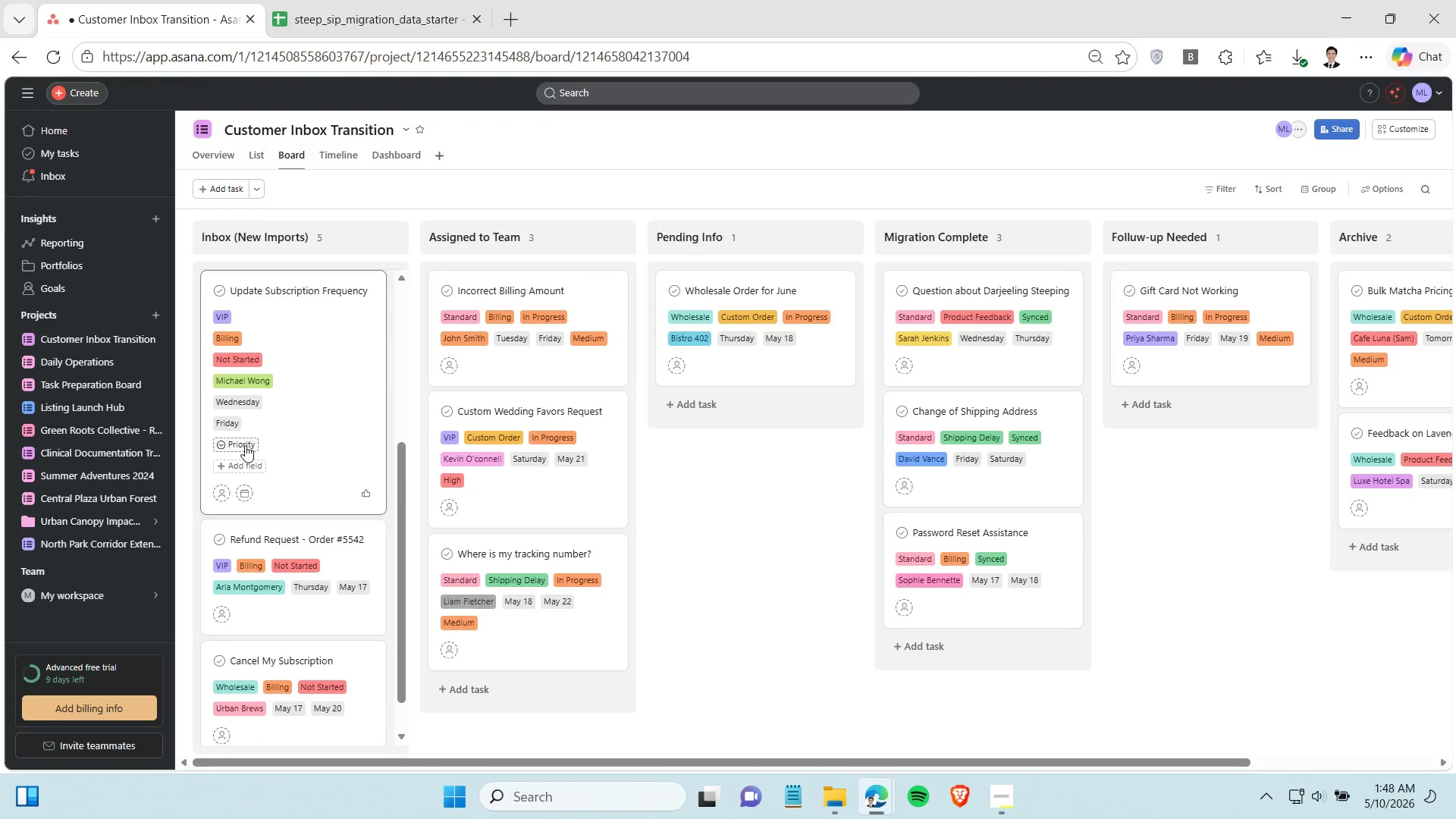 
left_click([245, 445])
 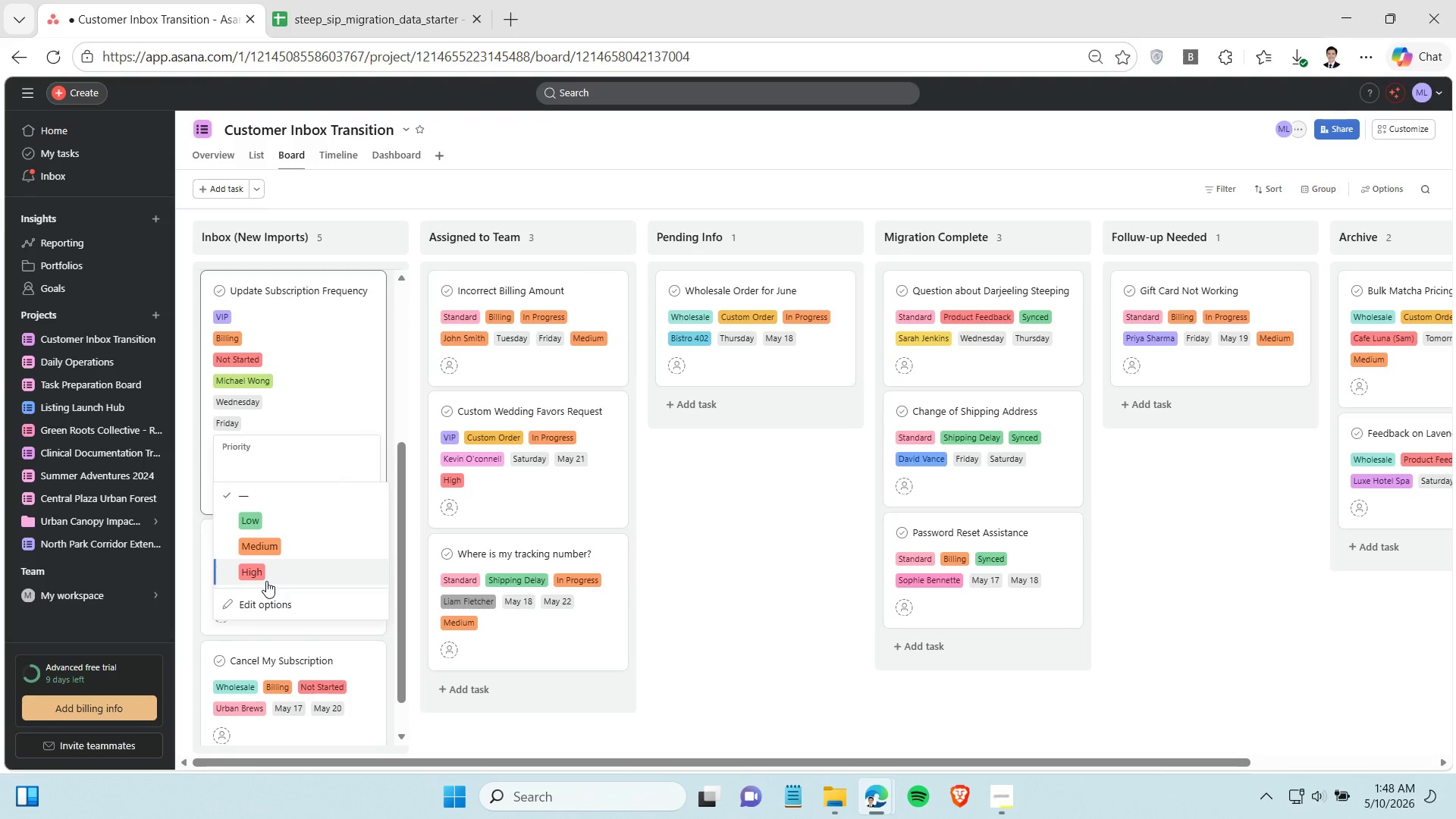 
left_click([266, 581])
 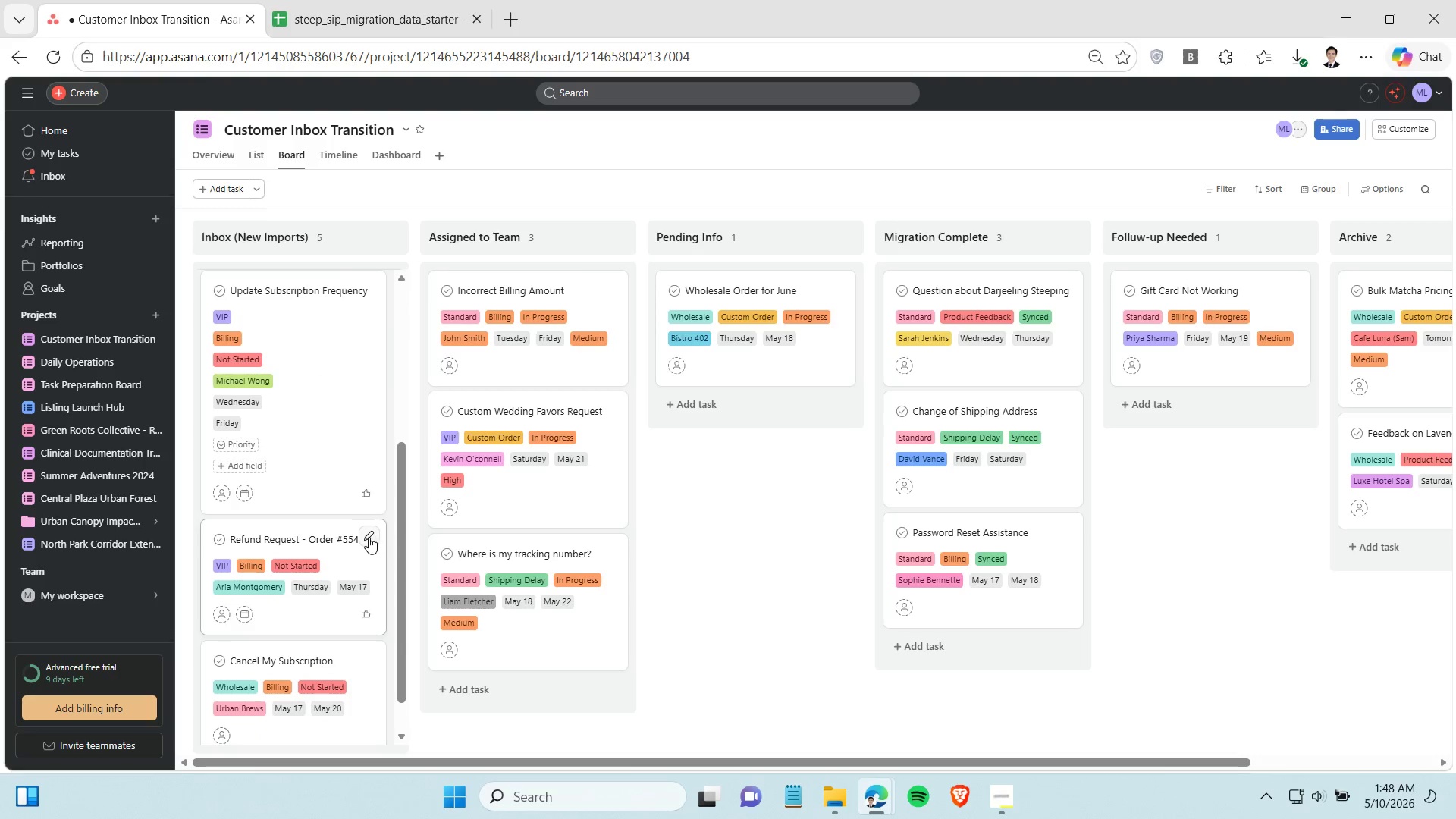 
left_click([369, 537])
 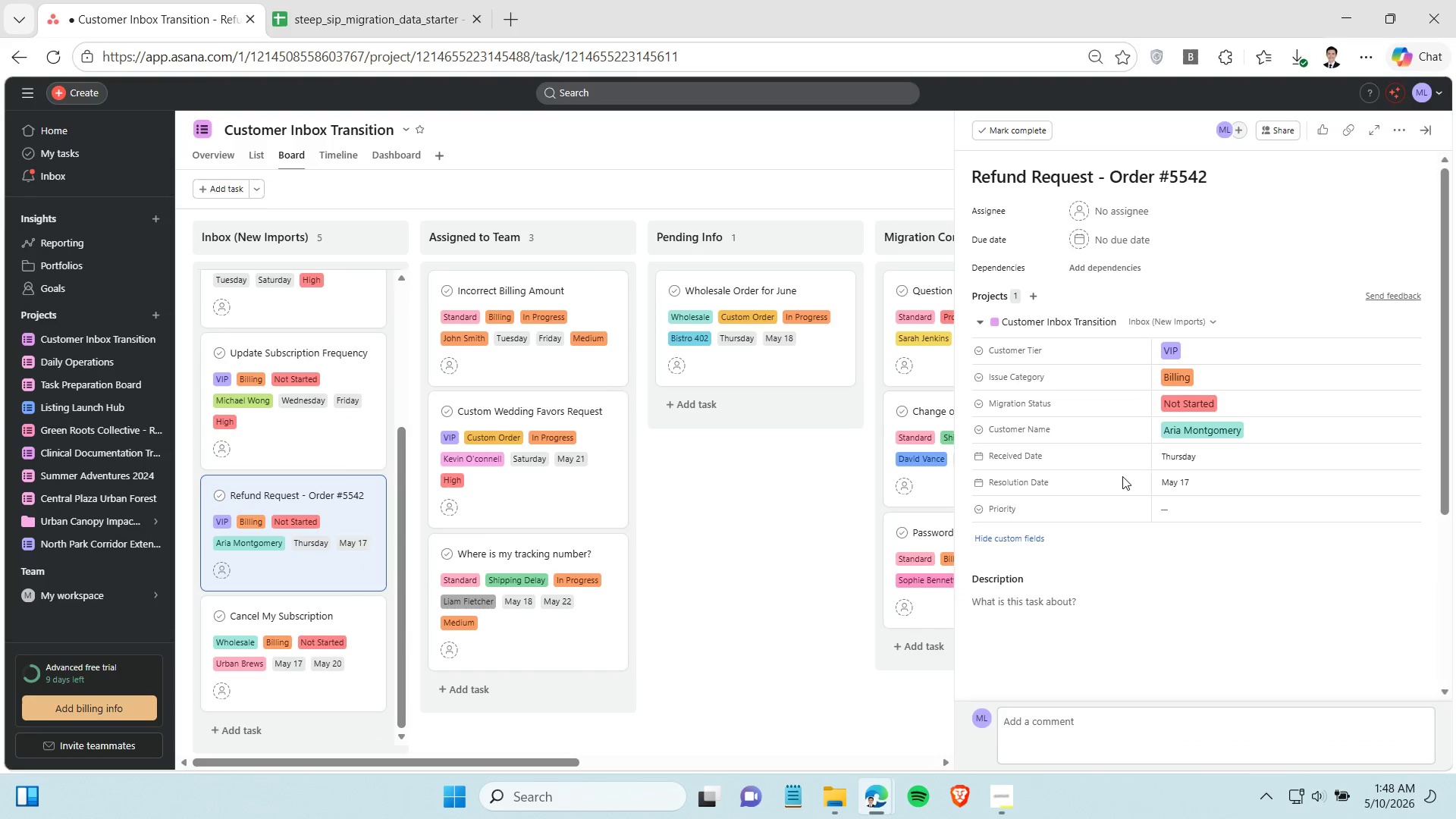 
left_click([1225, 508])
 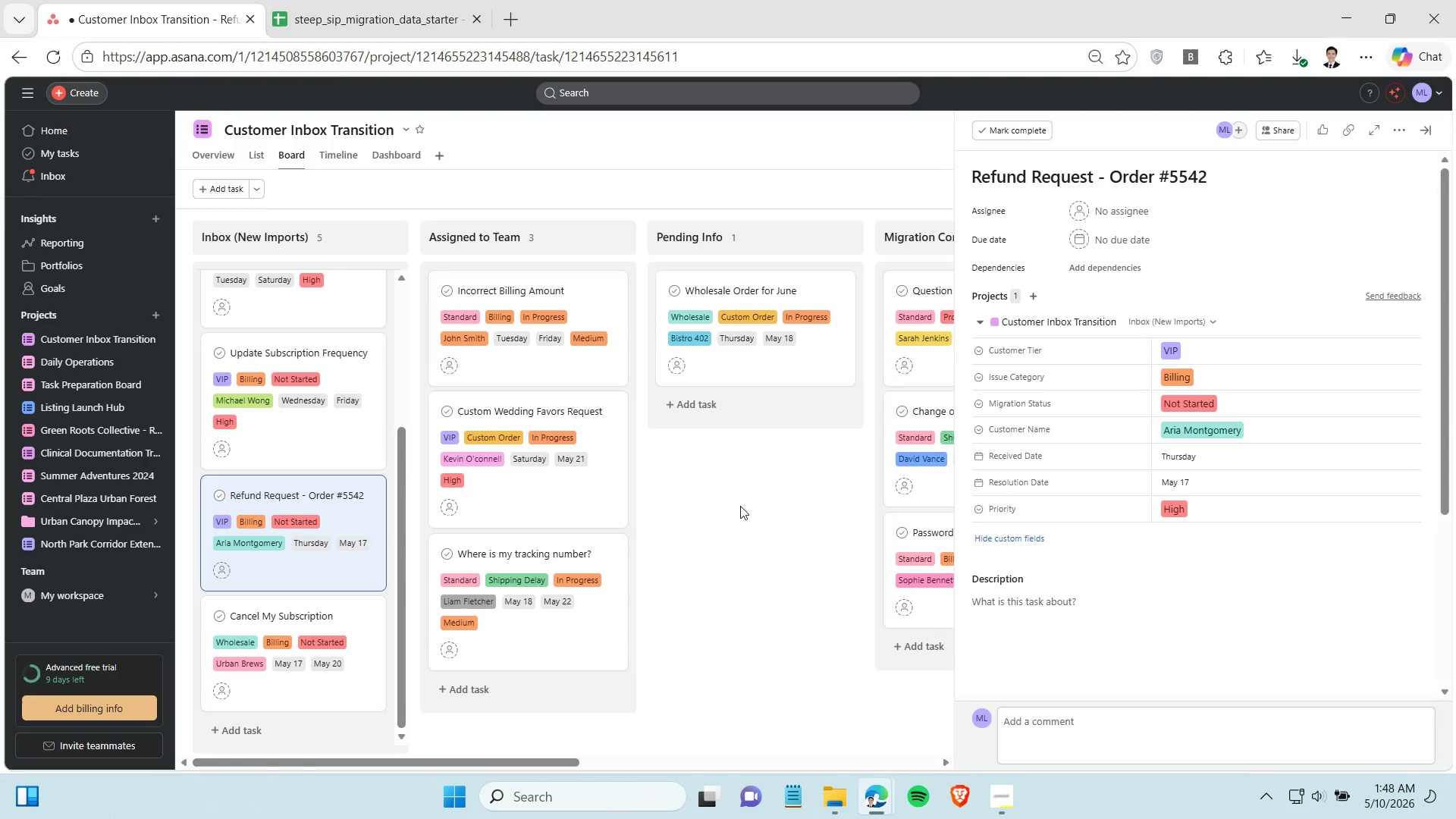 
left_click([364, 612])
 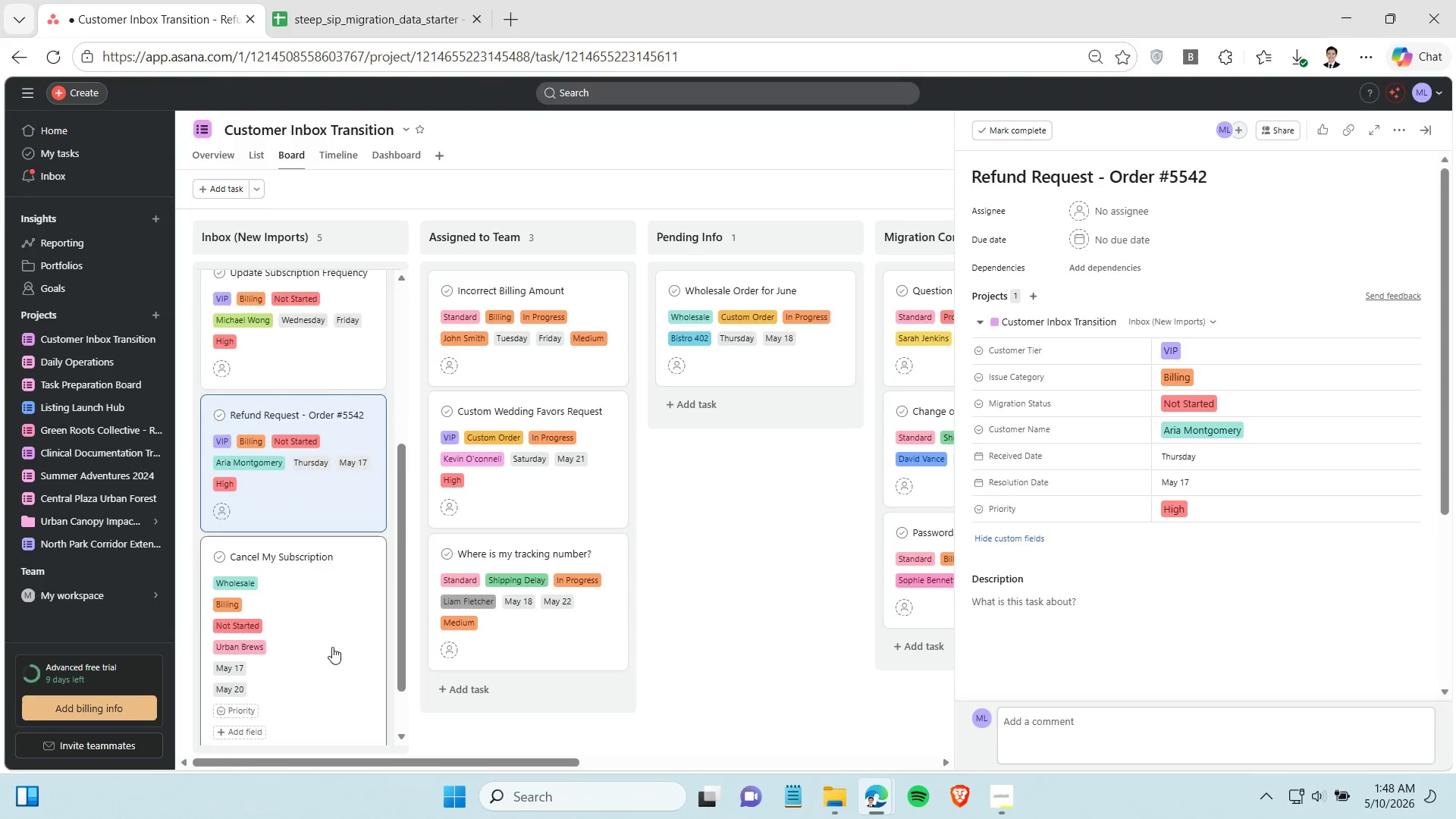 
scroll: coordinate [339, 661], scroll_direction: down, amount: 7.0
 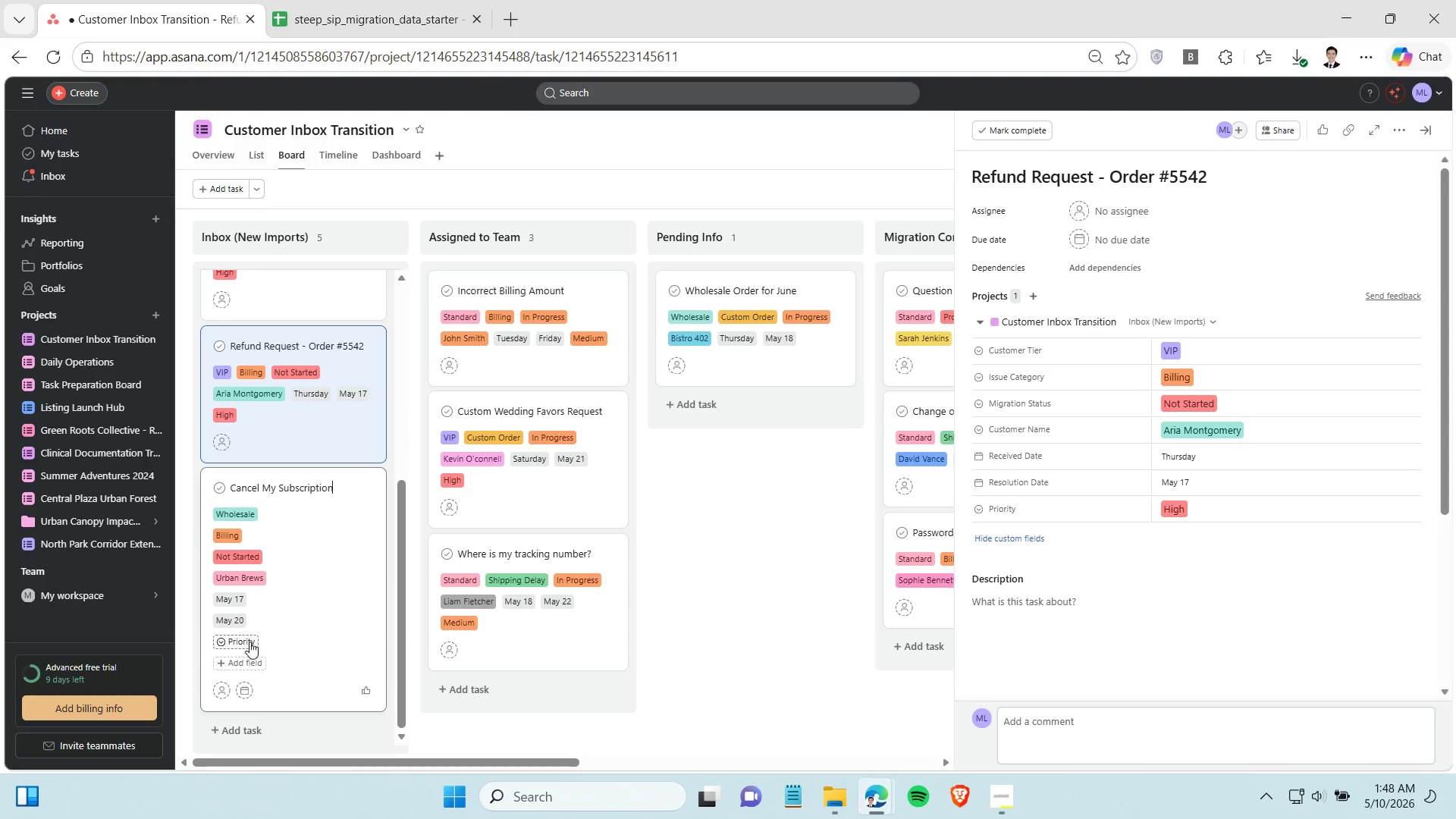 
left_click([249, 642])
 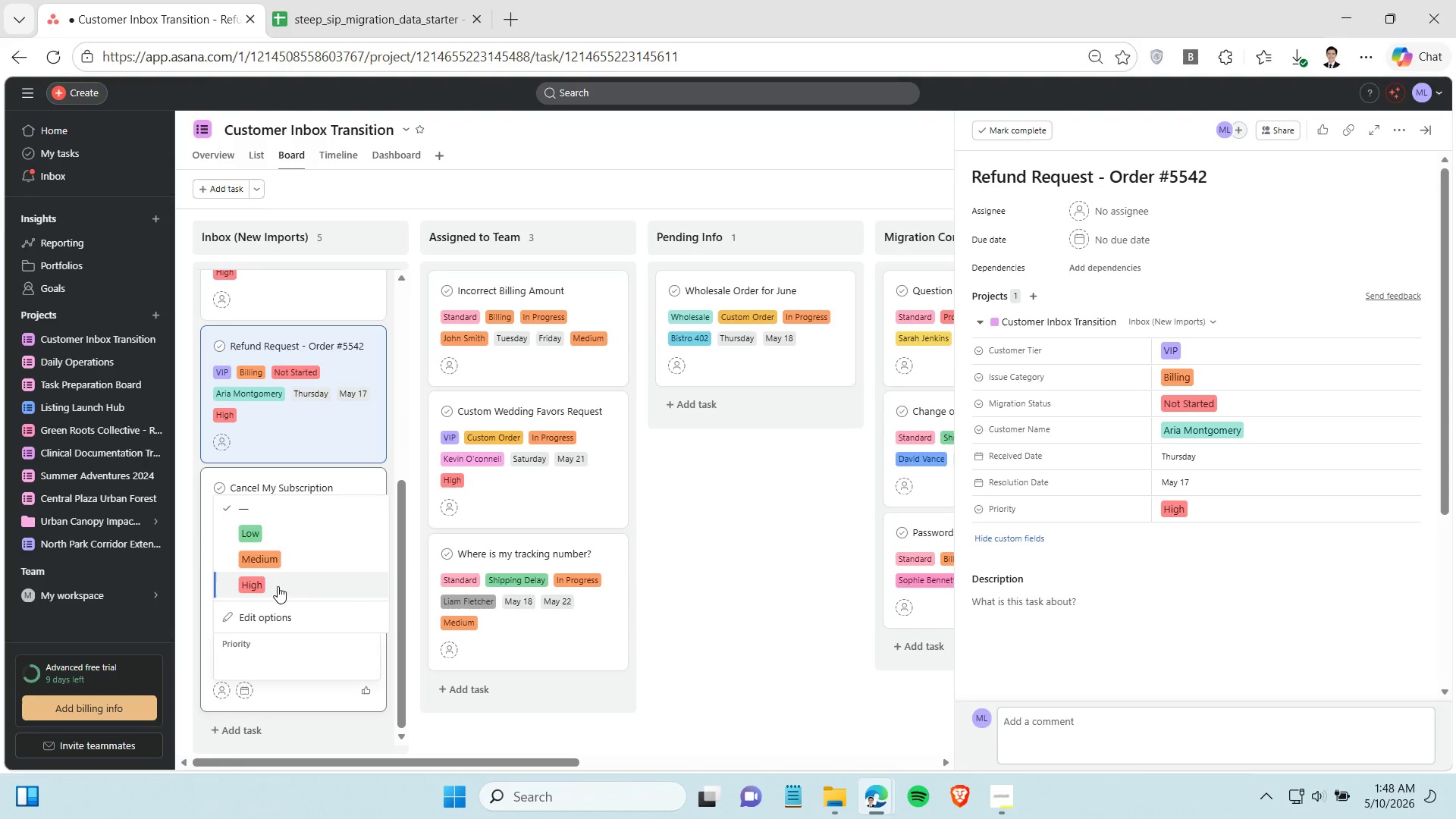 
left_click([278, 586])
 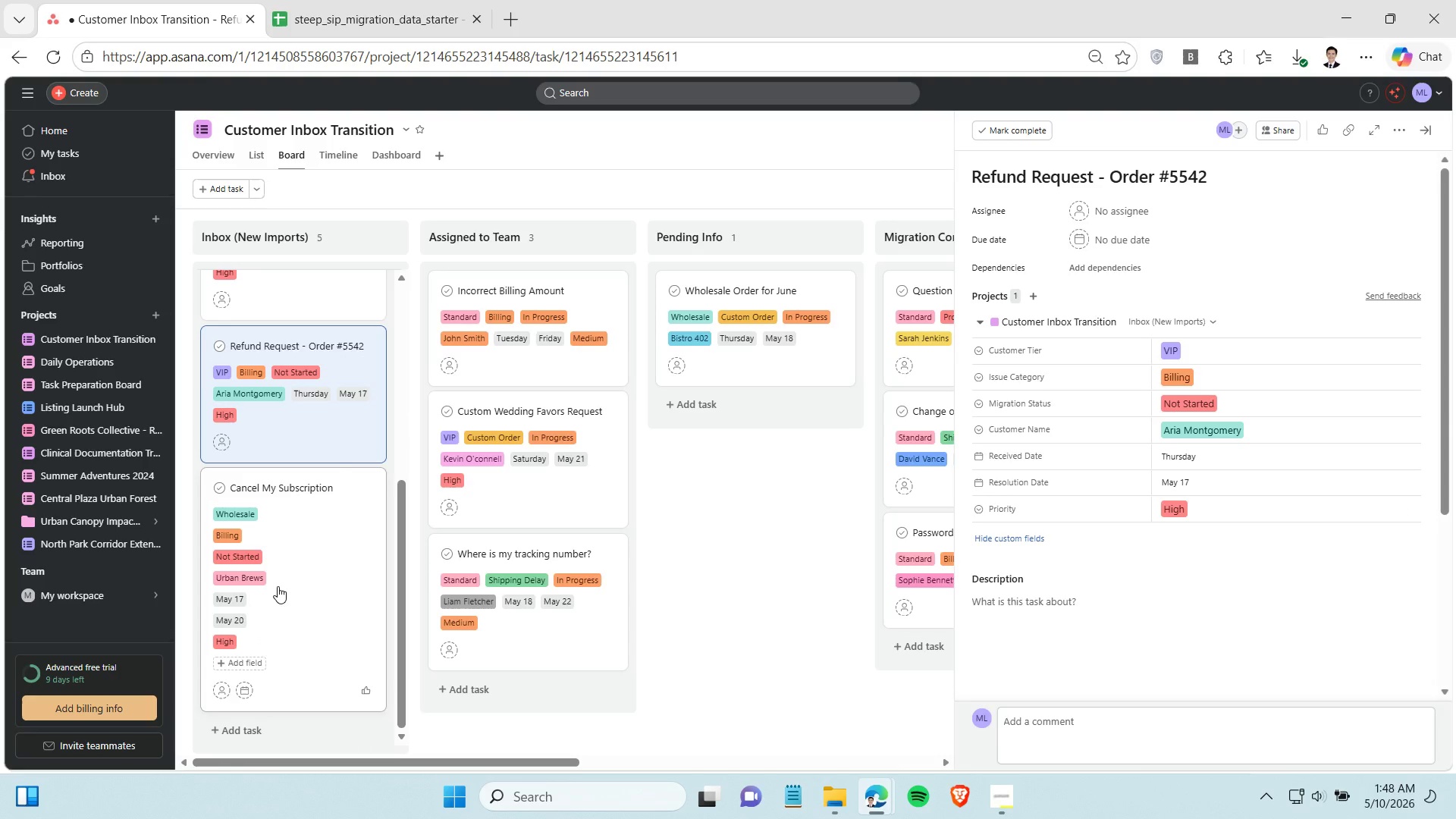 
wait(18.98)
 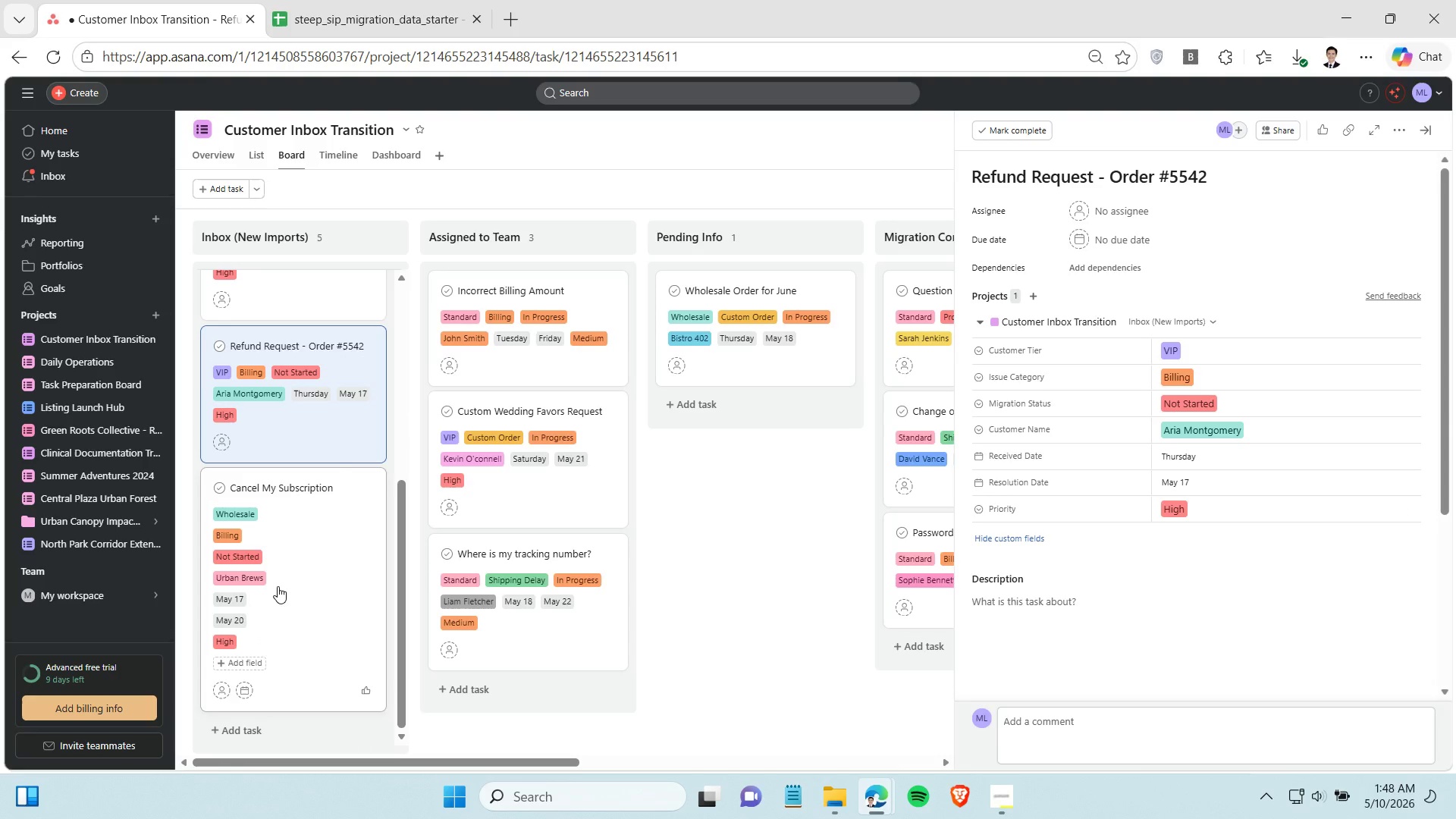 
left_click([747, 522])
 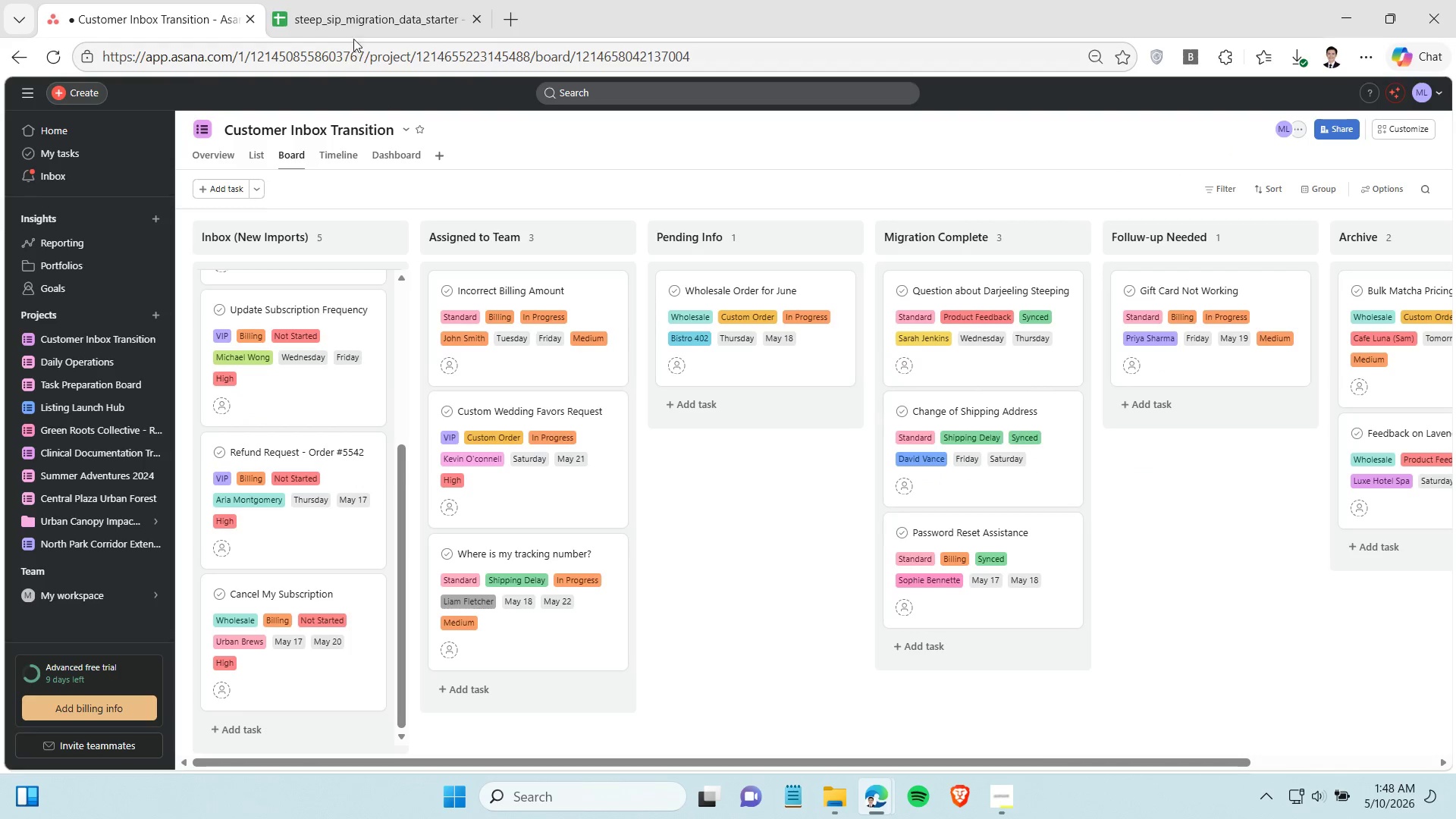 
left_click([353, 34])
 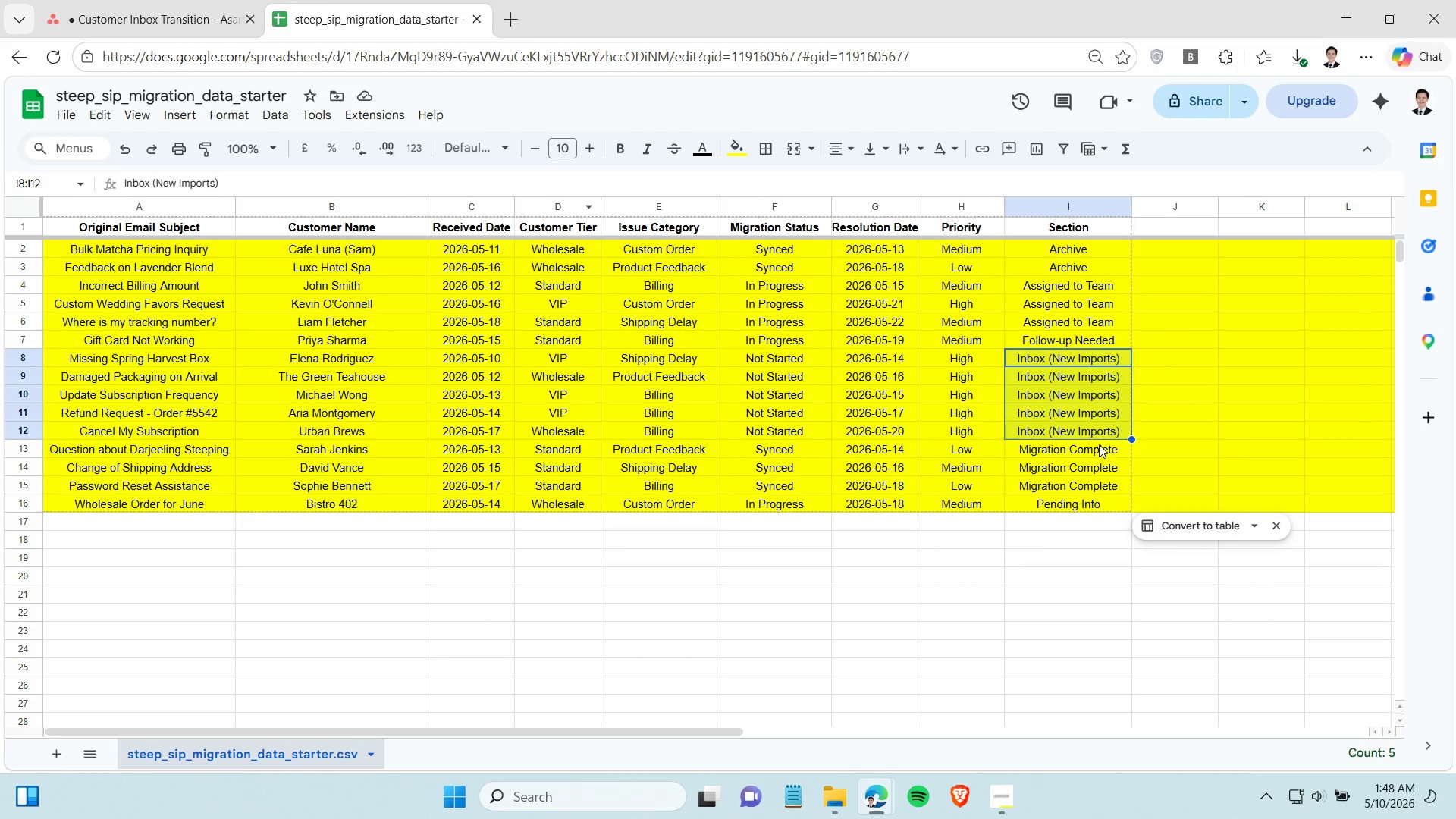 
left_click_drag(start_coordinate=[1099, 444], to_coordinate=[1097, 484])
 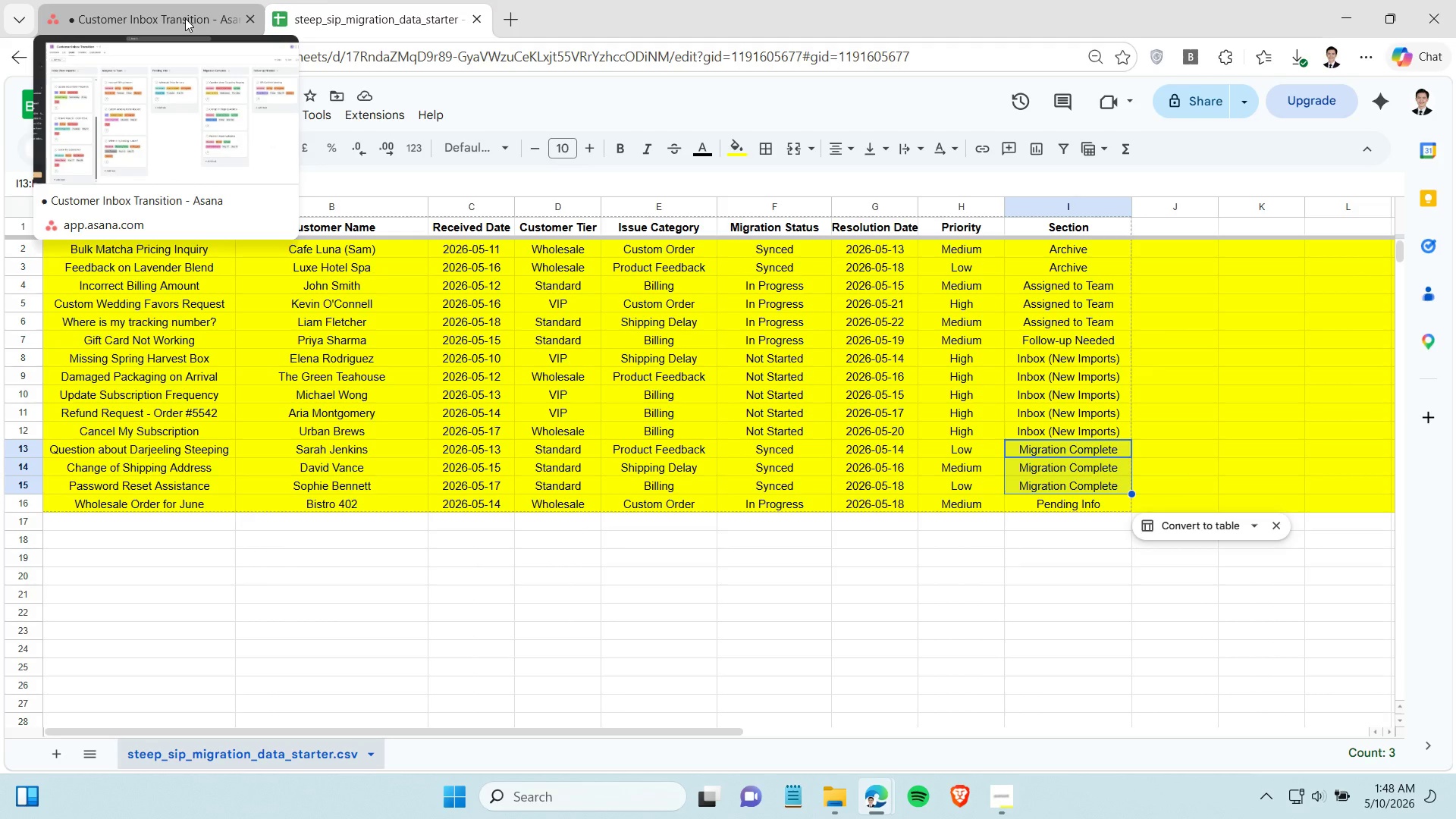 
wait(5.44)
 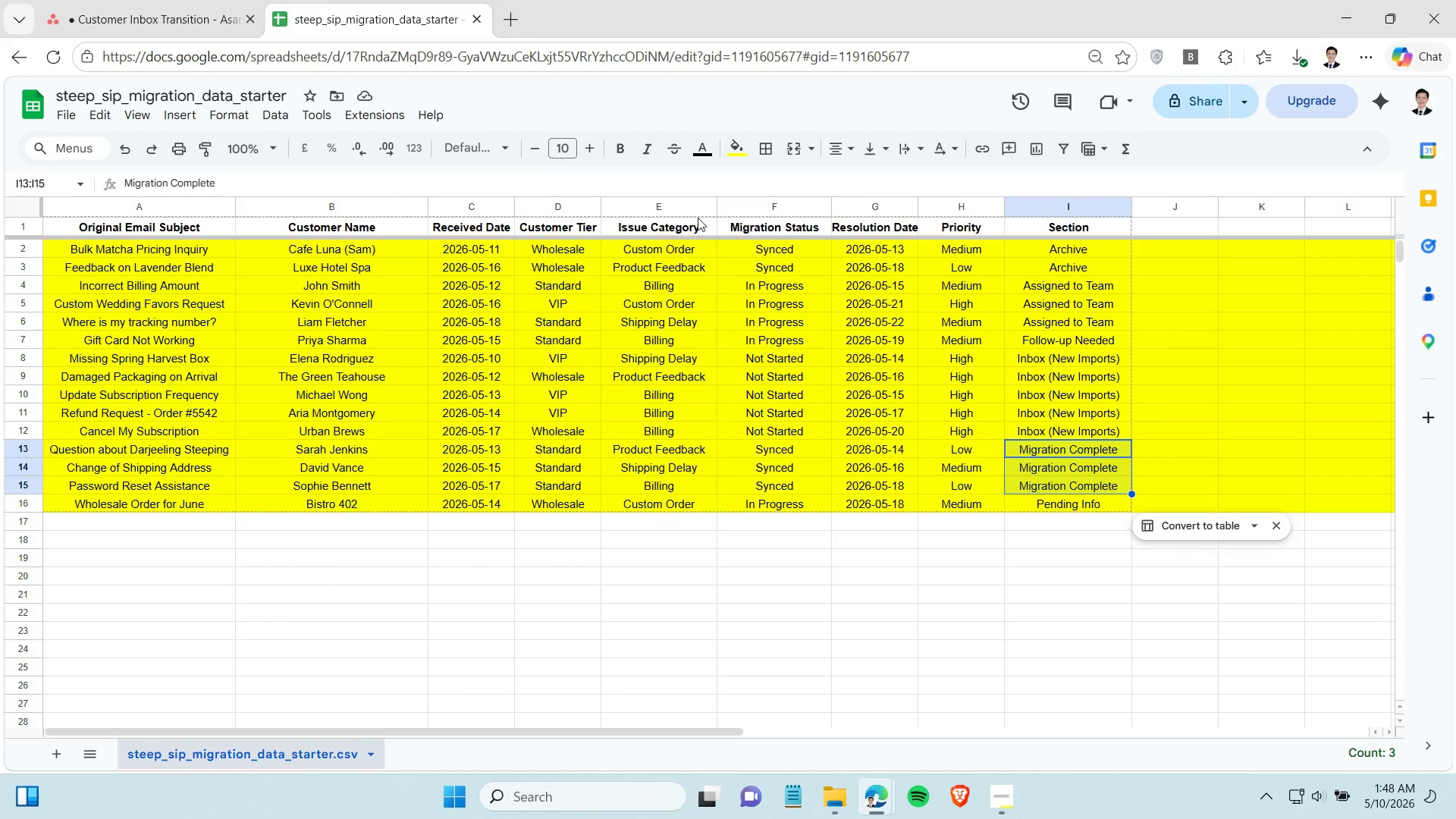 
left_click([185, 18])
 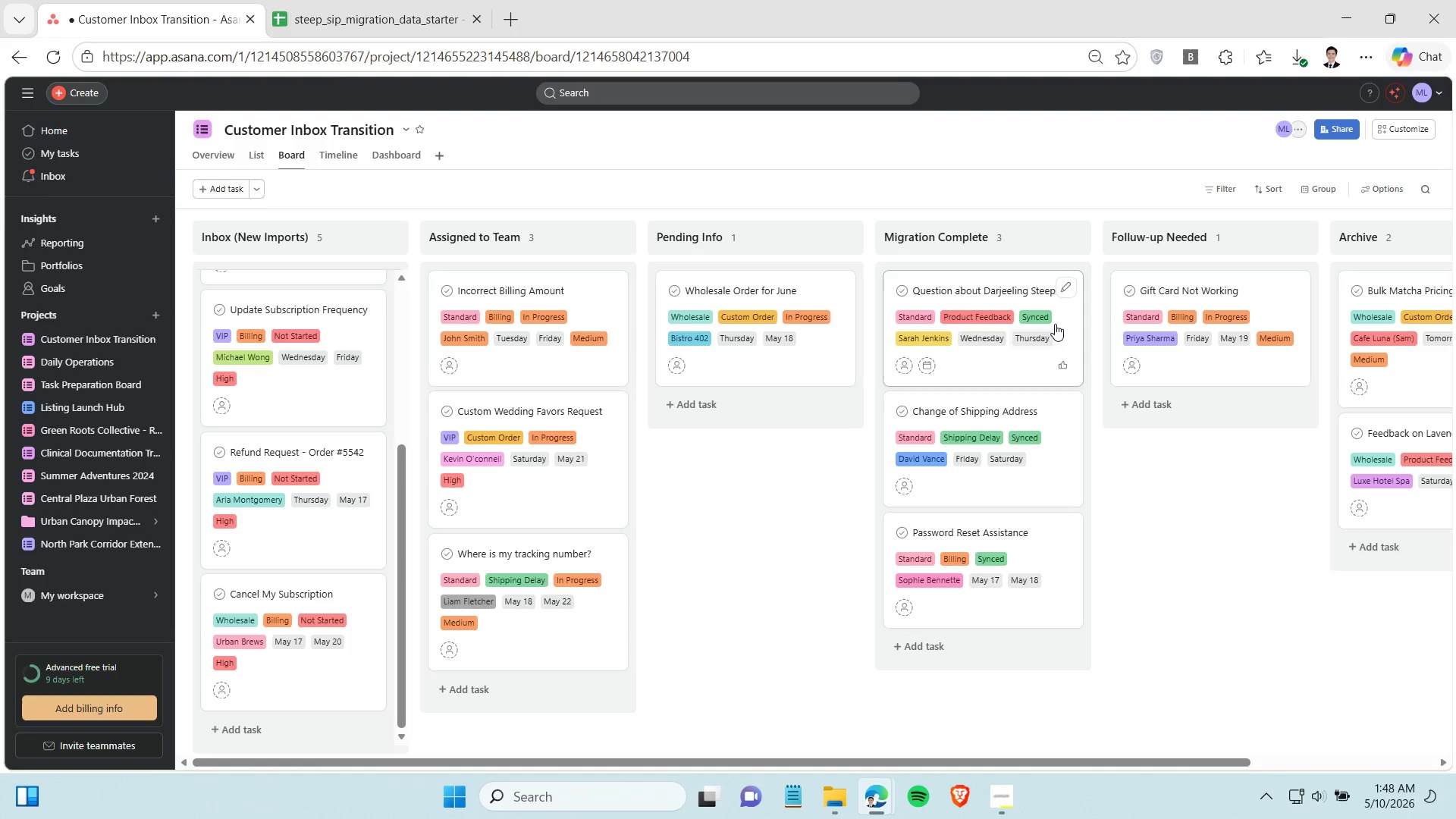 
left_click([1066, 290])
 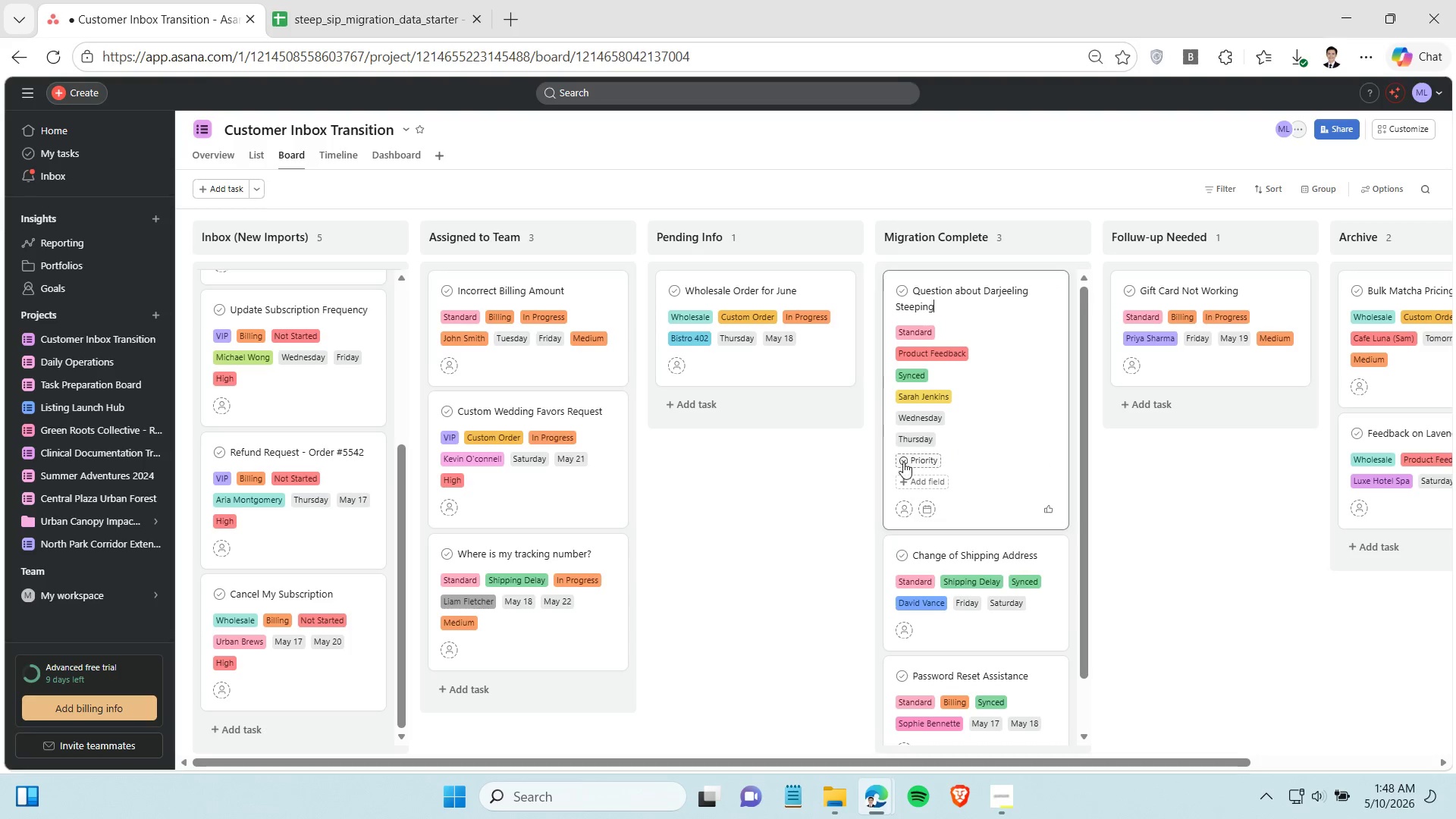 
left_click([903, 462])
 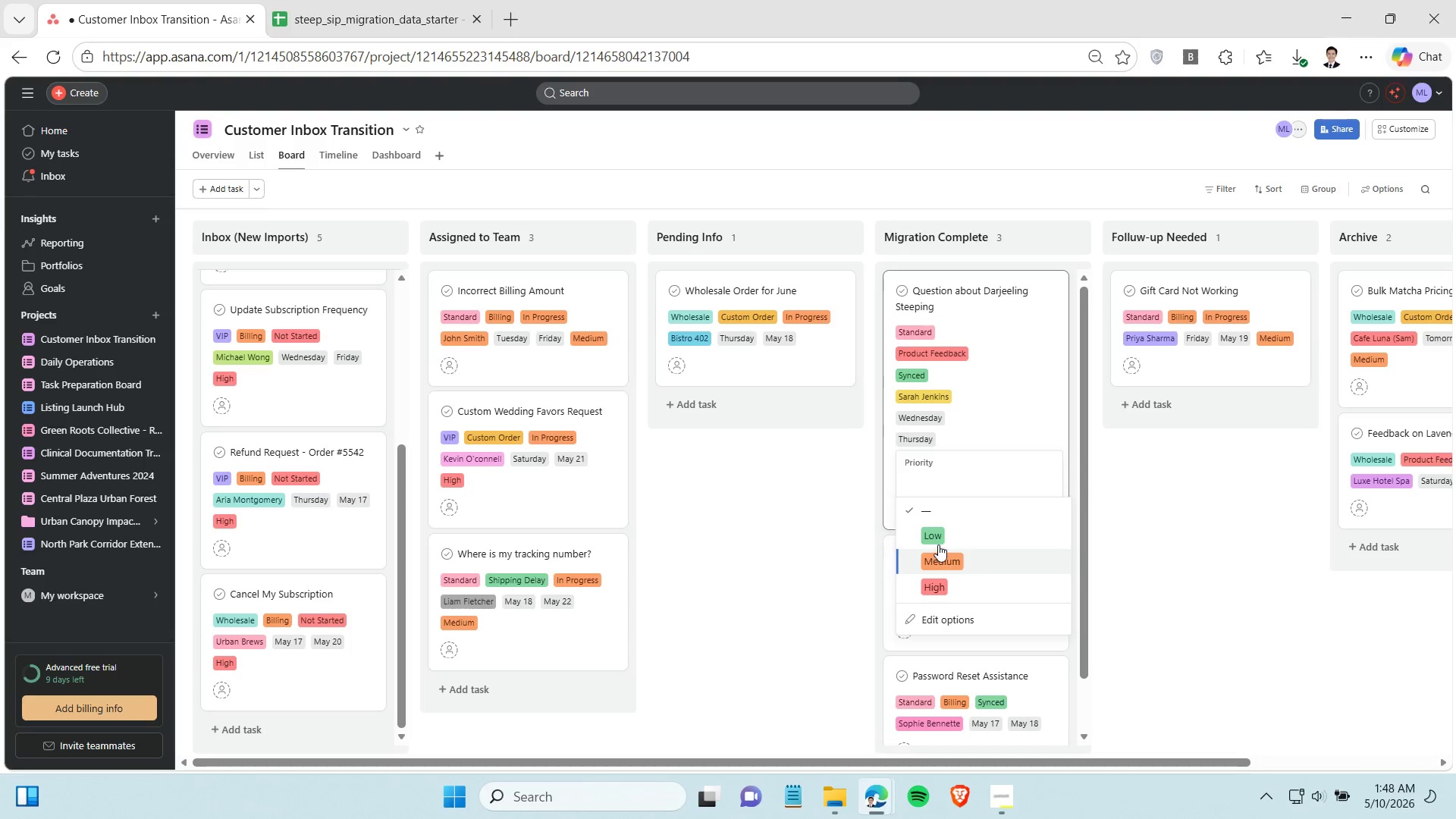 
left_click([938, 542])
 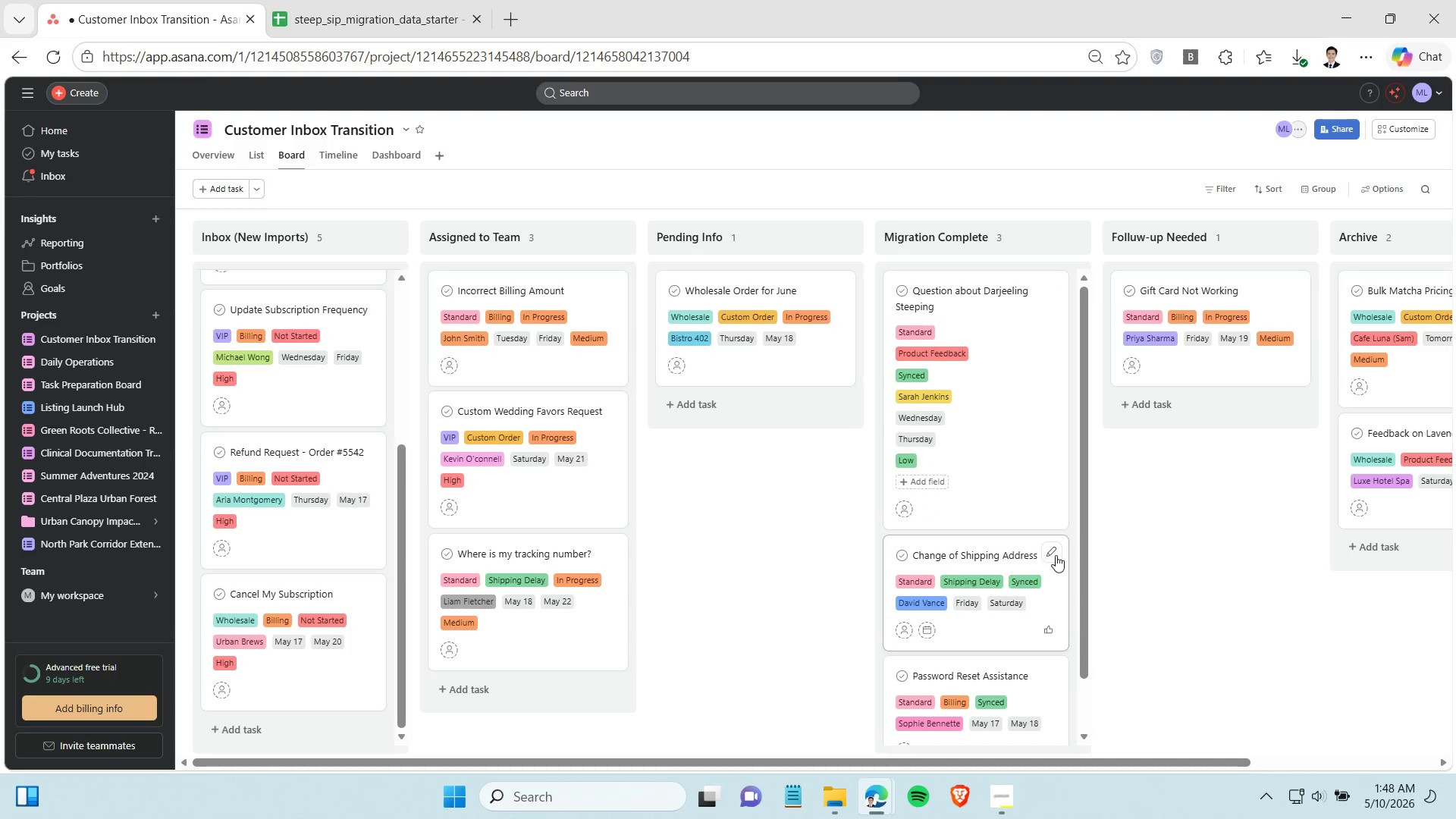 
left_click([1056, 553])
 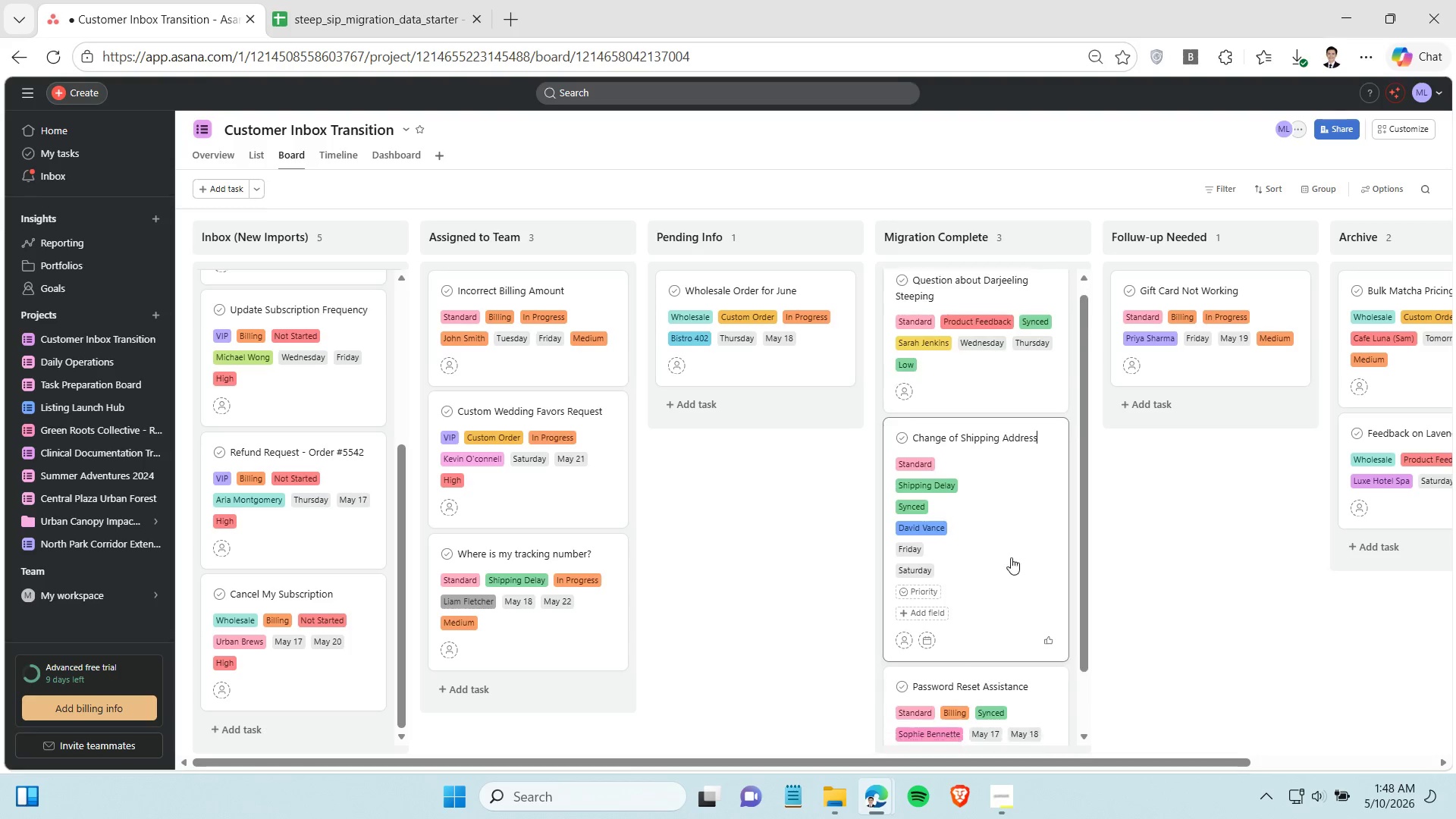 
scroll: coordinate [1021, 558], scroll_direction: down, amount: 1.0
 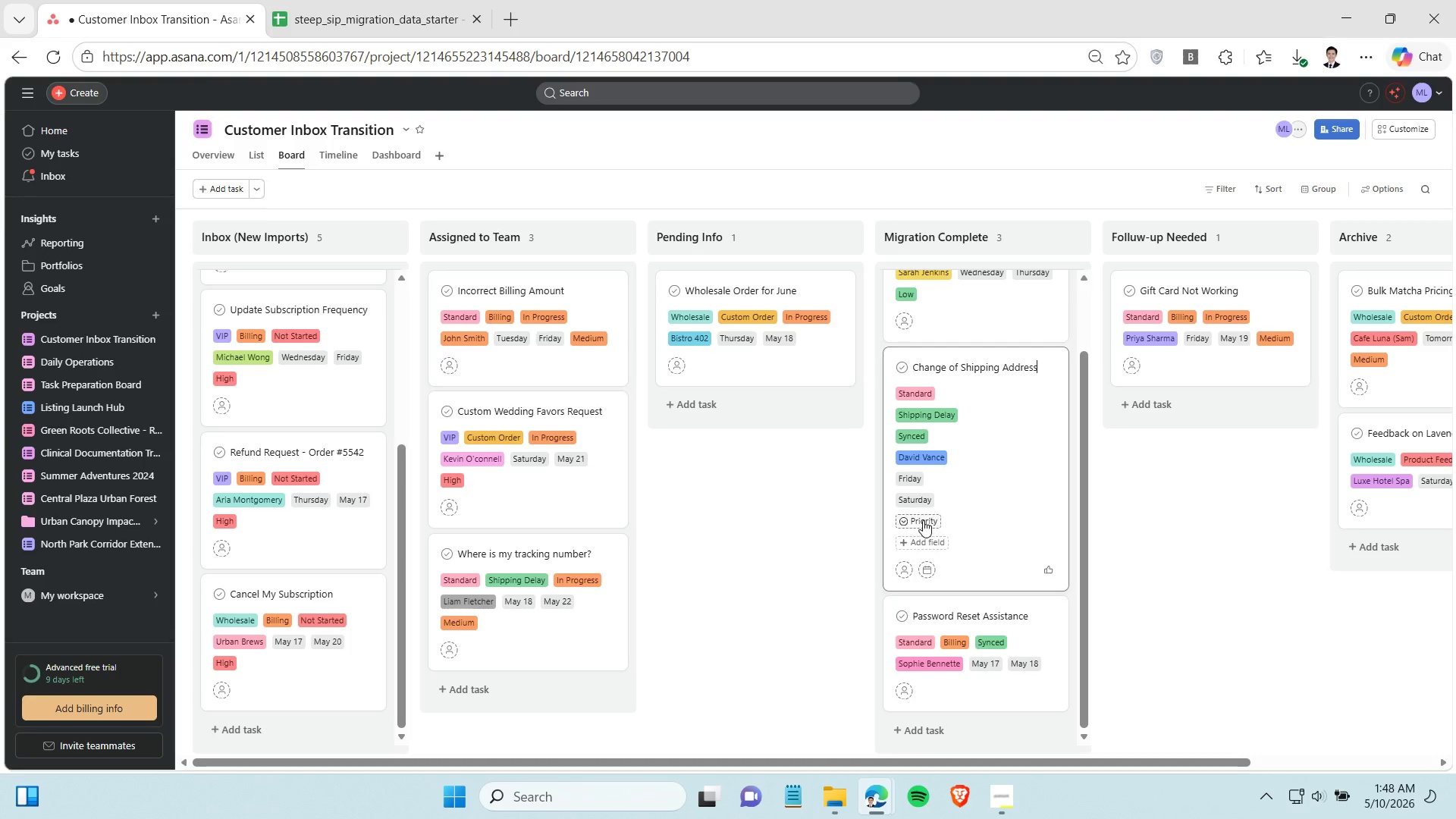 
left_click([923, 520])
 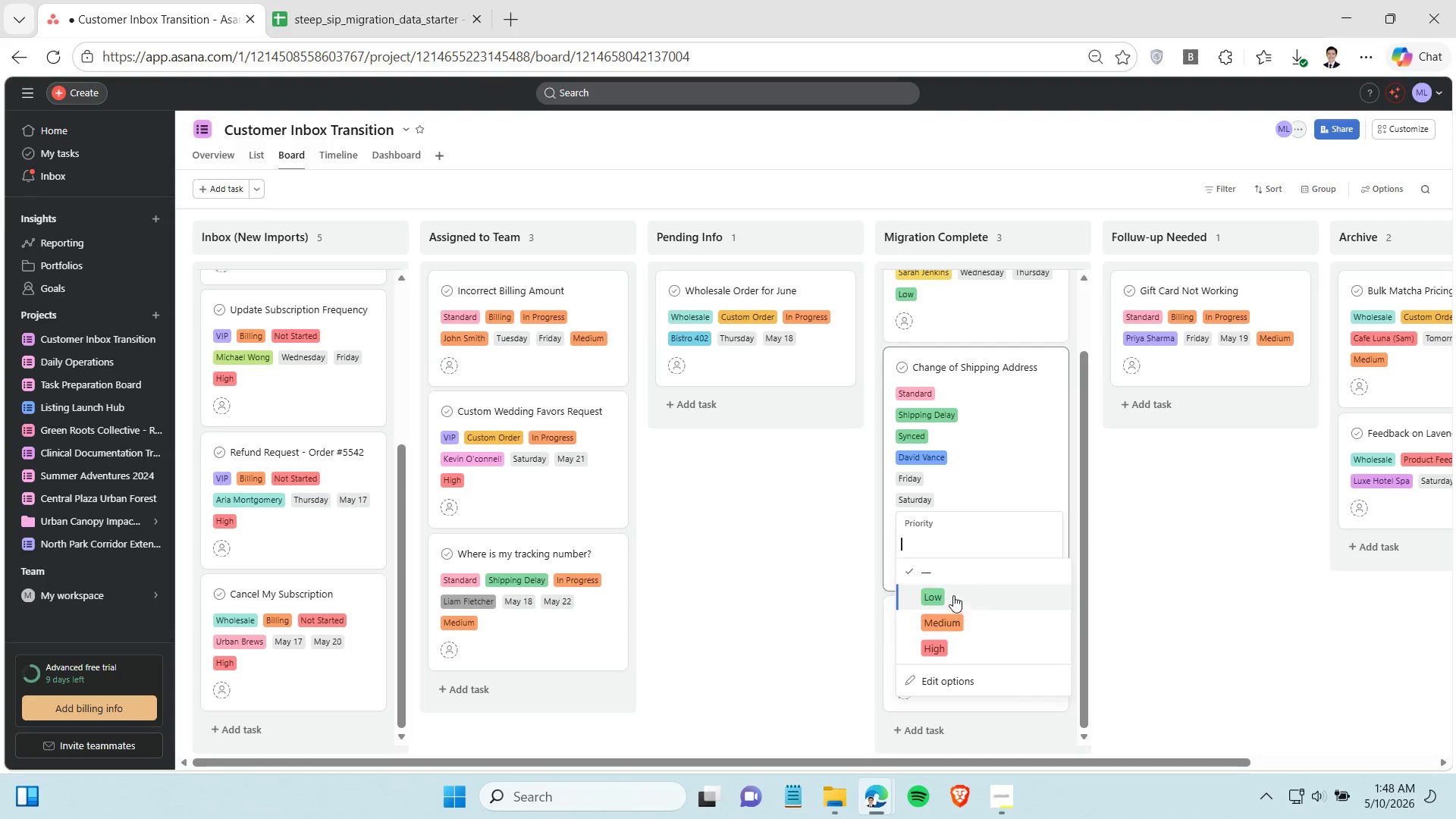 
left_click([953, 595])
 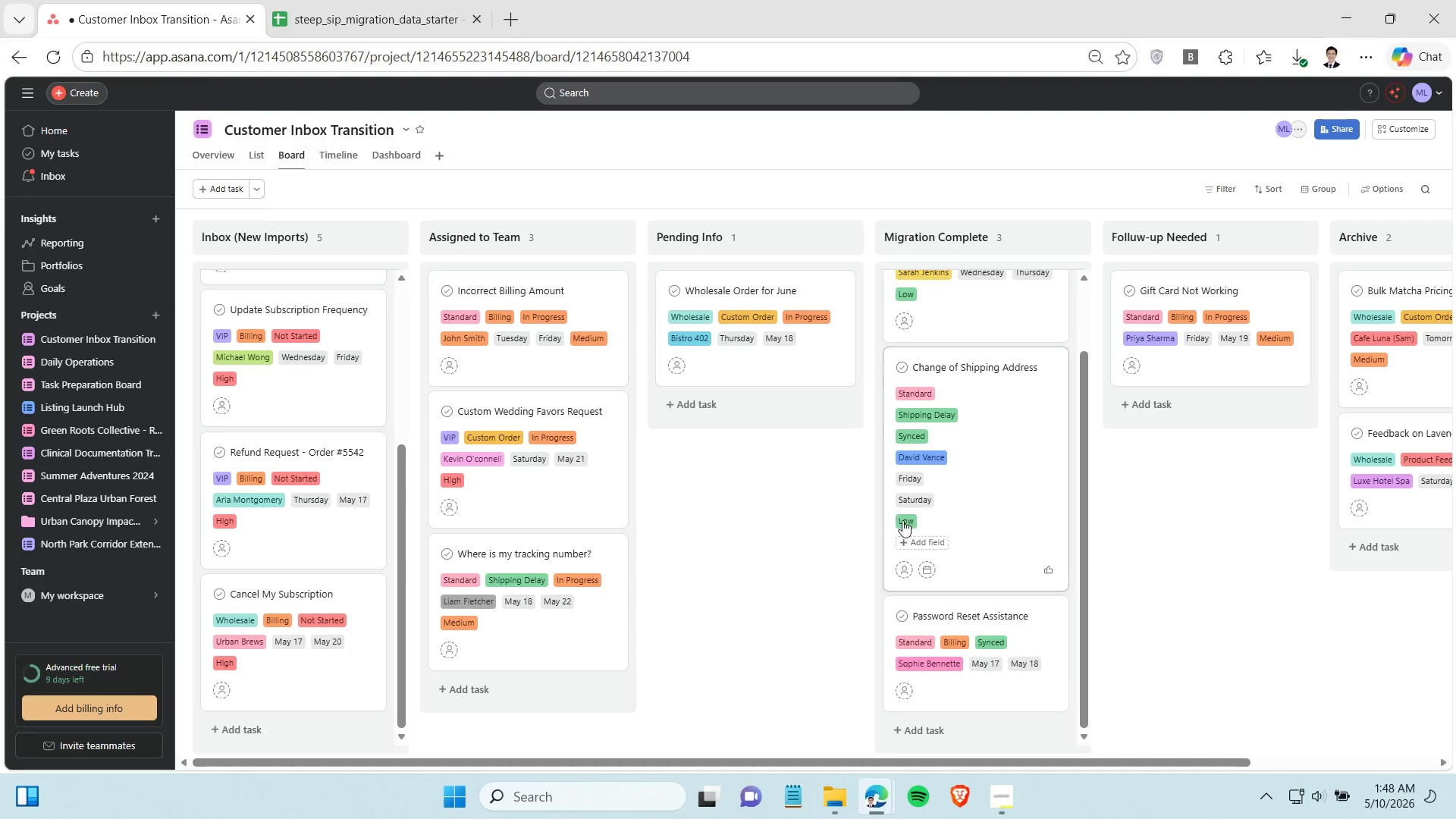 
left_click([902, 520])
 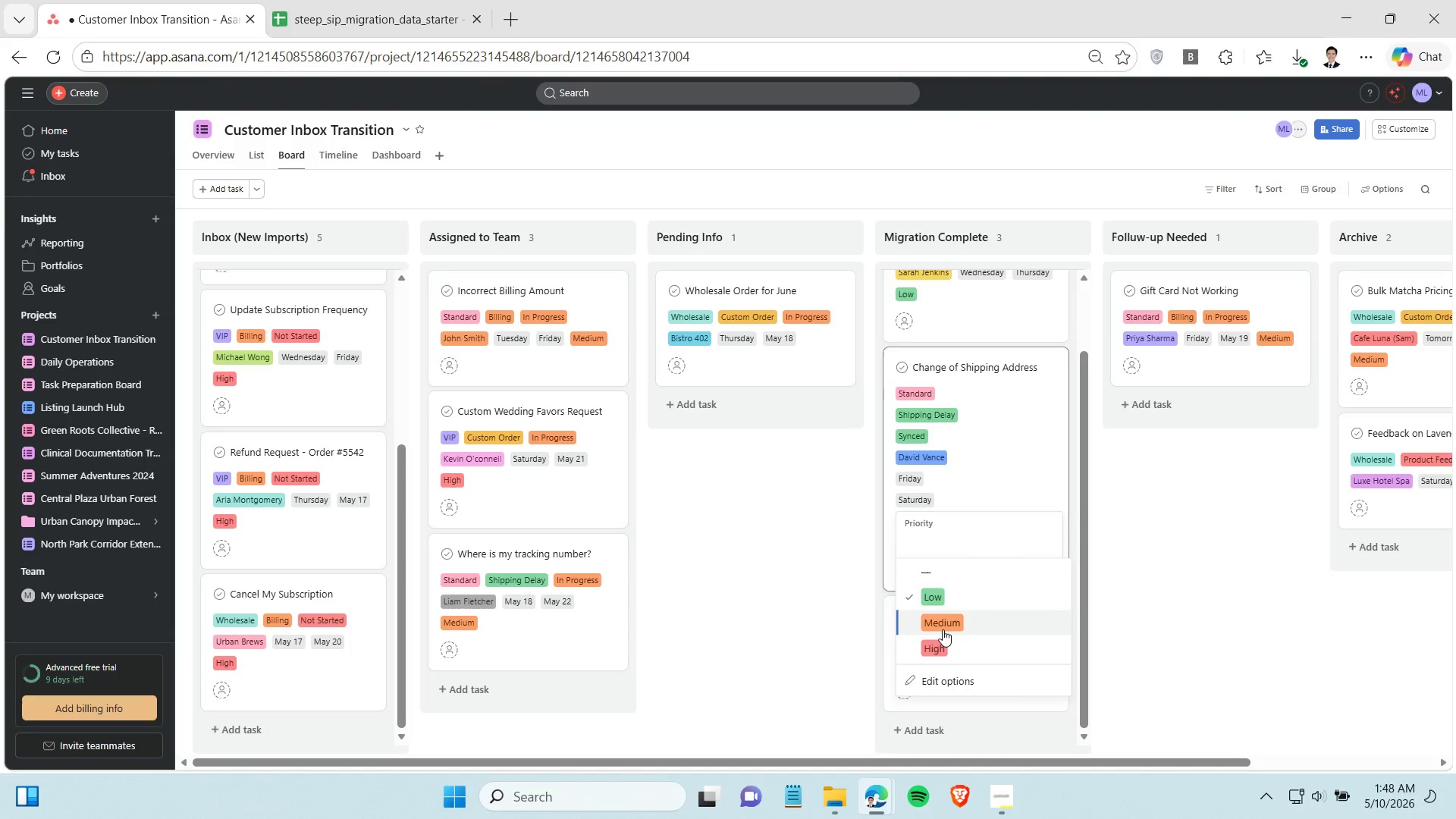 
left_click([943, 629])
 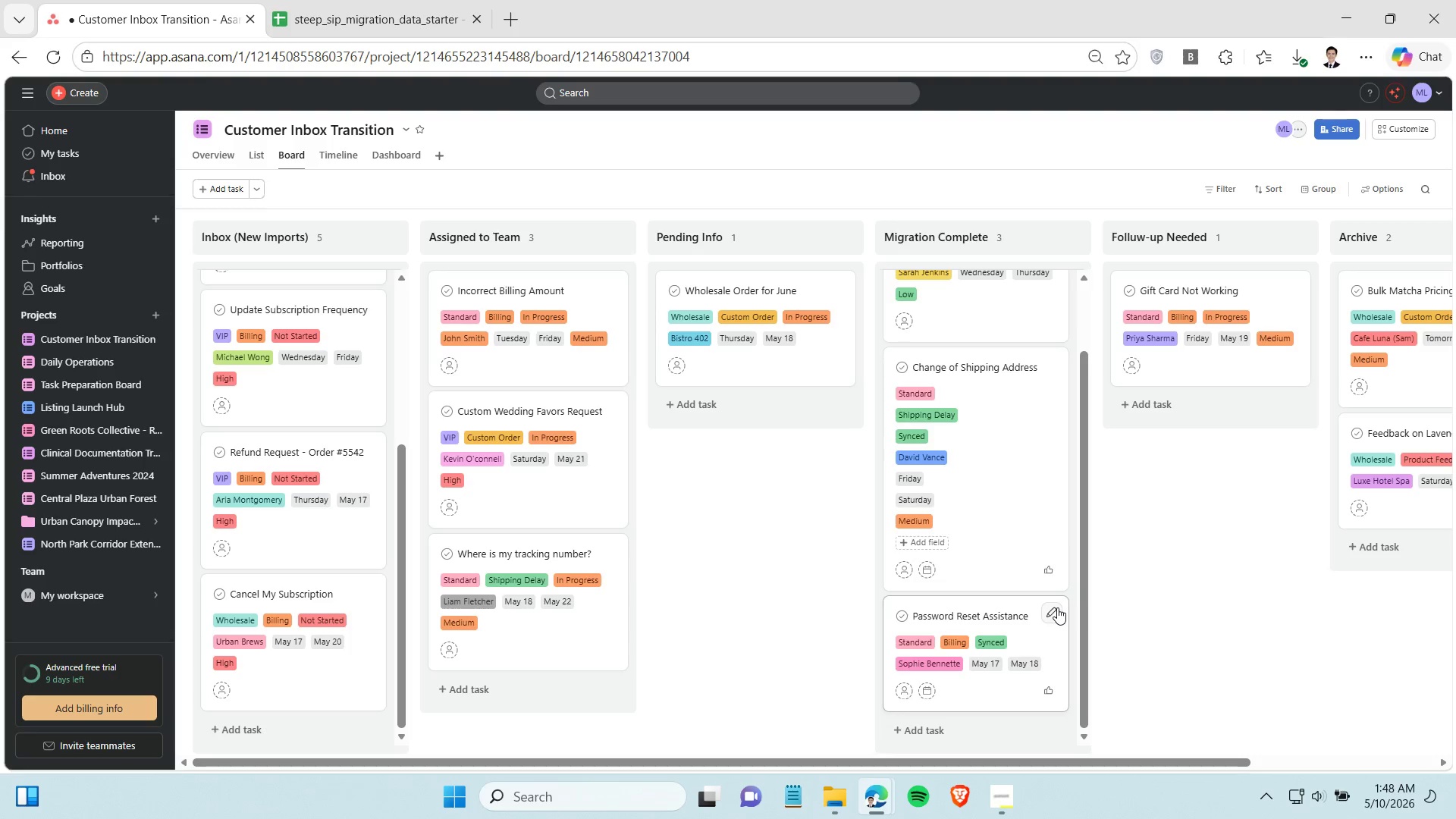 
left_click([1057, 607])
 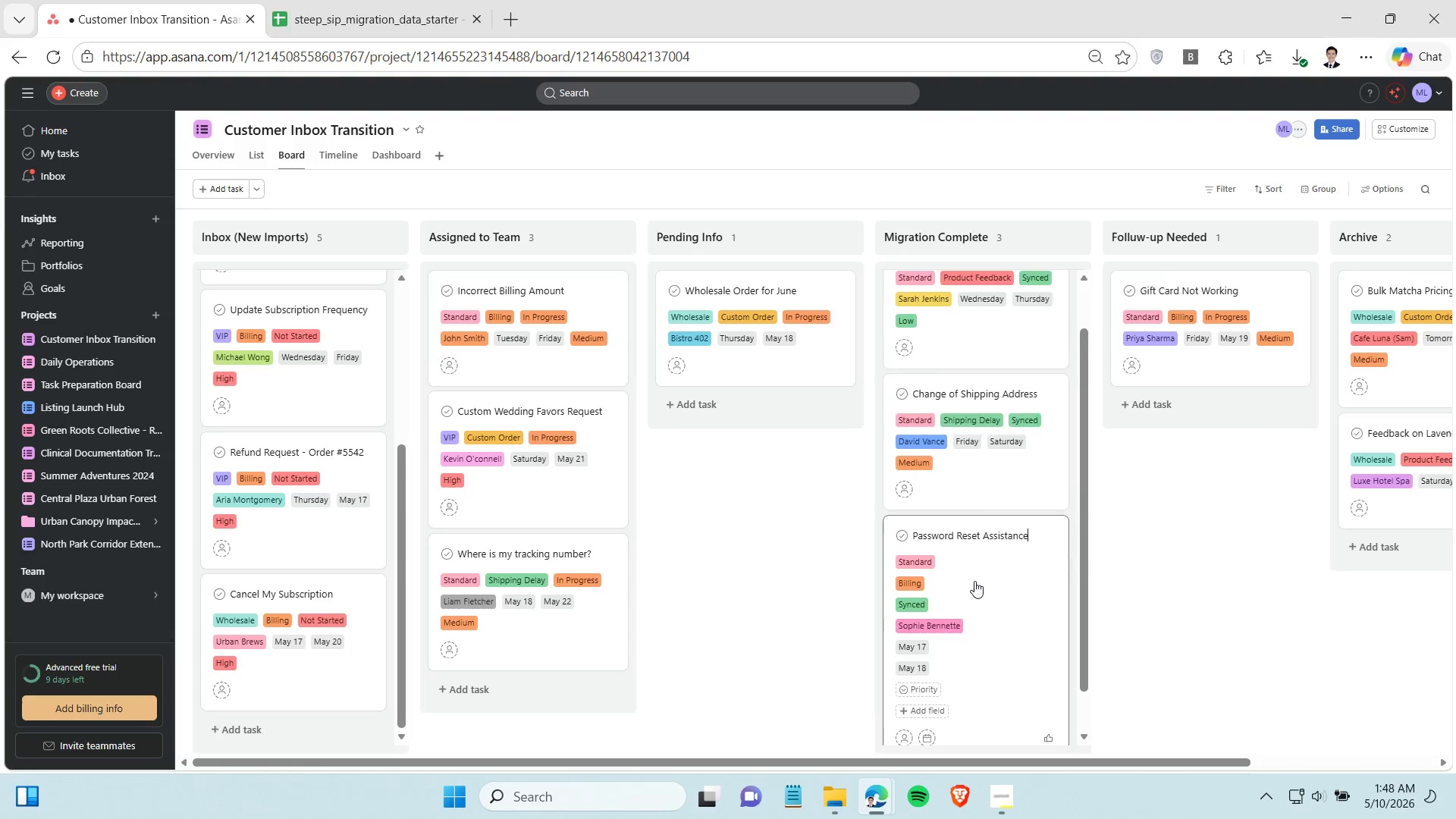 
scroll: coordinate [975, 583], scroll_direction: down, amount: 2.0
 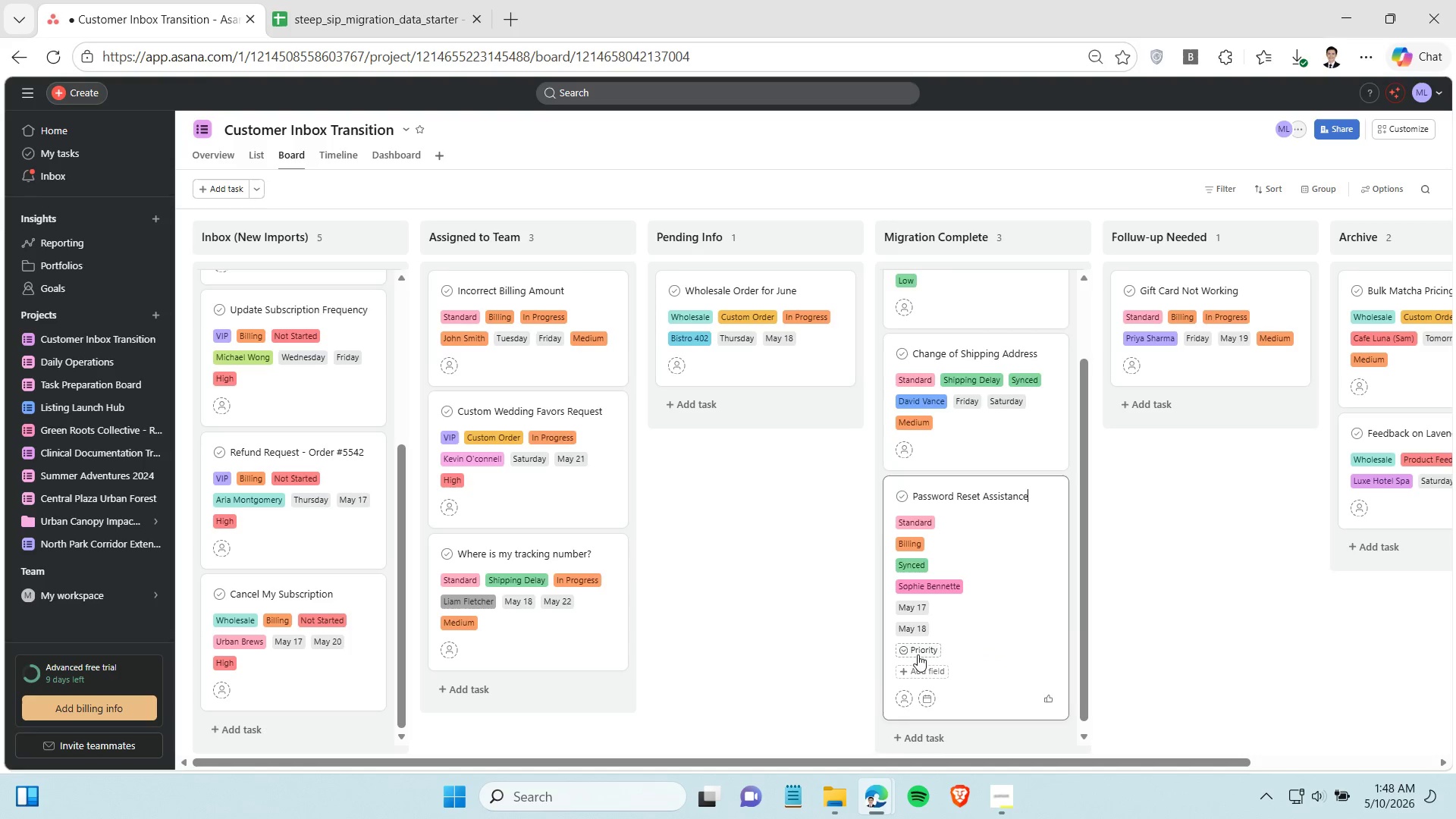 
left_click([918, 654])
 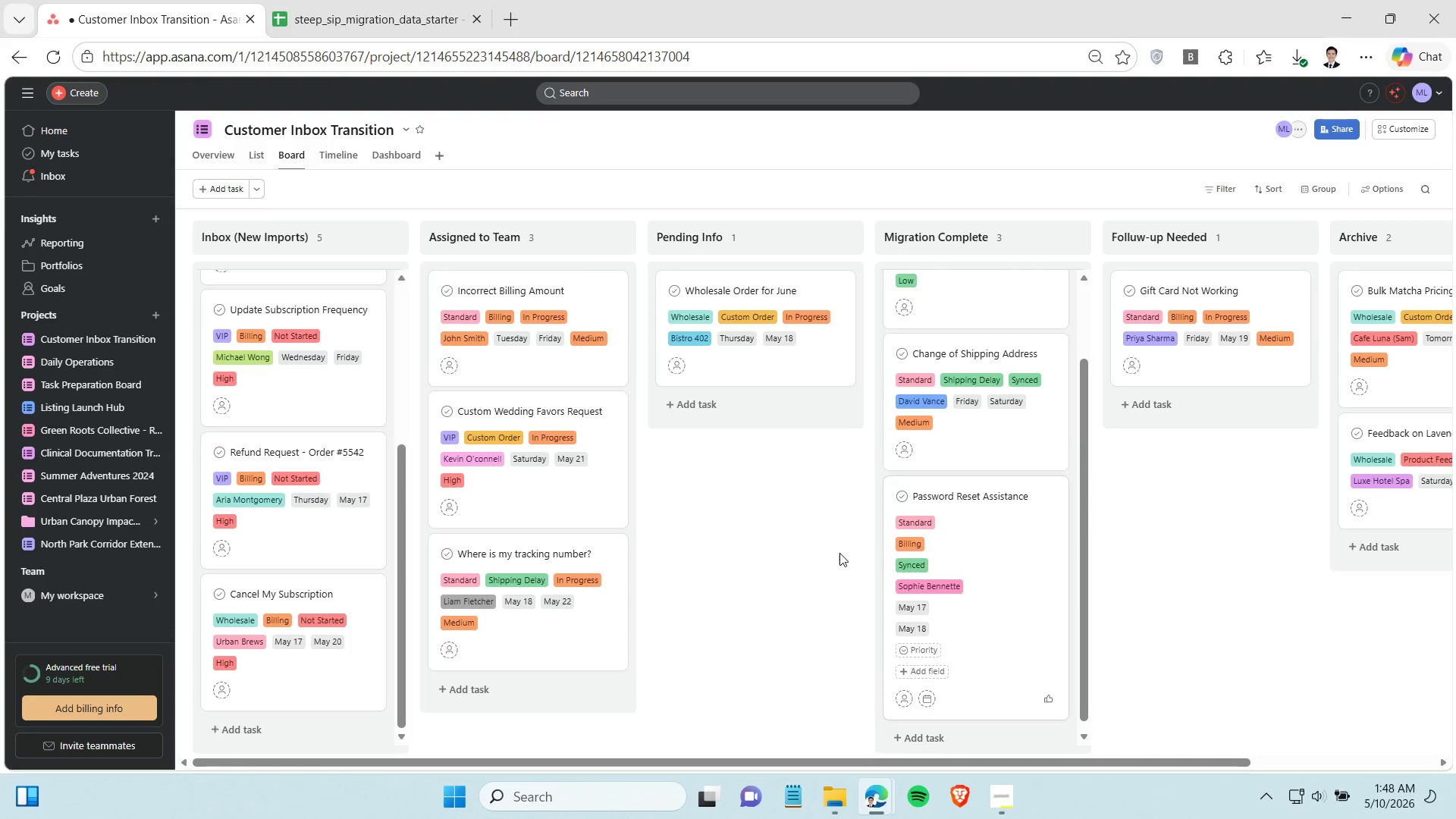 
double_click([839, 553])
 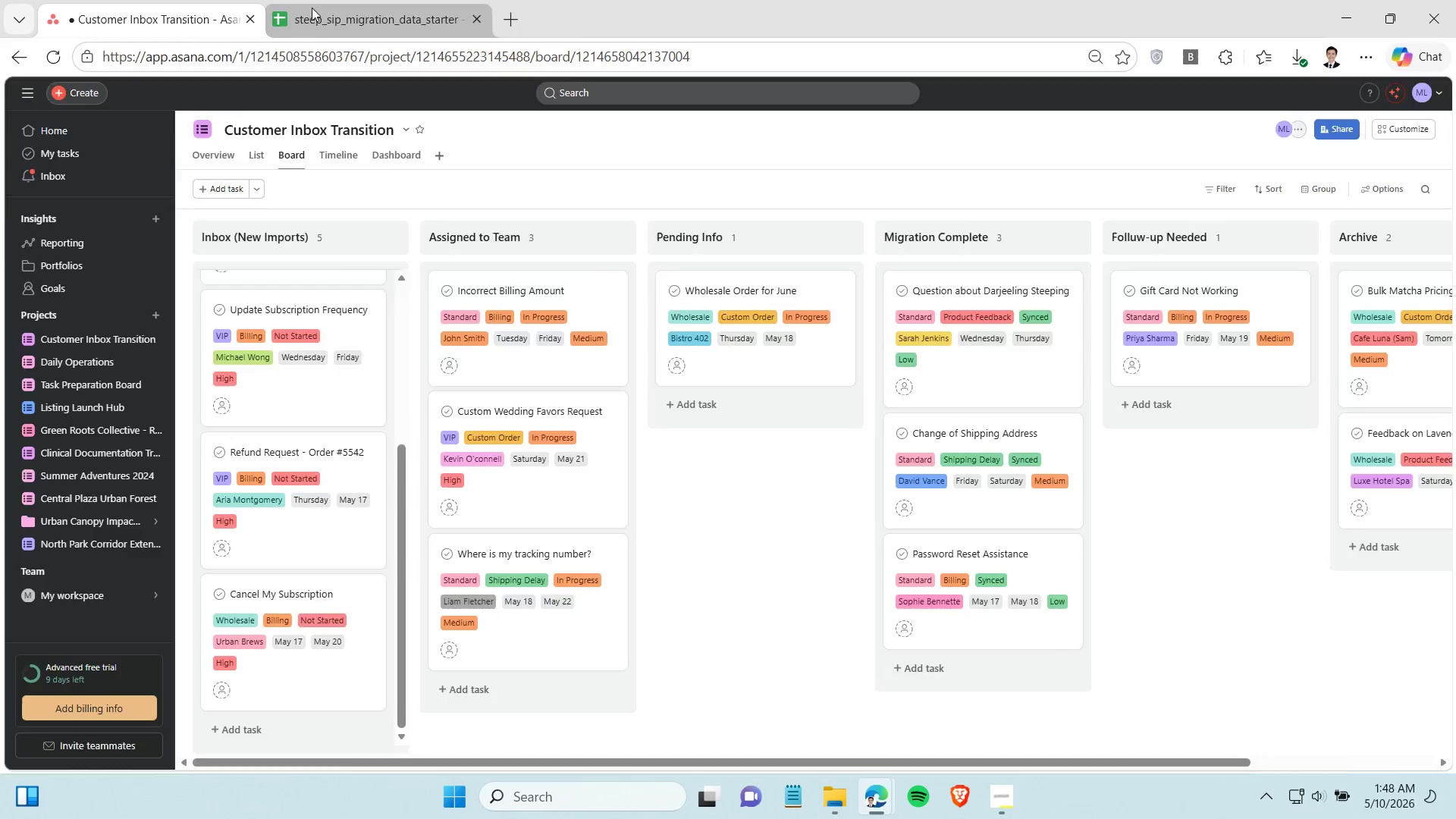 
left_click([312, 8])
 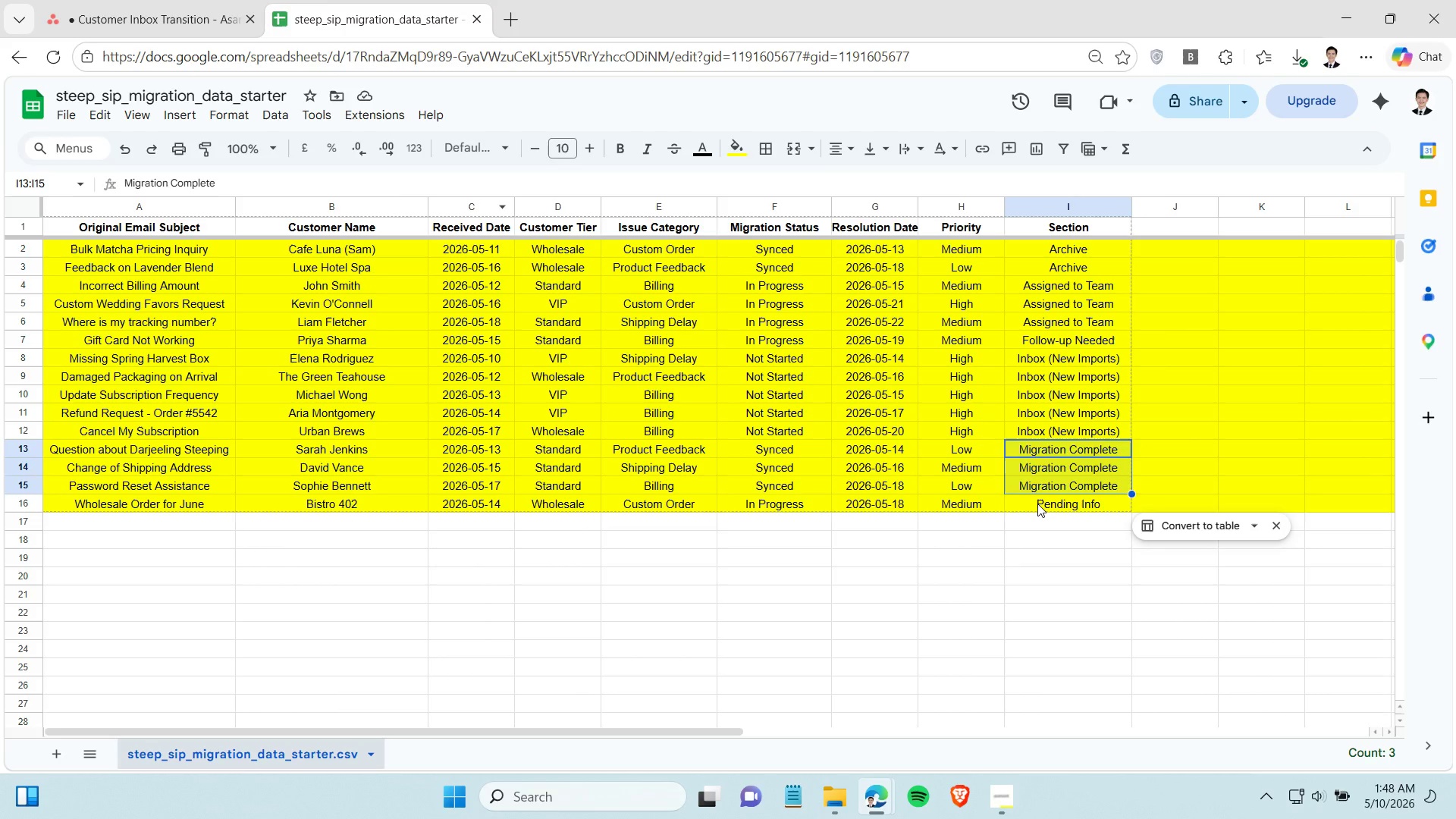 
left_click([1037, 504])
 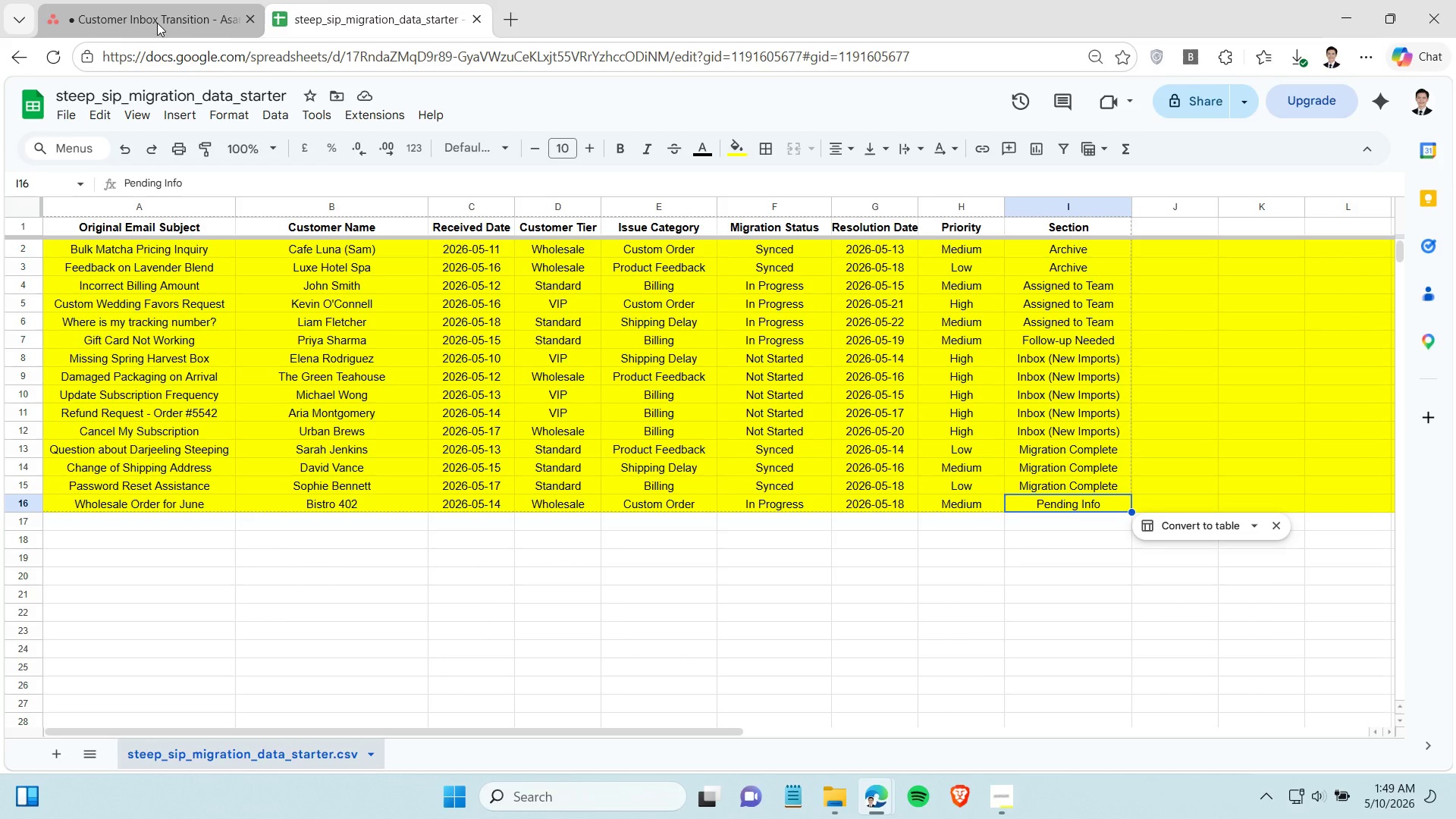 
left_click([157, 23])
 